 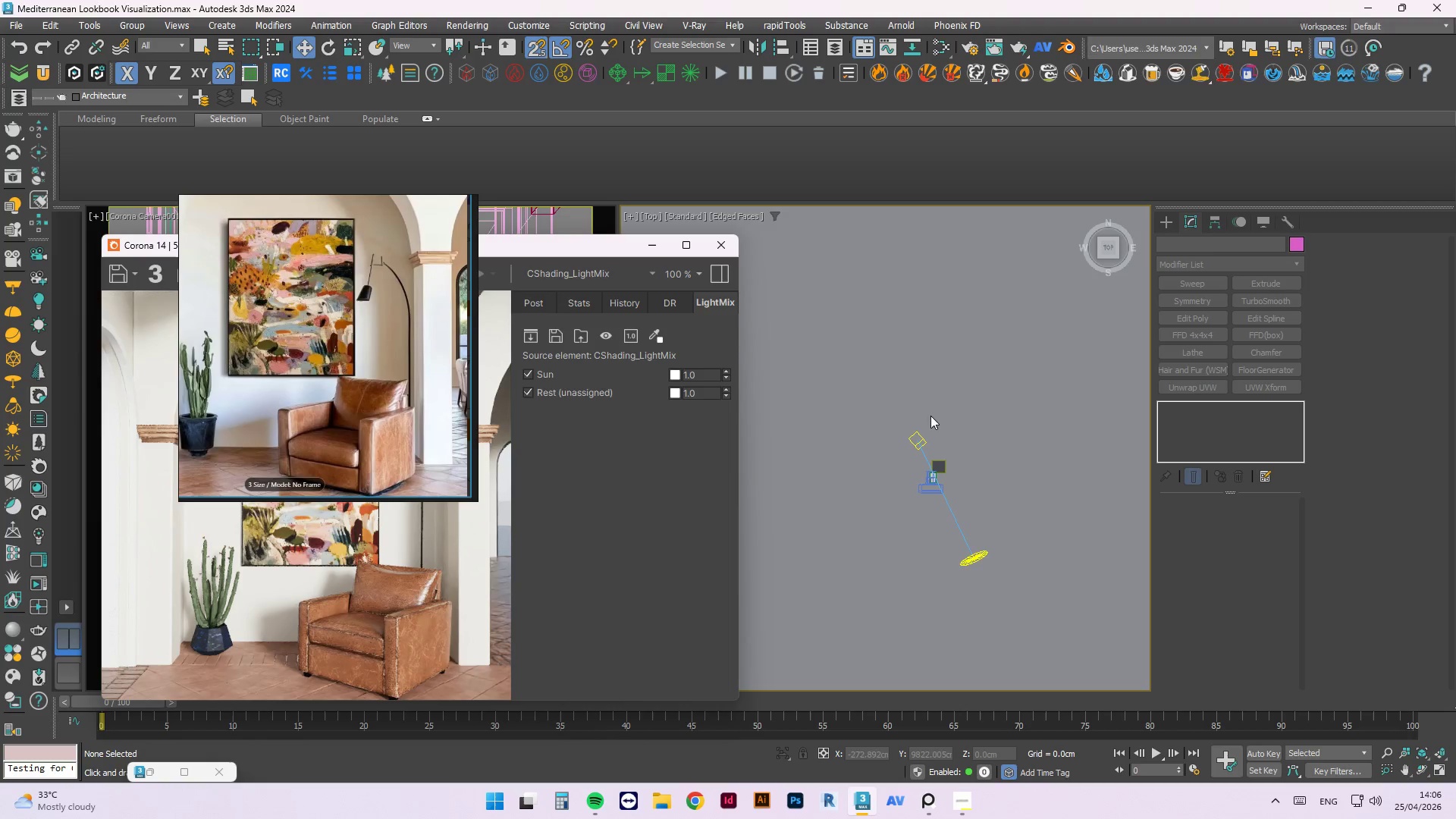 
scroll: coordinate [943, 466], scroll_direction: up, amount: 13.0
 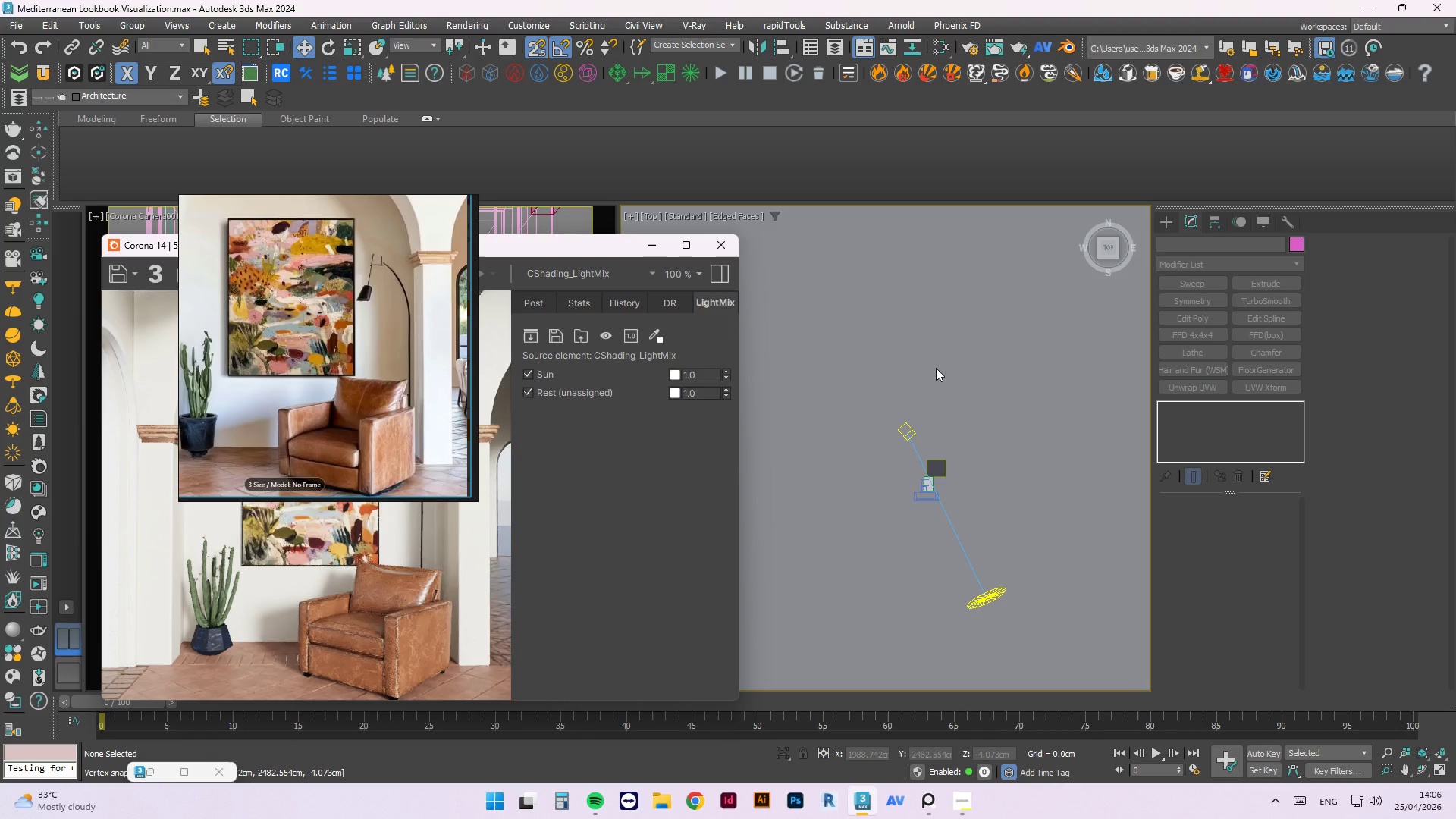 
right_click([936, 368])
 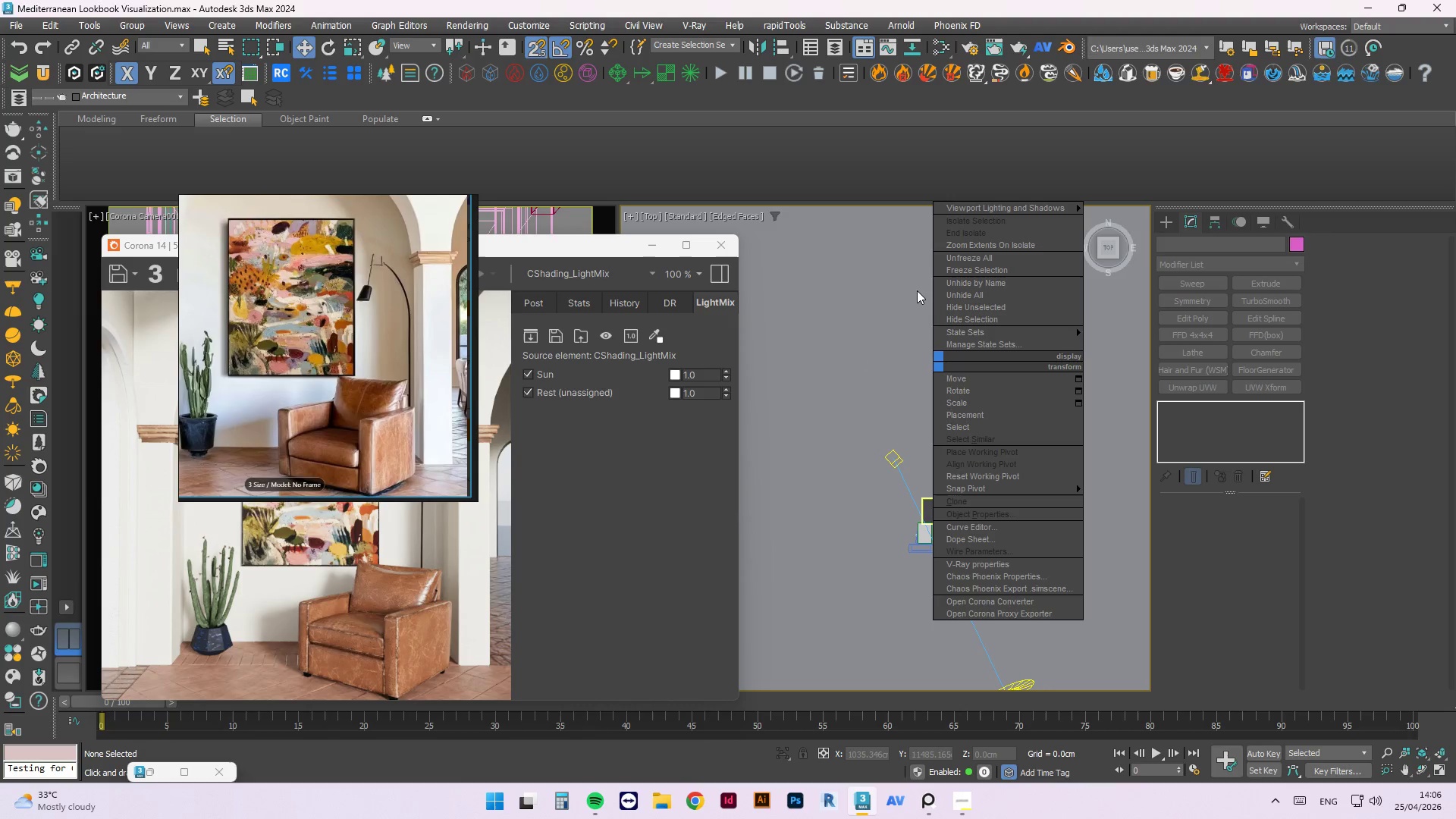 
wait(7.34)
 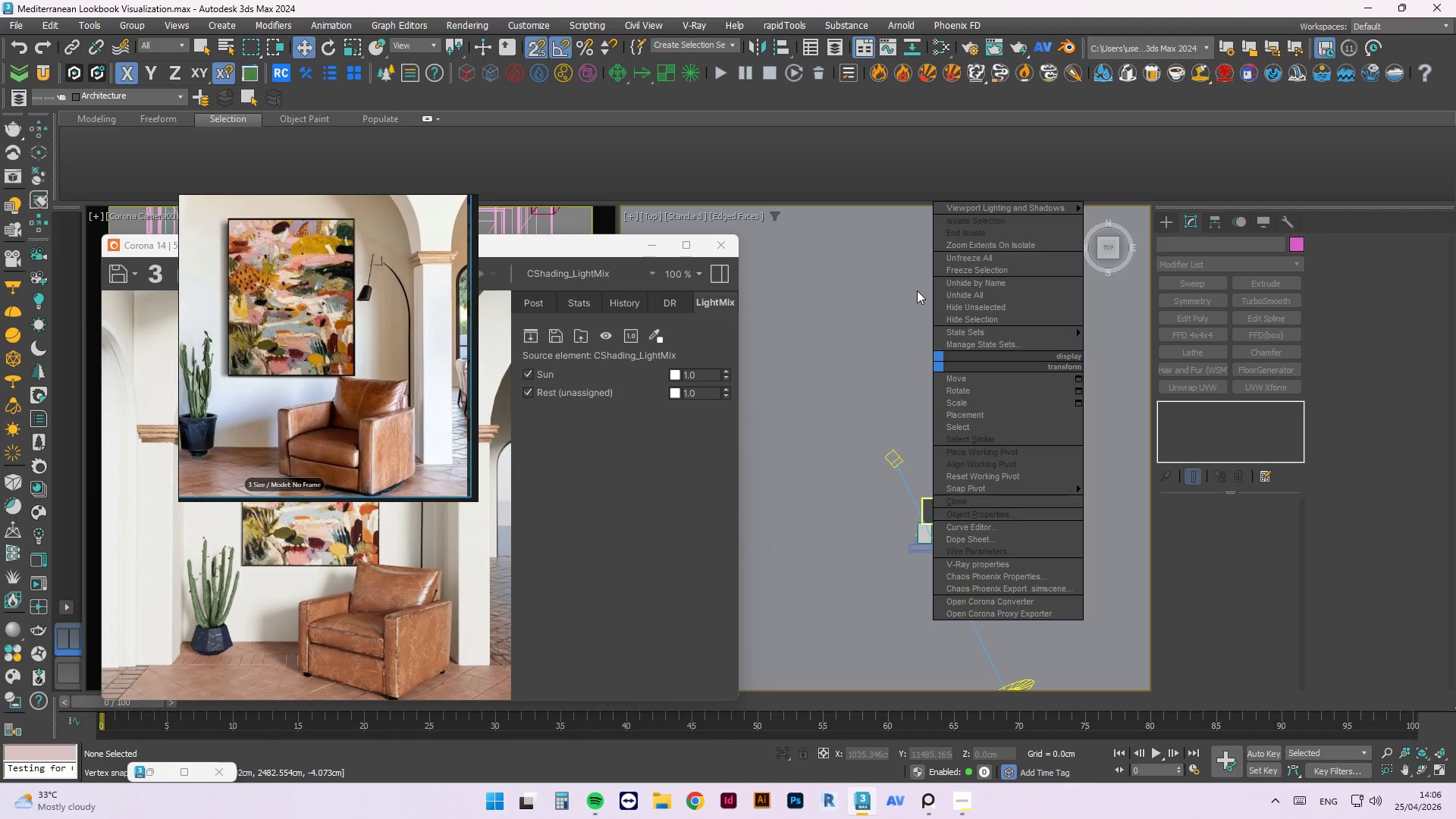 
left_click([774, 311])
 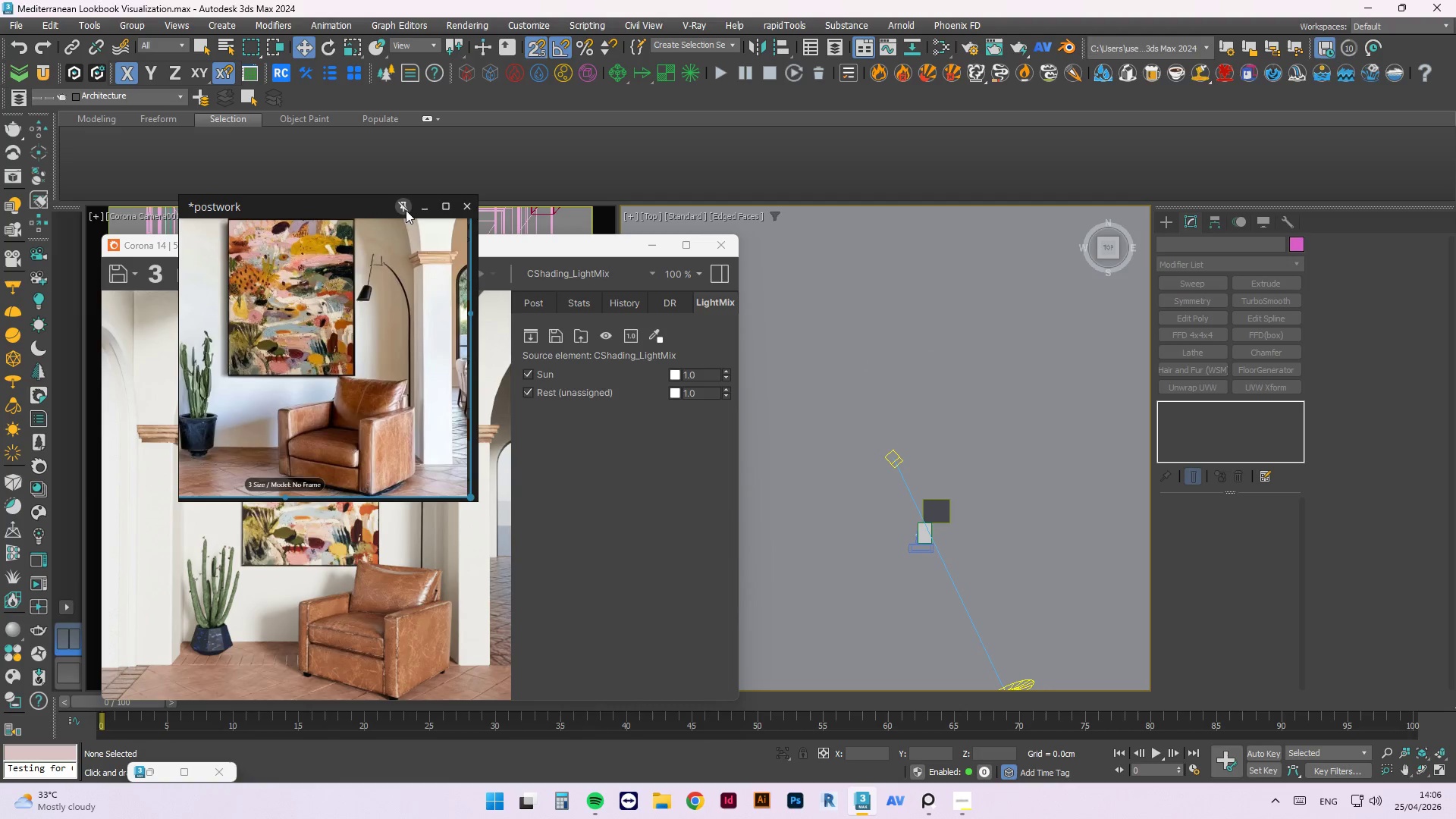 
left_click_drag(start_coordinate=[397, 268], to_coordinate=[406, 276])
 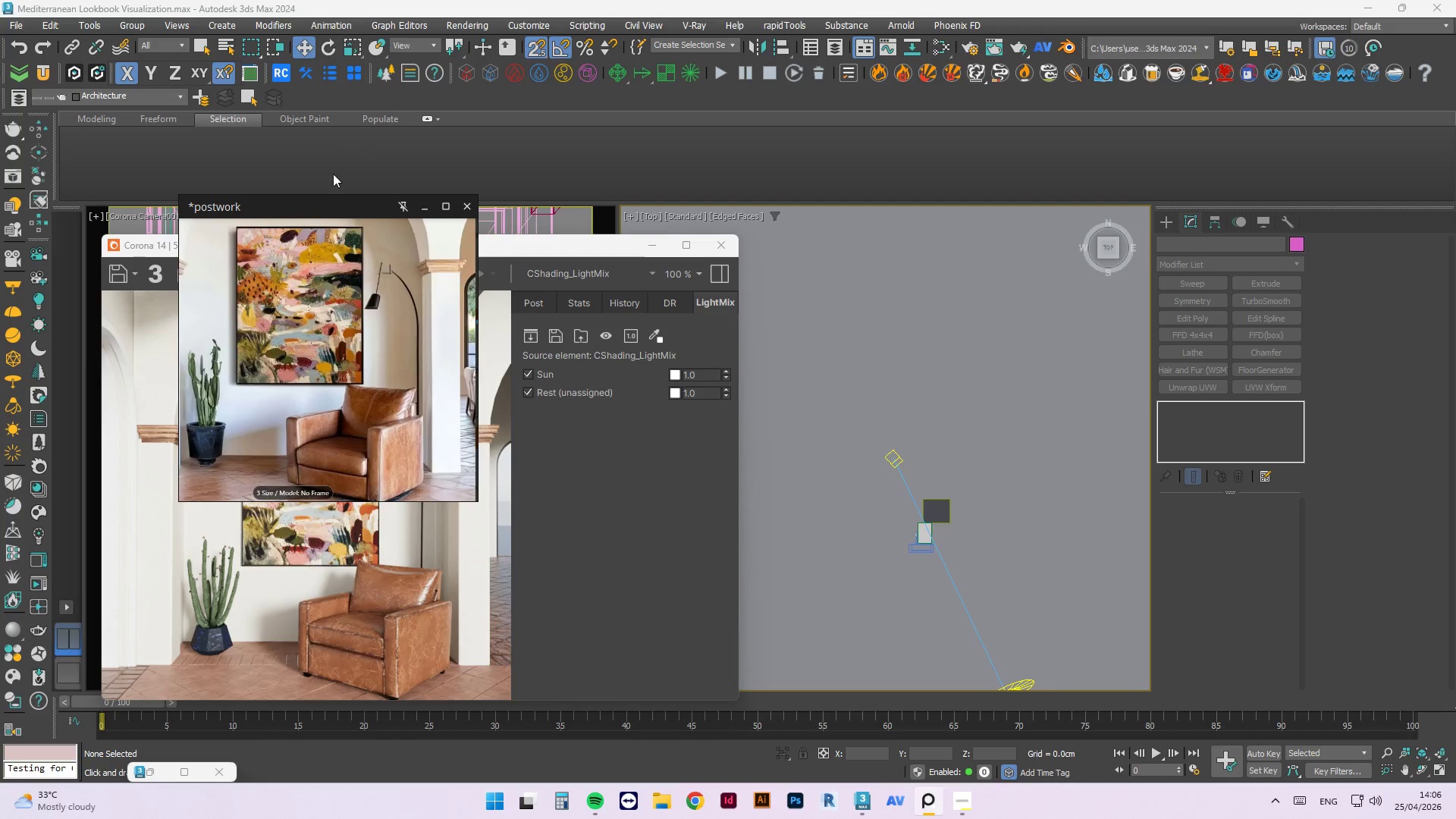 
left_click_drag(start_coordinate=[325, 202], to_coordinate=[1275, 385])
 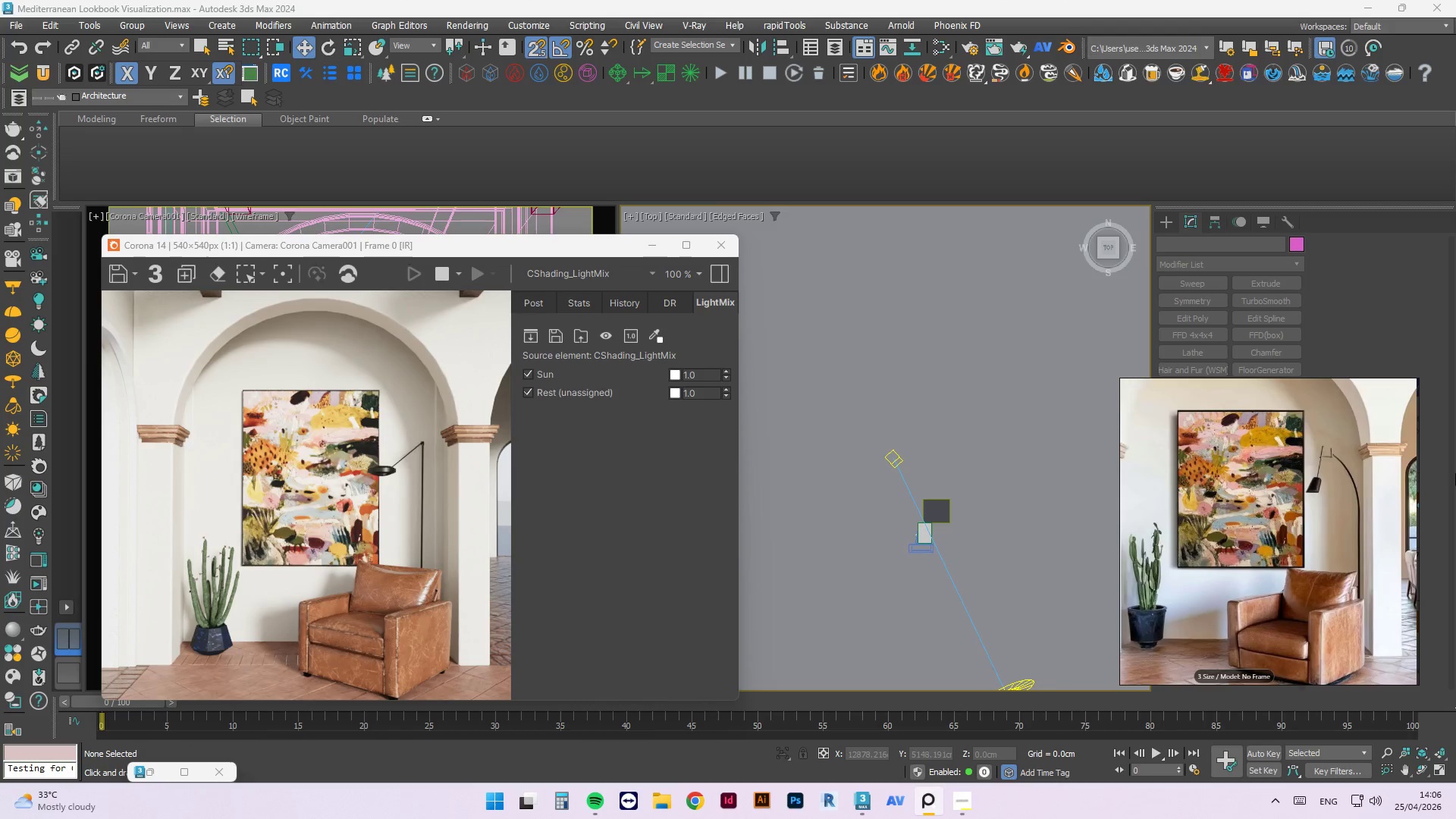 
scroll: coordinate [1328, 468], scroll_direction: down, amount: 1.0
 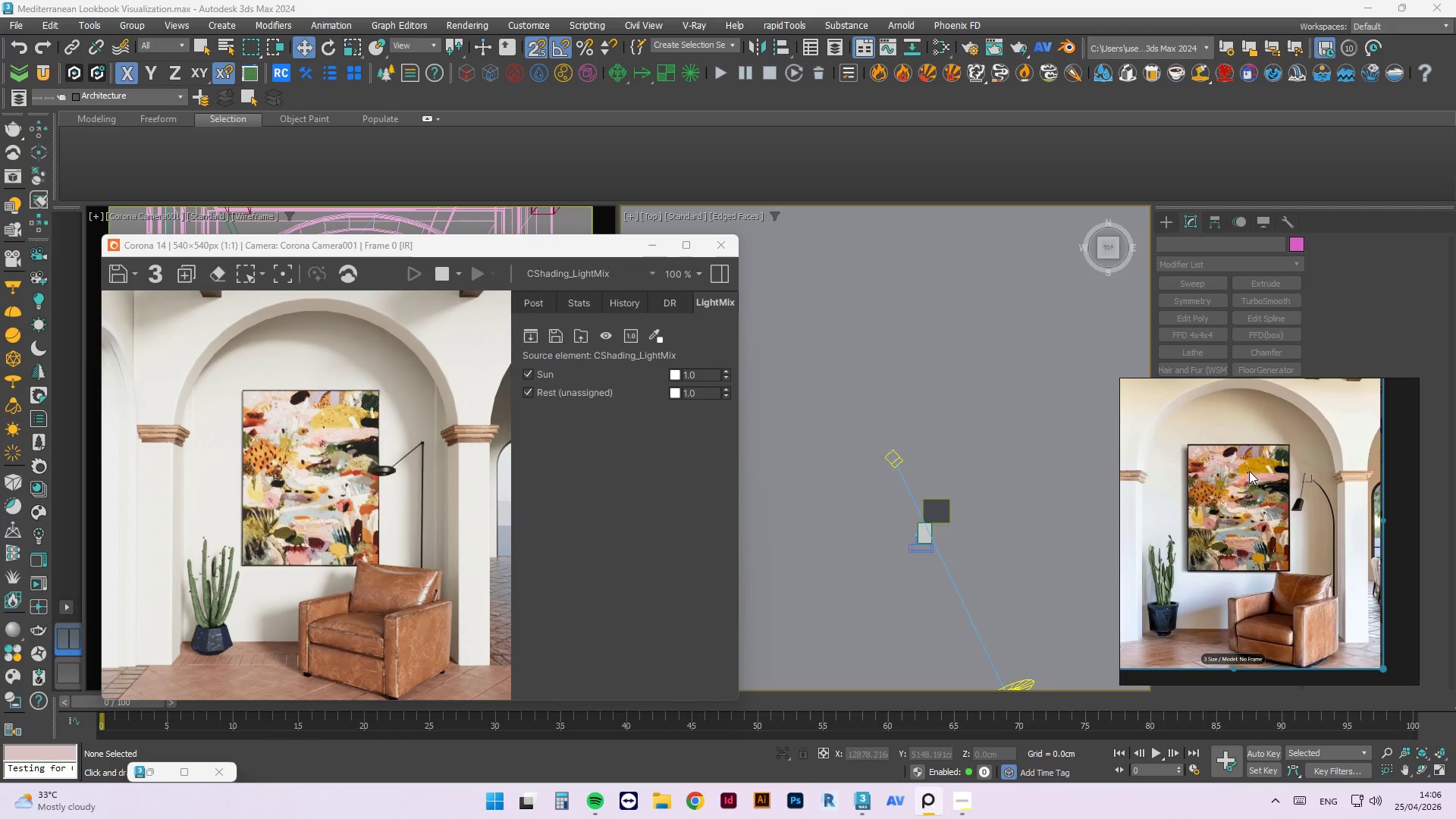 
left_click_drag(start_coordinate=[1249, 471], to_coordinate=[1284, 478])
 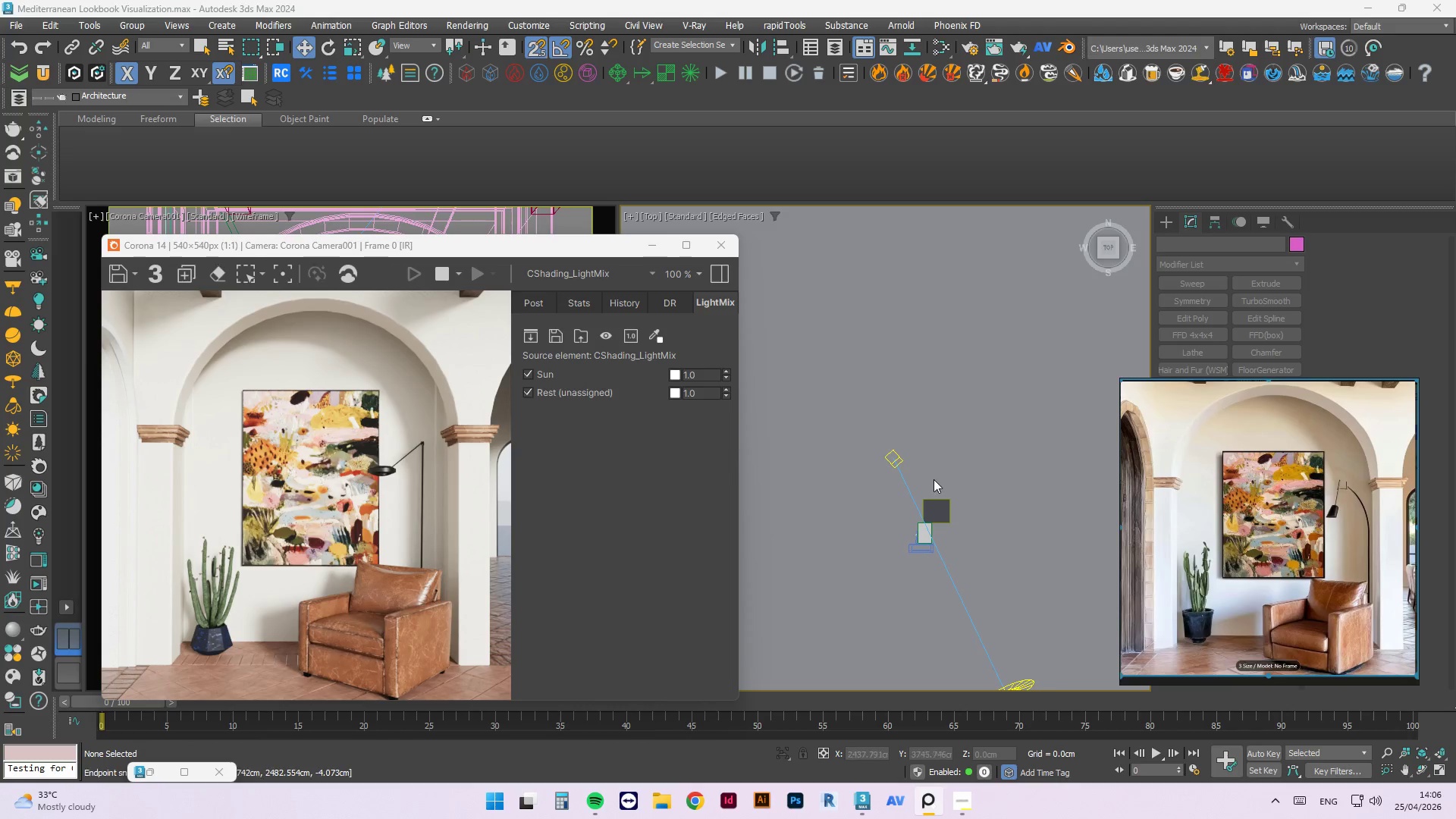 
left_click([989, 422])
 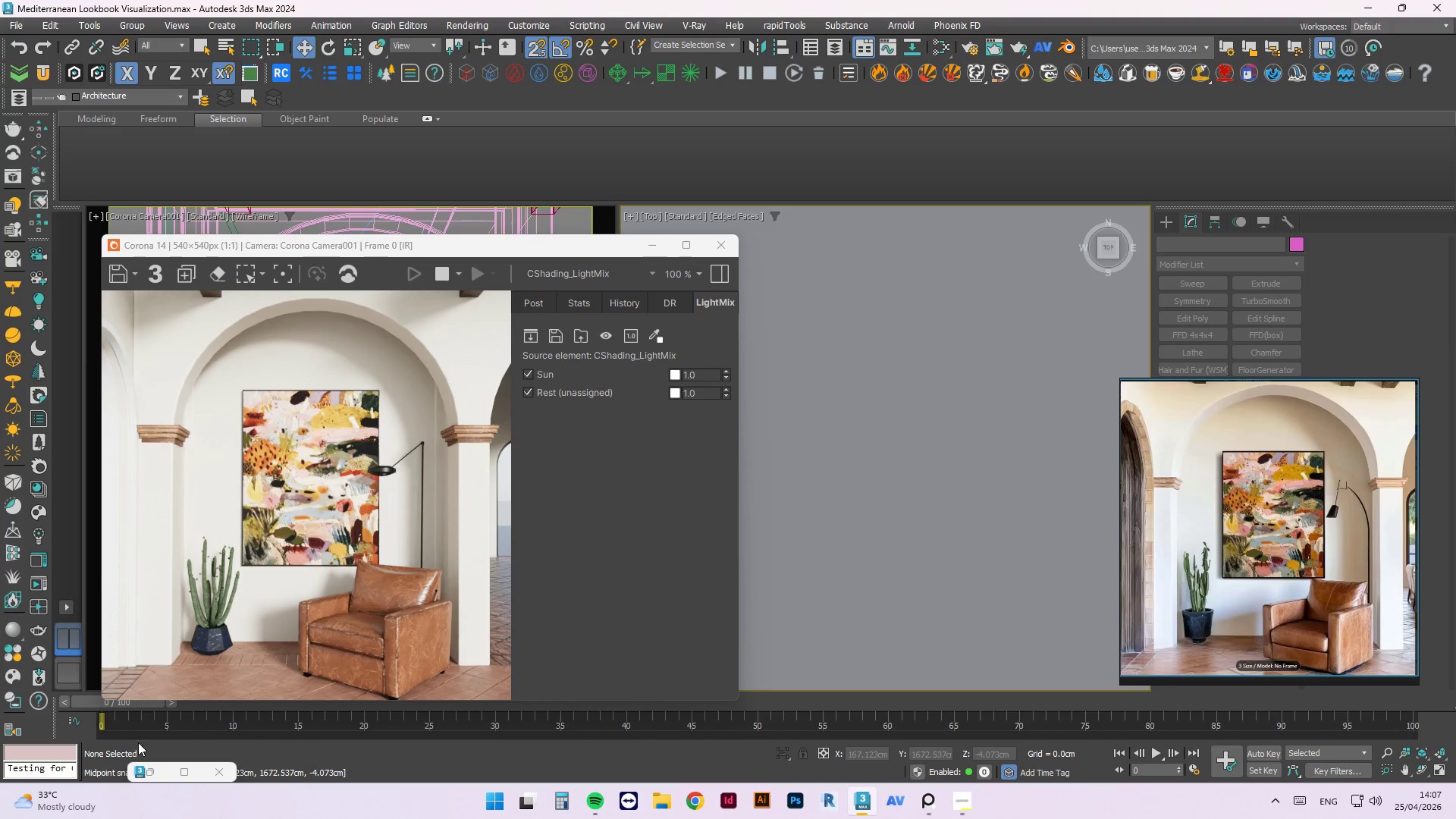 
scroll: coordinate [929, 510], scroll_direction: up, amount: 2.0
 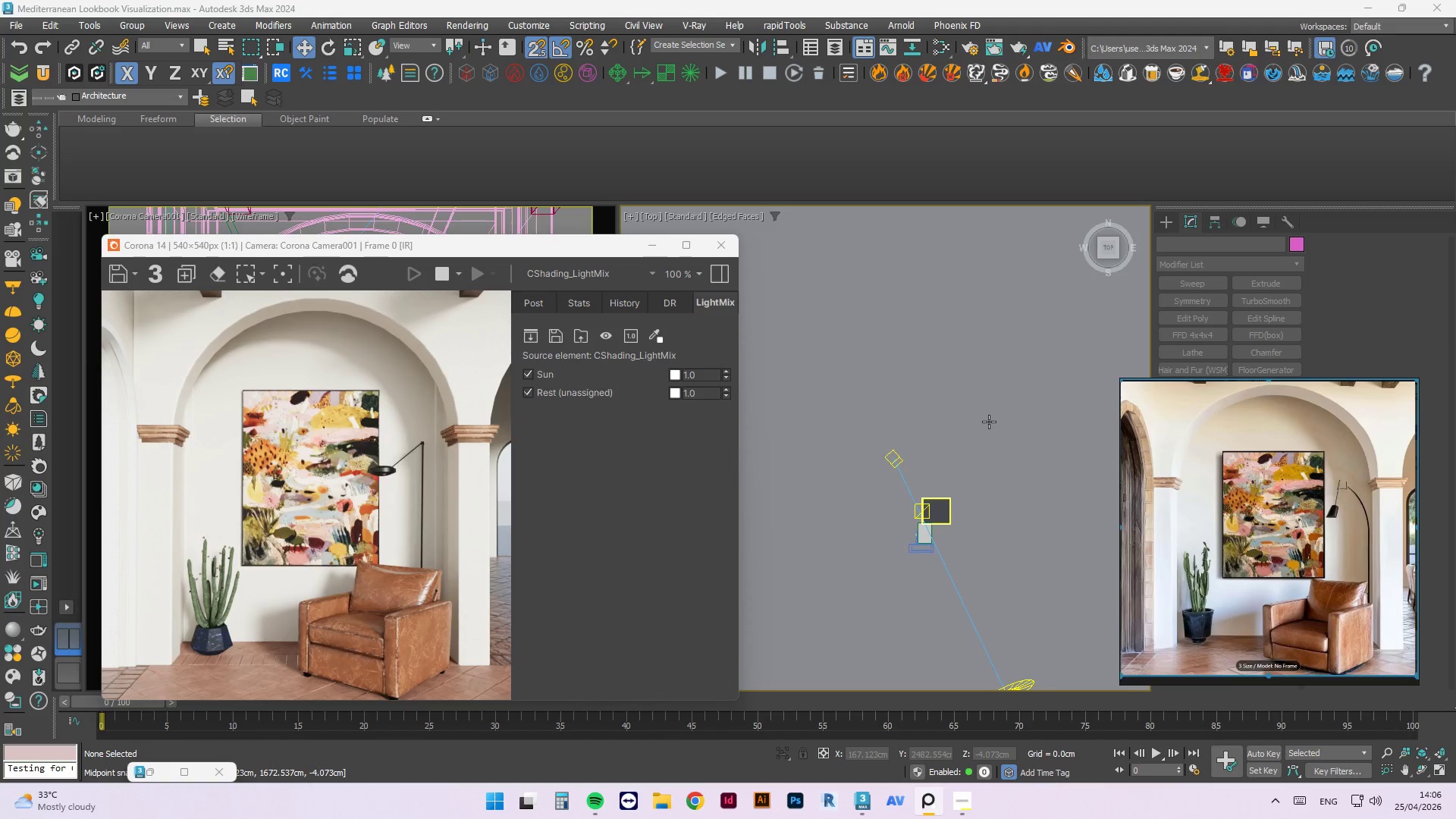 
scroll: coordinate [1000, 432], scroll_direction: down, amount: 4.0
 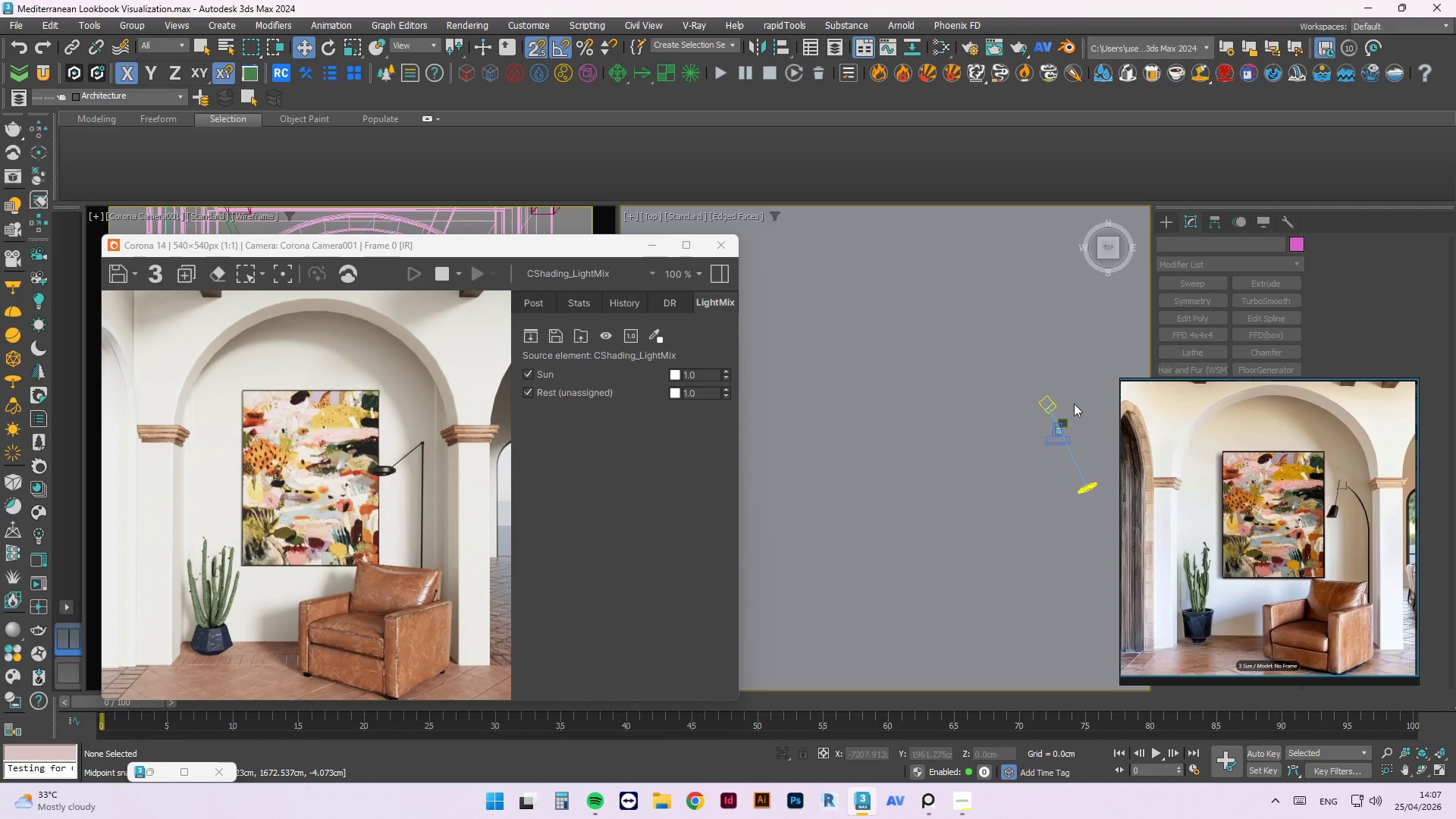 
scroll: coordinate [1075, 419], scroll_direction: up, amount: 6.0
 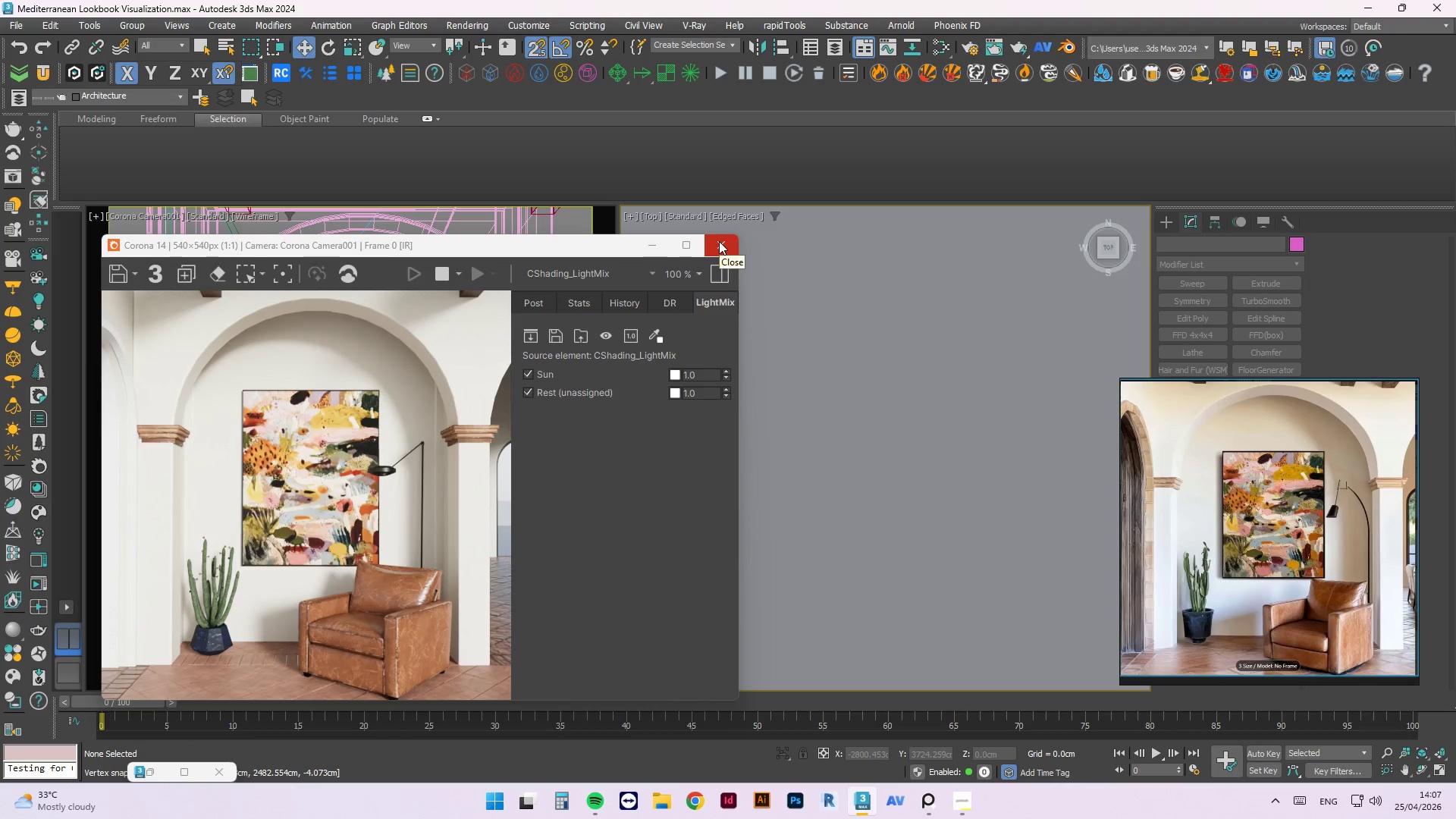 
wait(5.39)
 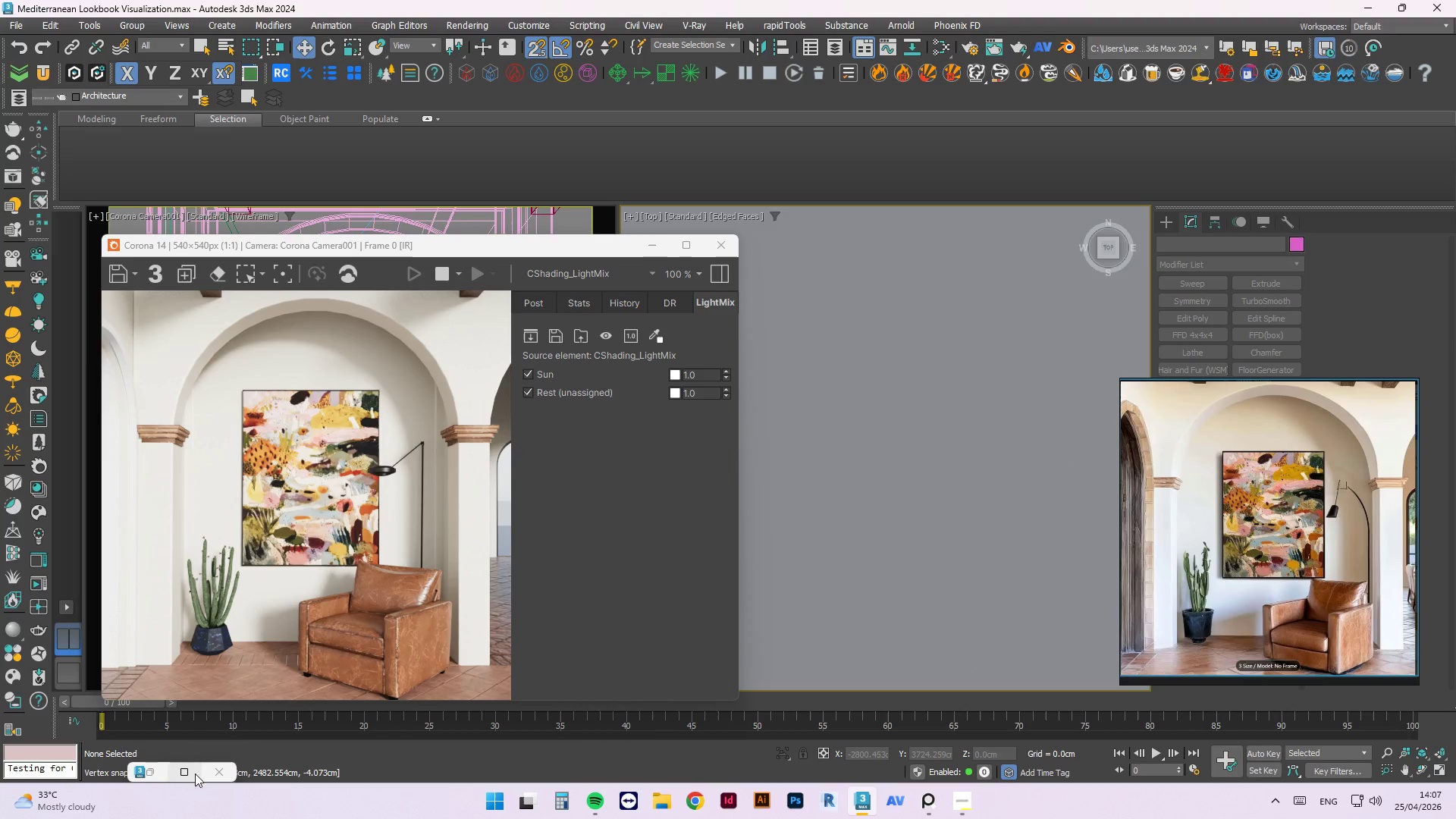 
left_click([856, 281])
 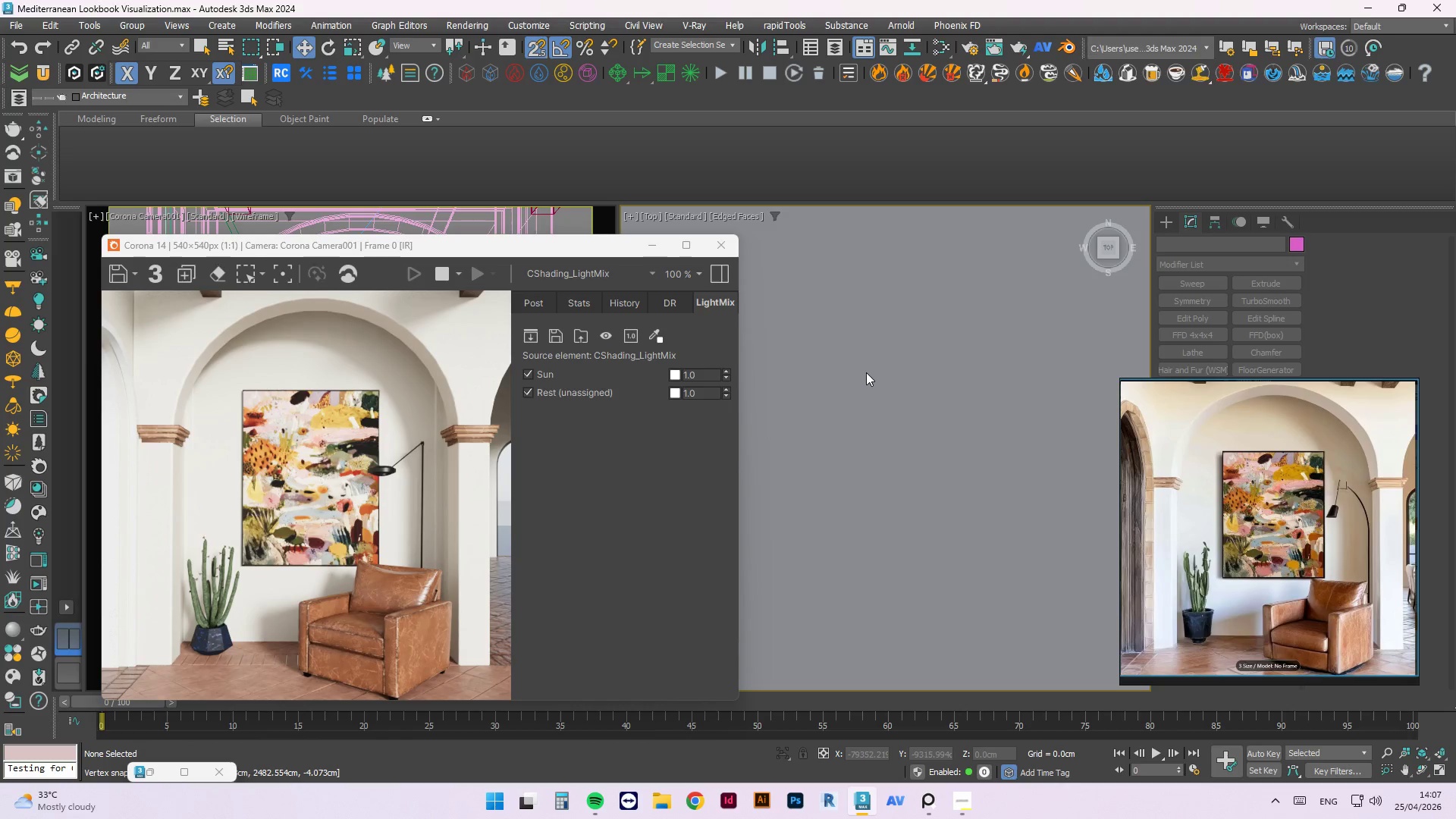 
hold_key(key=Z, duration=0.44)
 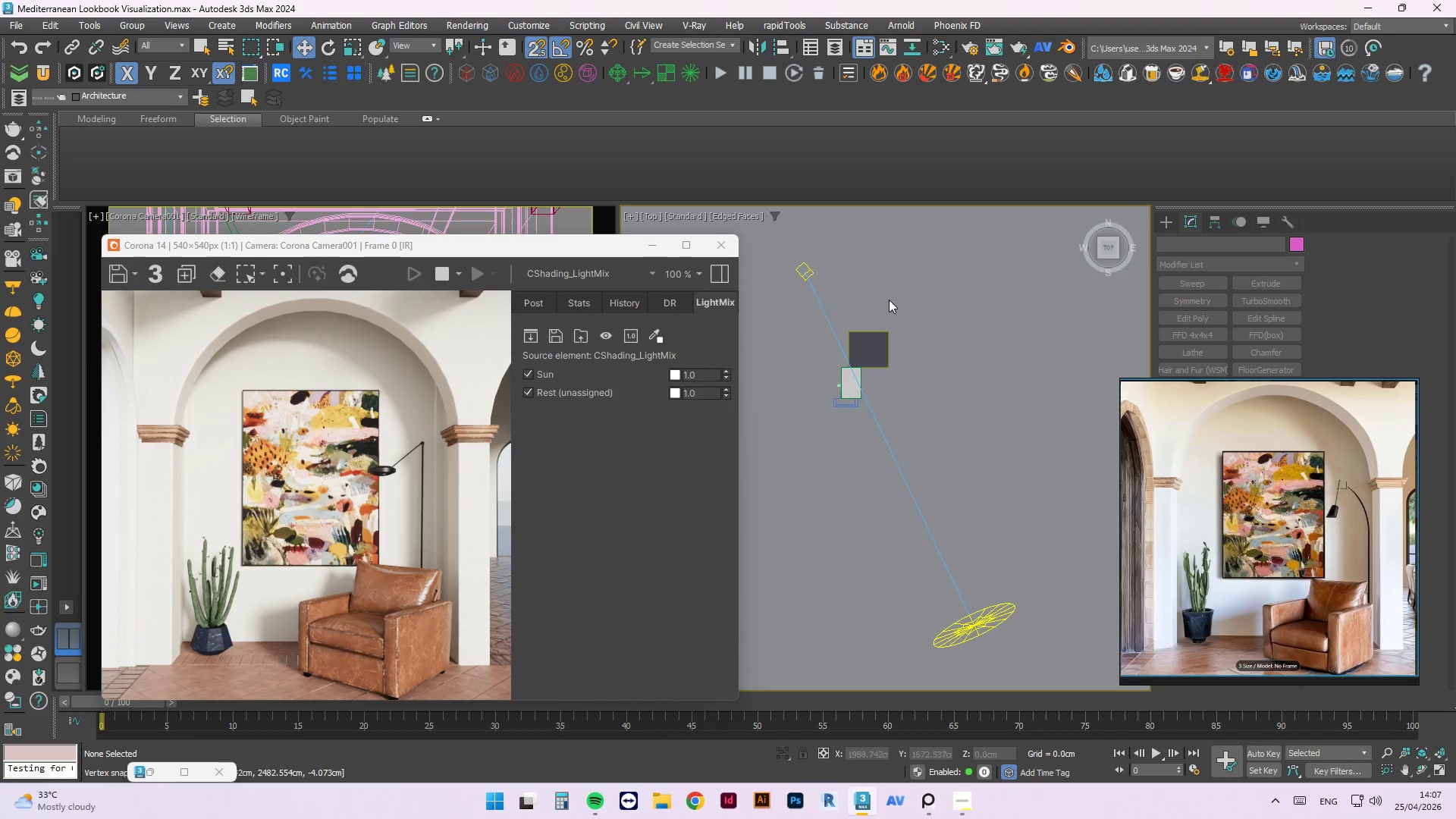 
scroll: coordinate [870, 391], scroll_direction: up, amount: 6.0
 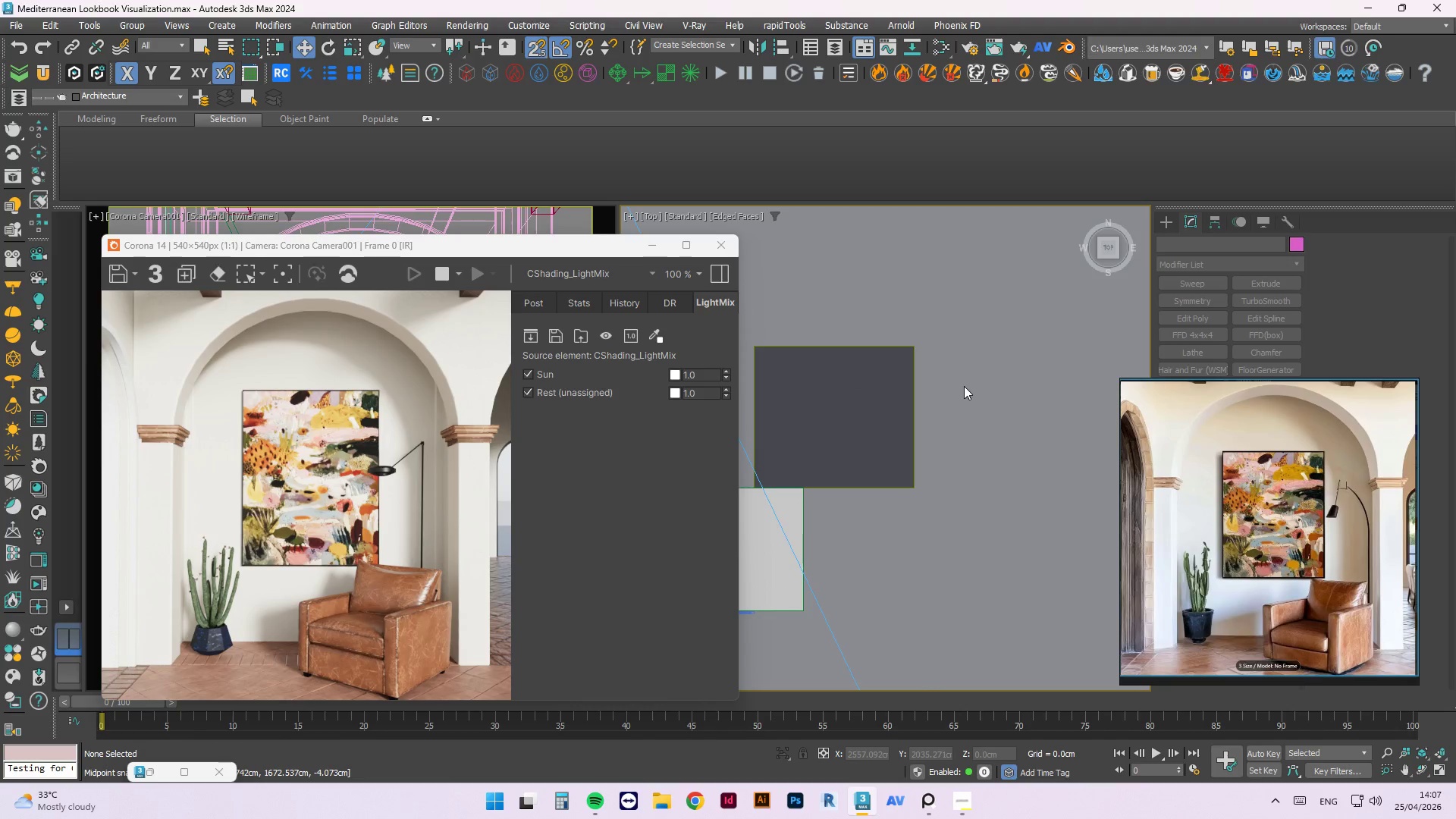 
key(M)
 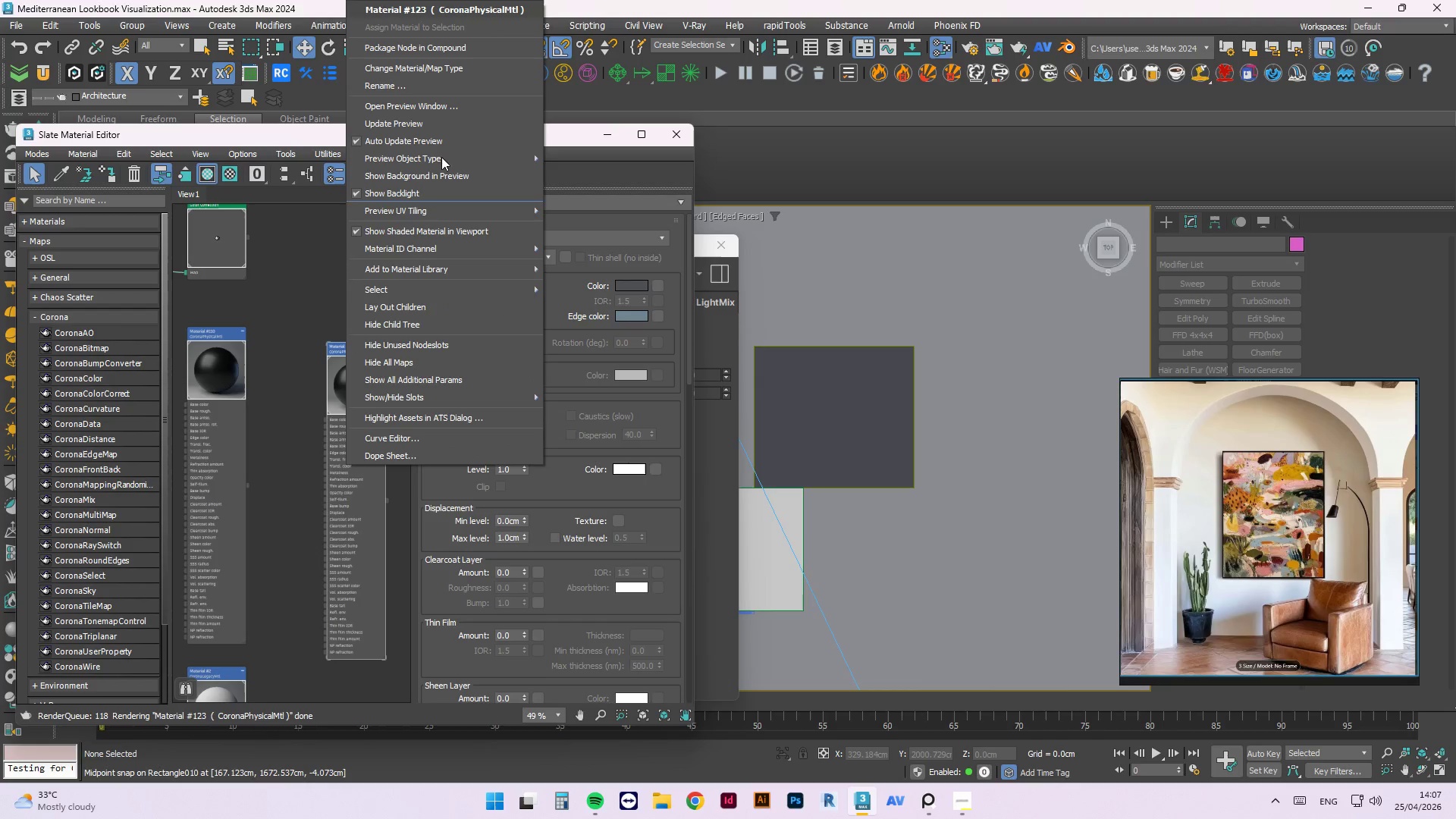 
left_click([381, 127])
 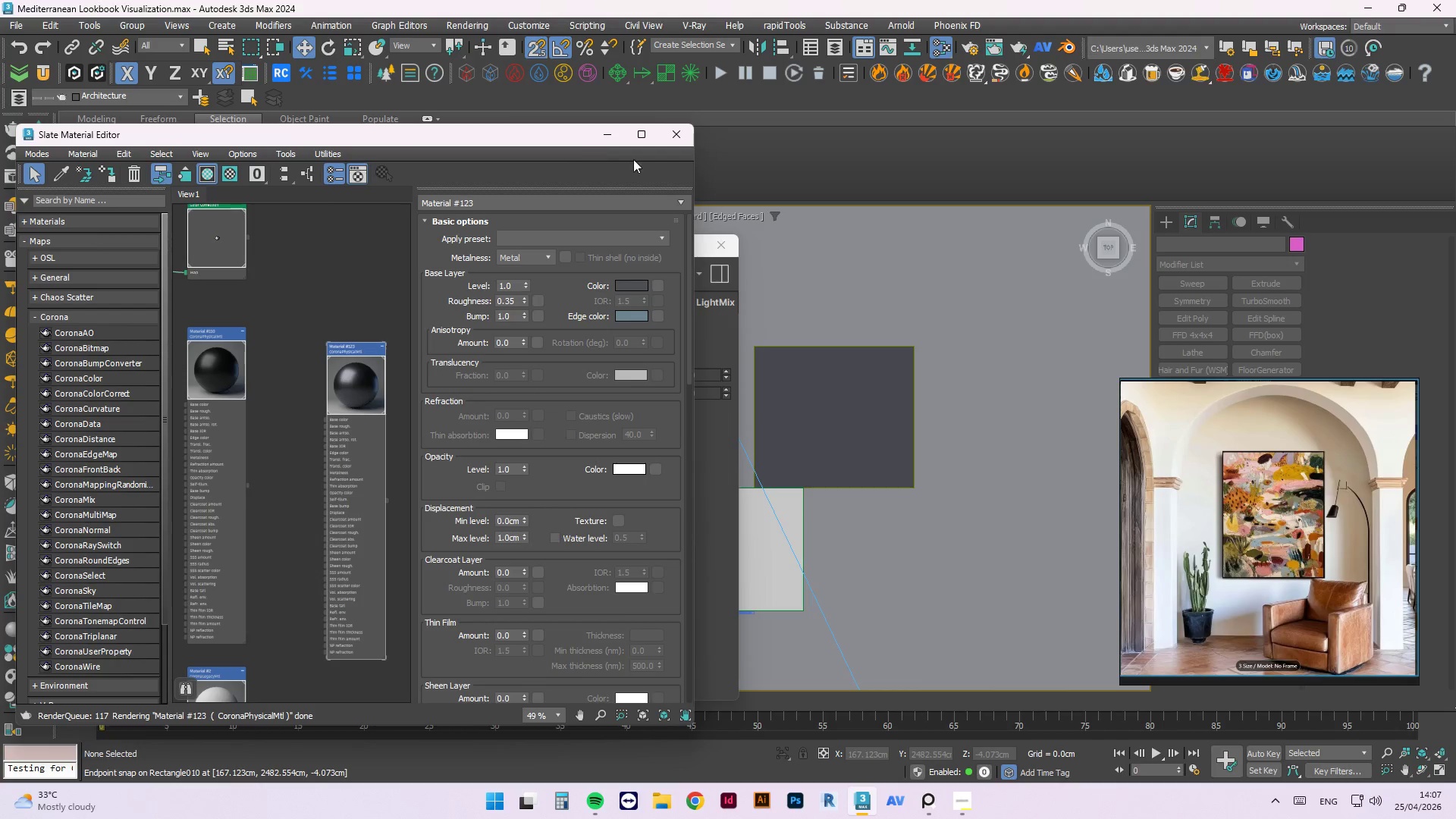 
left_click([601, 124])
 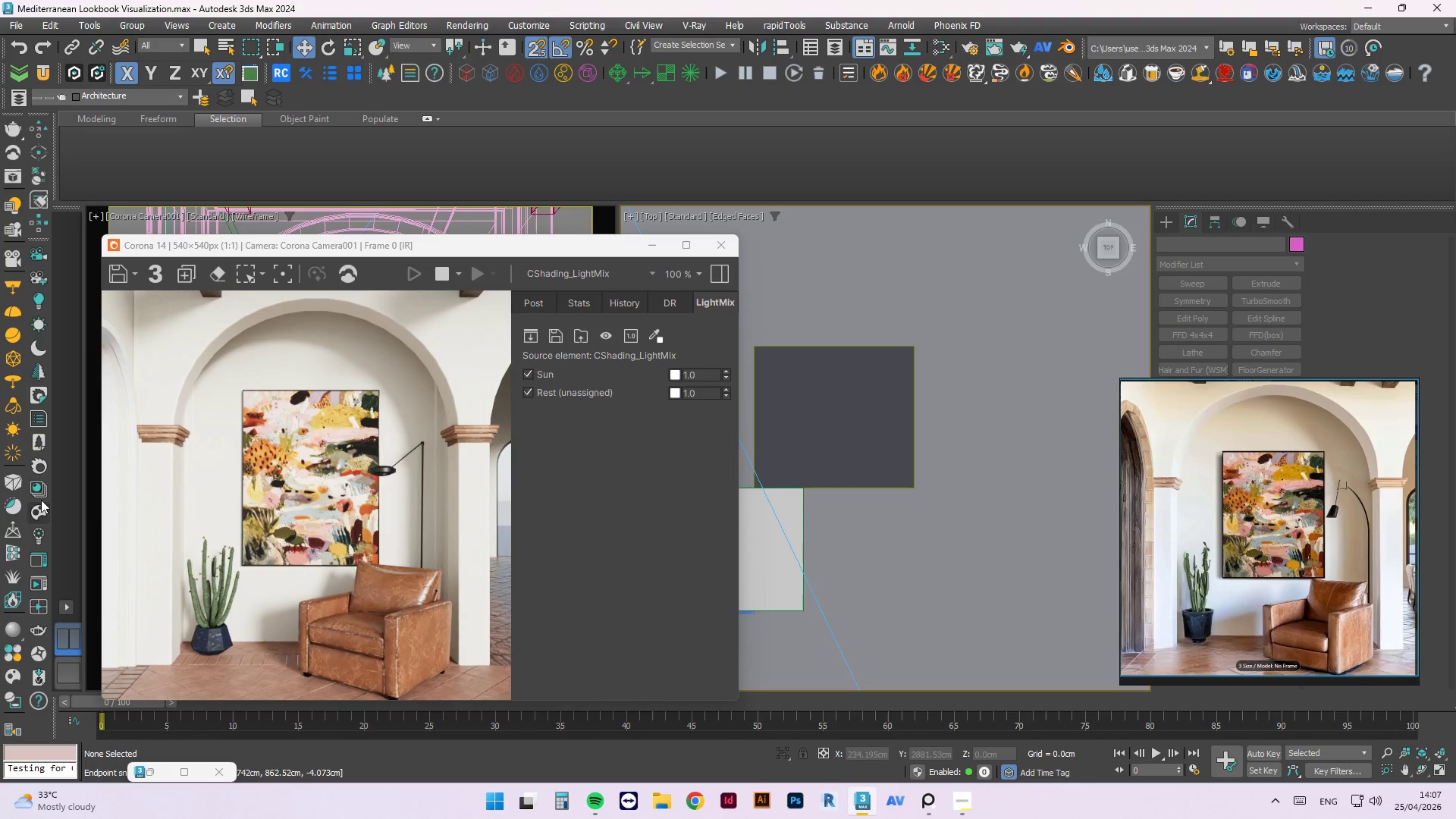 
left_click([38, 513])
 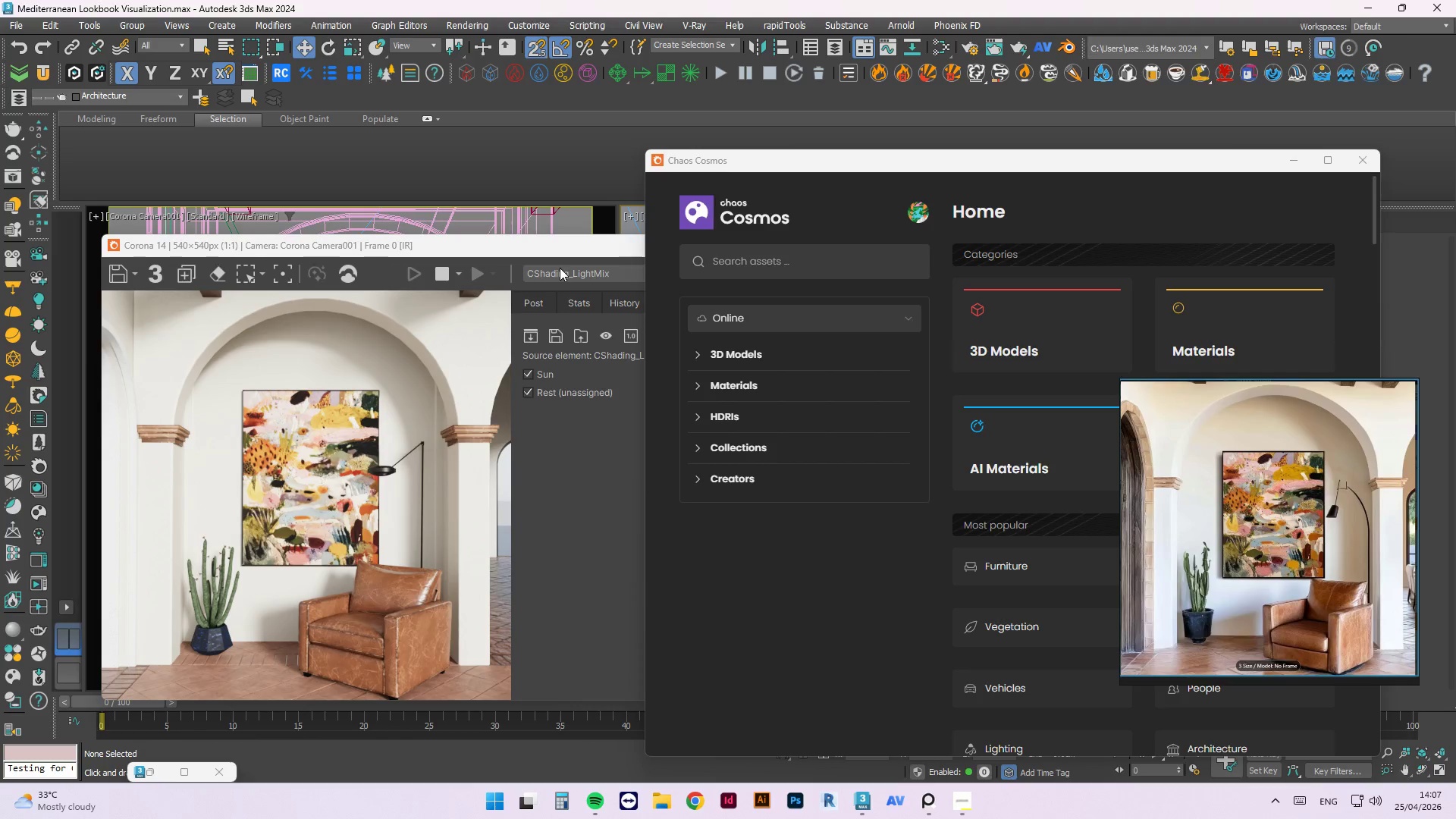 
wait(28.55)
 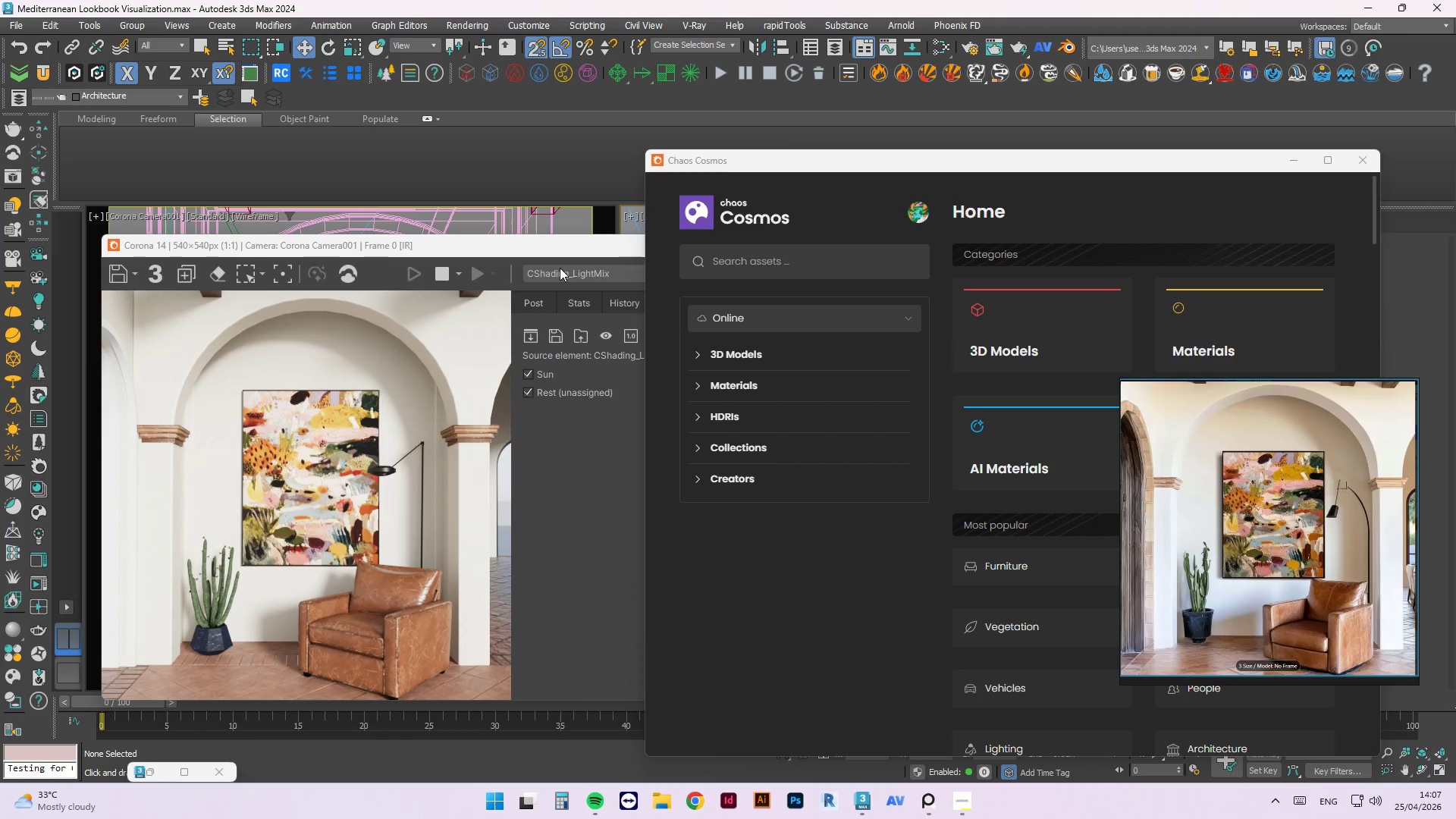 
scroll: coordinate [407, 639], scroll_direction: up, amount: 3.0
 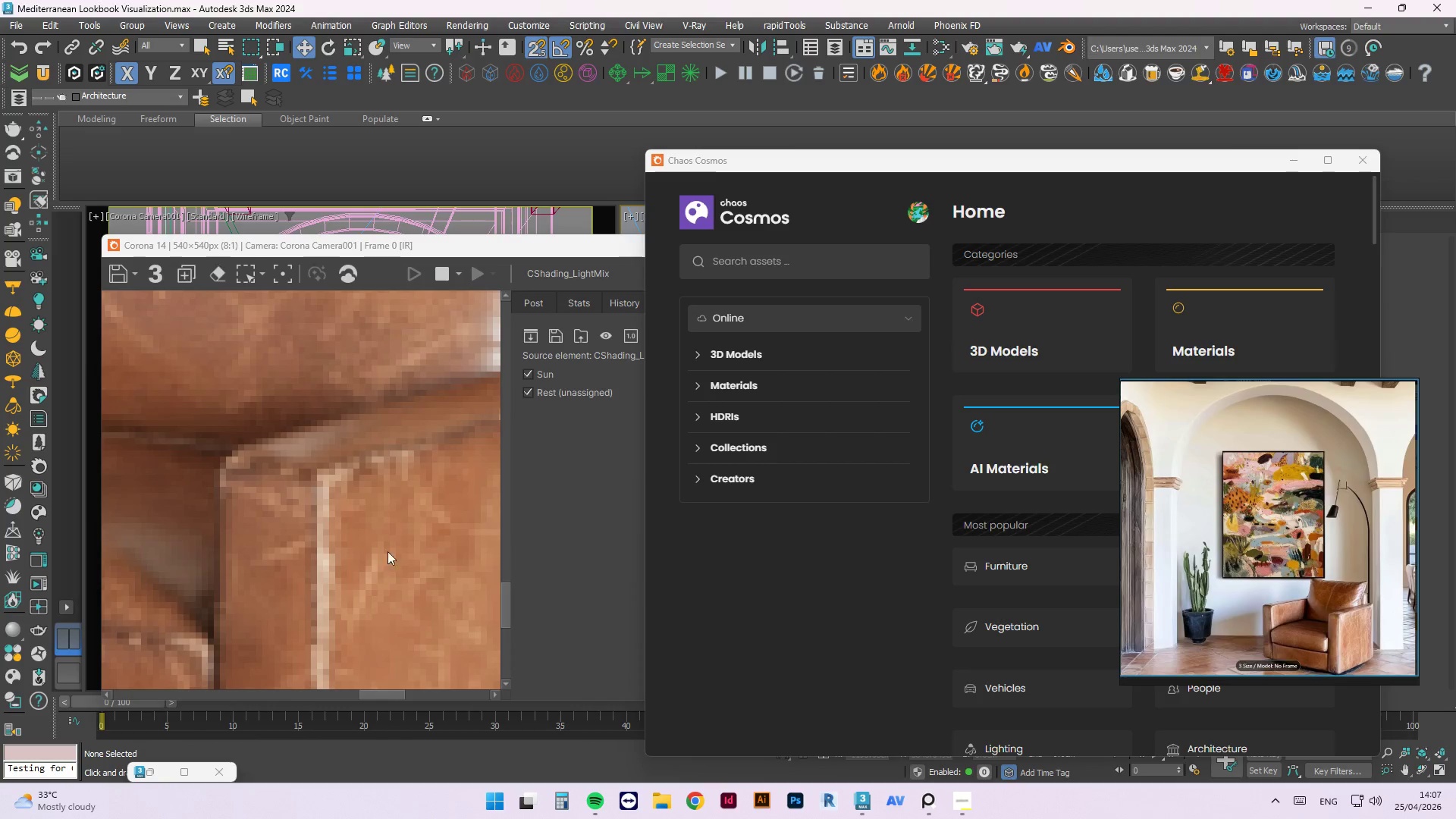 
scroll: coordinate [400, 485], scroll_direction: down, amount: 5.0
 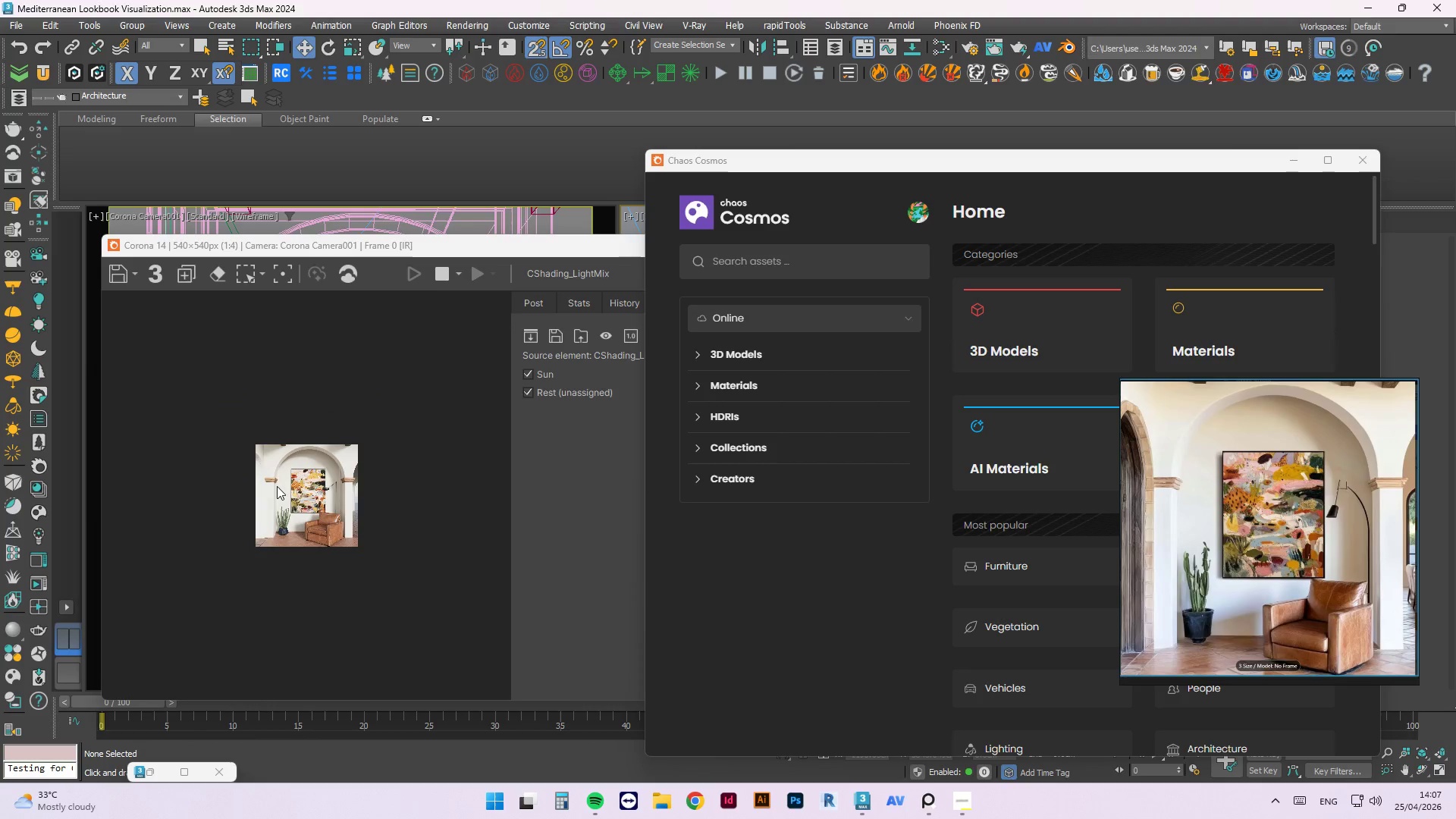 
scroll: coordinate [410, 623], scroll_direction: up, amount: 6.0
 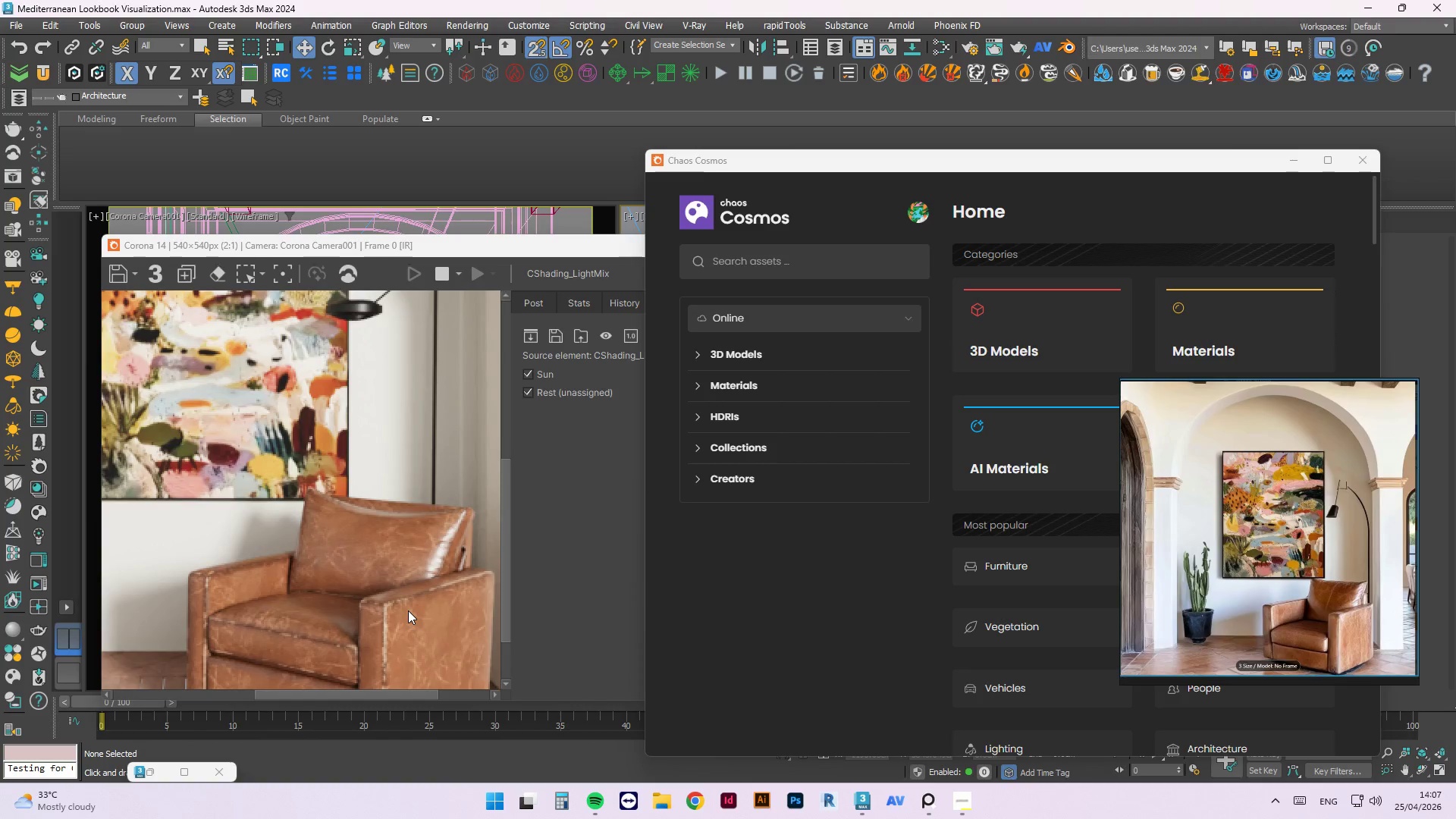 
scroll: coordinate [303, 491], scroll_direction: down, amount: 2.0
 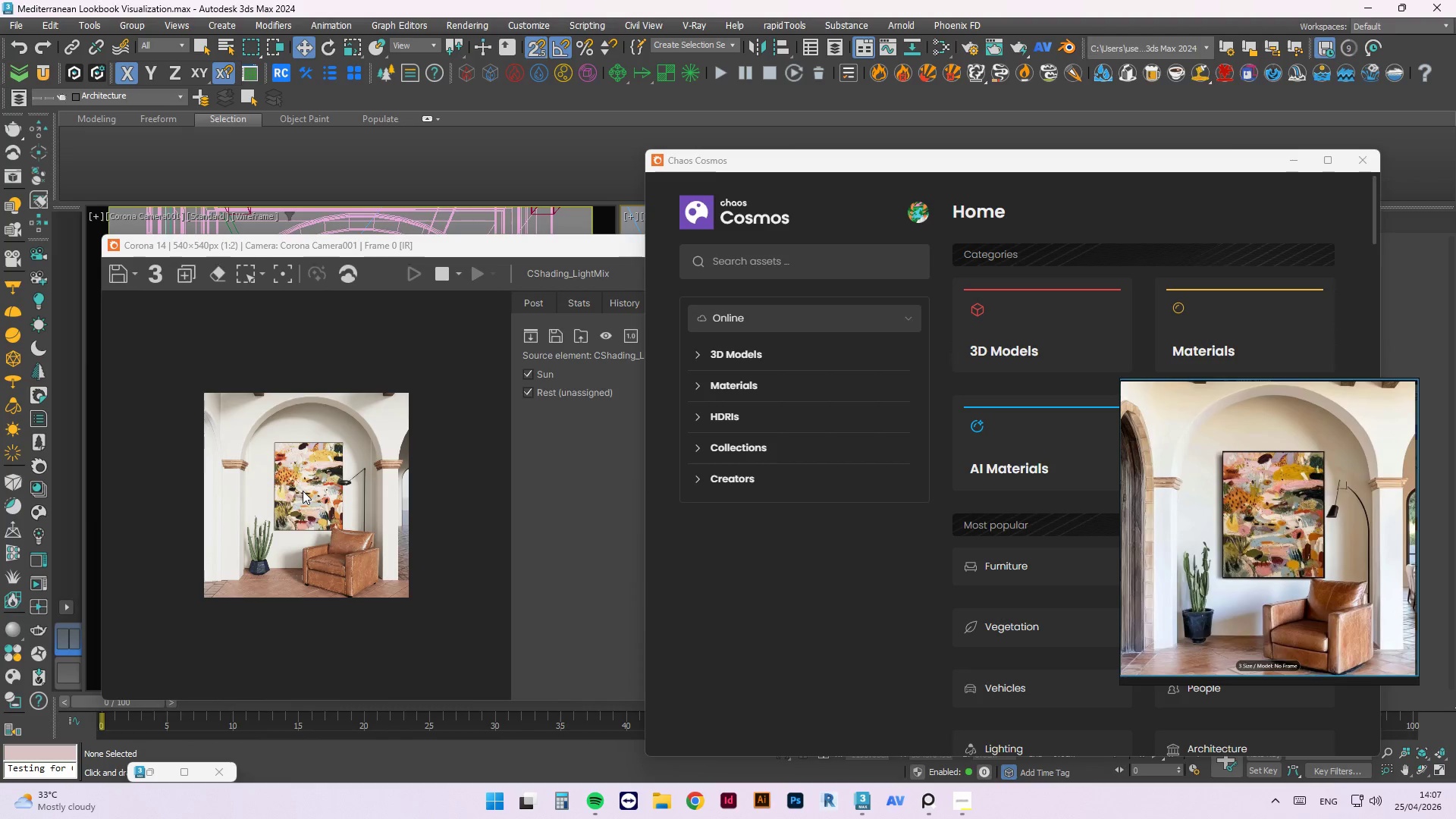 
scroll: coordinate [356, 304], scroll_direction: up, amount: 6.0
 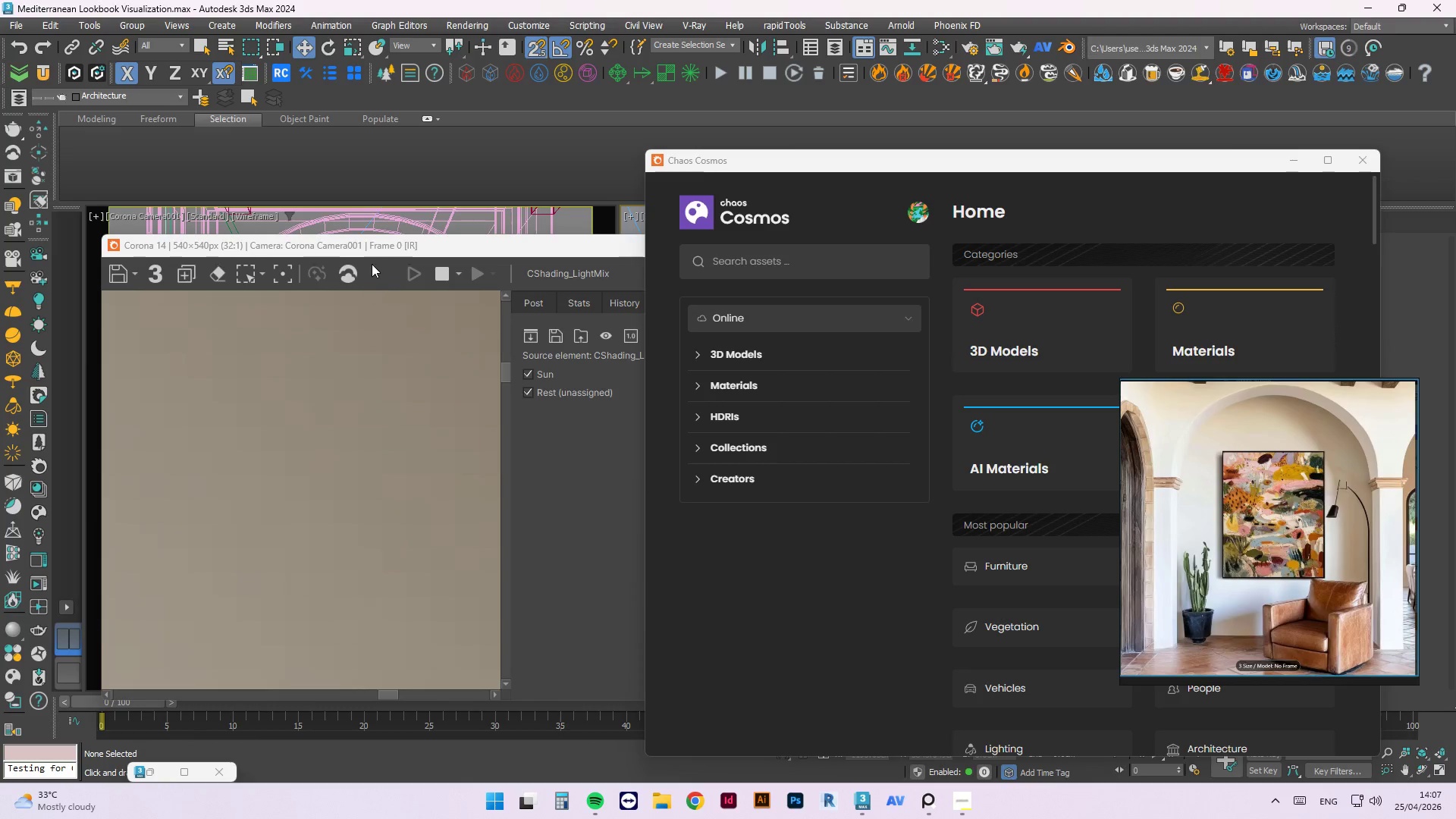 
scroll: coordinate [353, 393], scroll_direction: down, amount: 4.0
 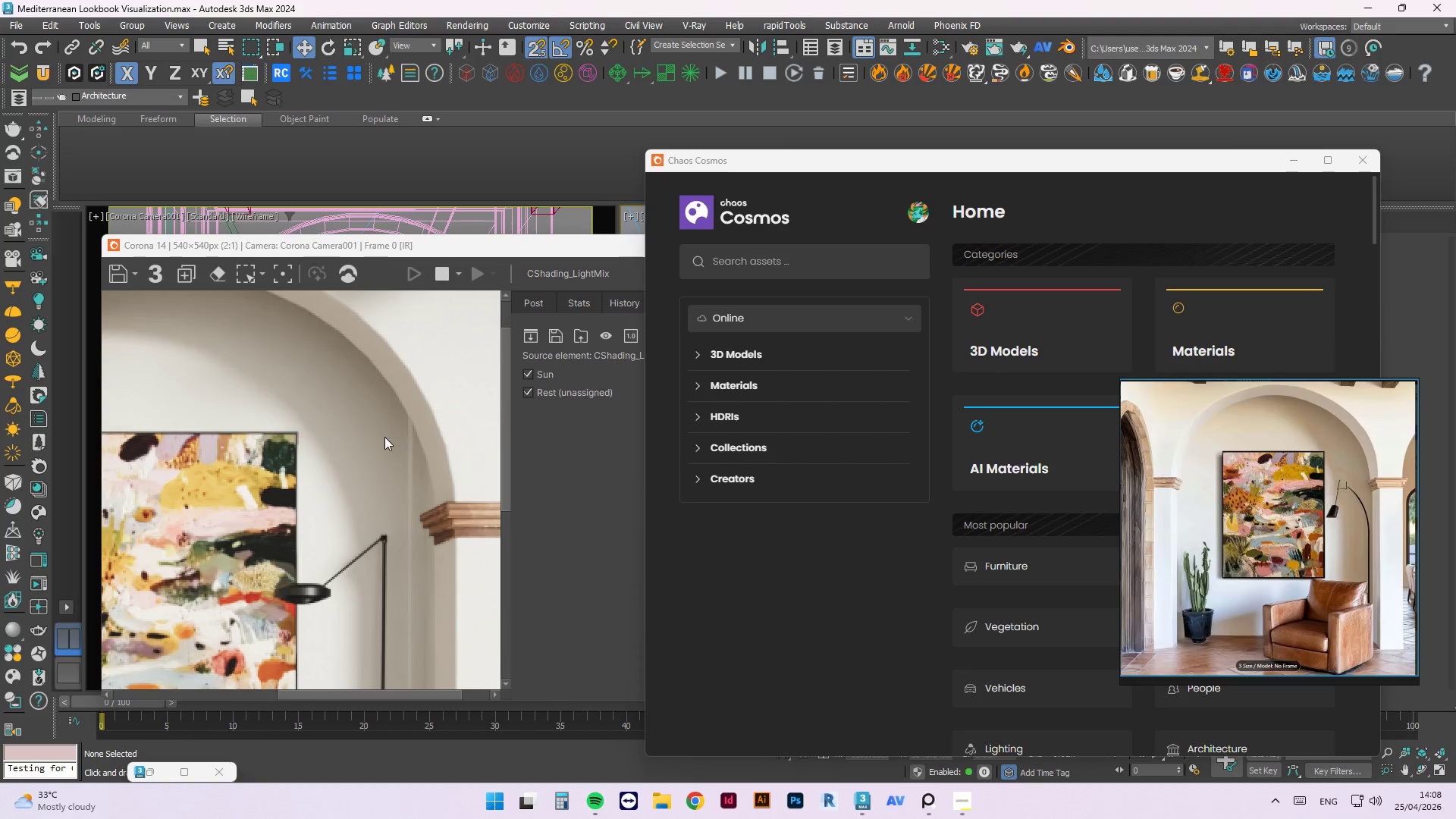 
scroll: coordinate [480, 497], scroll_direction: up, amount: 1.0
 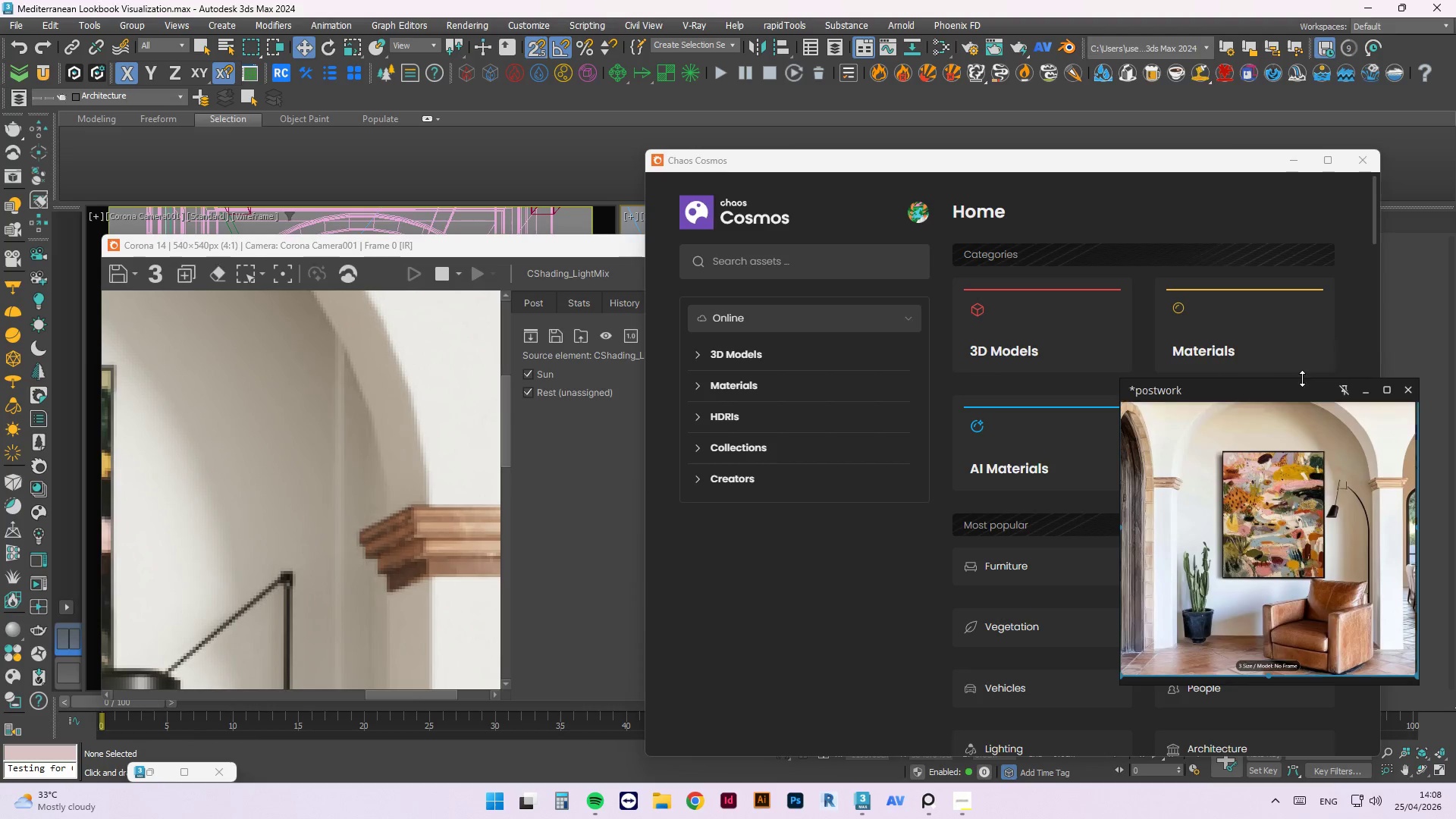 
left_click_drag(start_coordinate=[1294, 387], to_coordinate=[390, 371])
 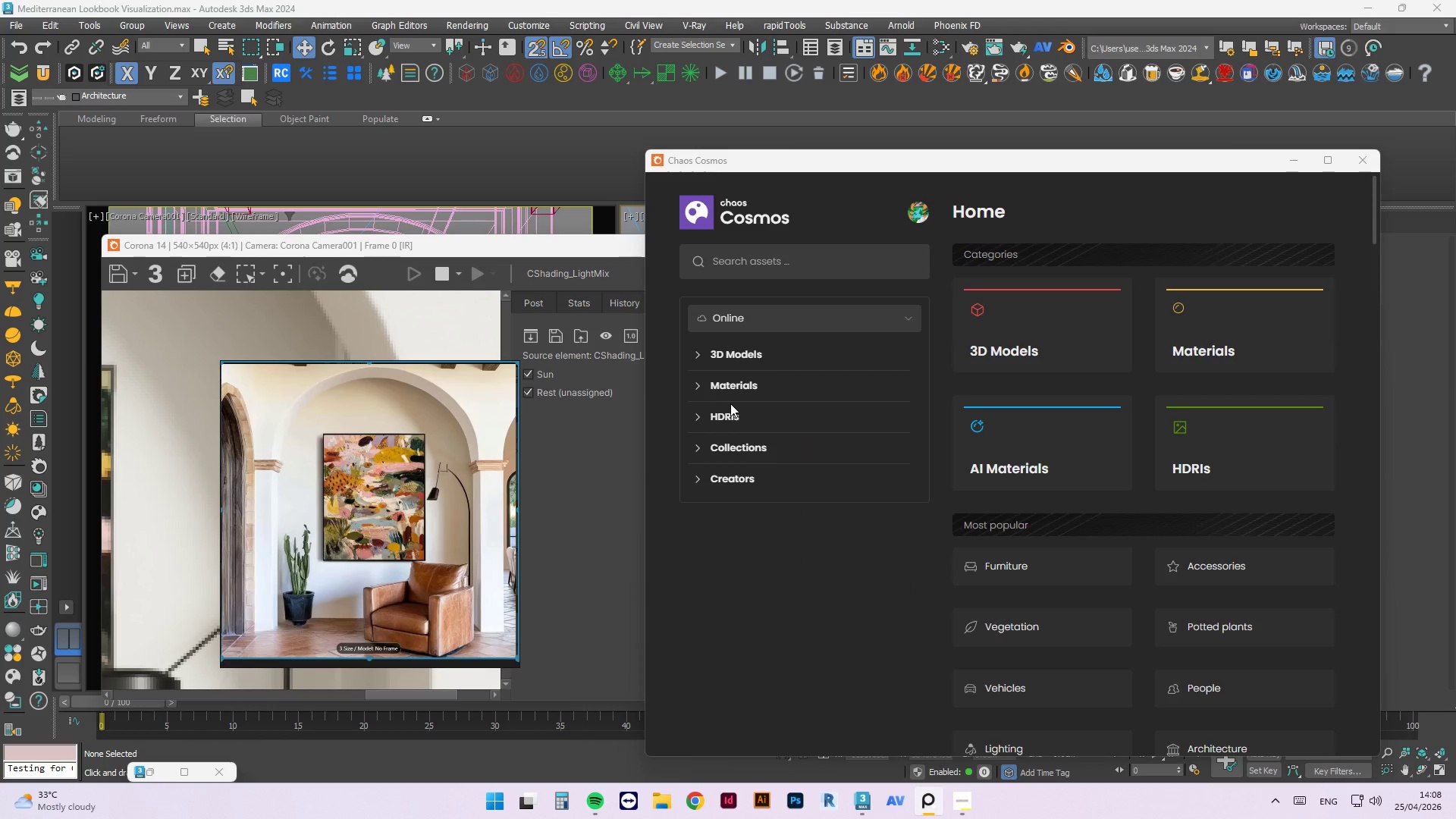 
left_click([1033, 619])
 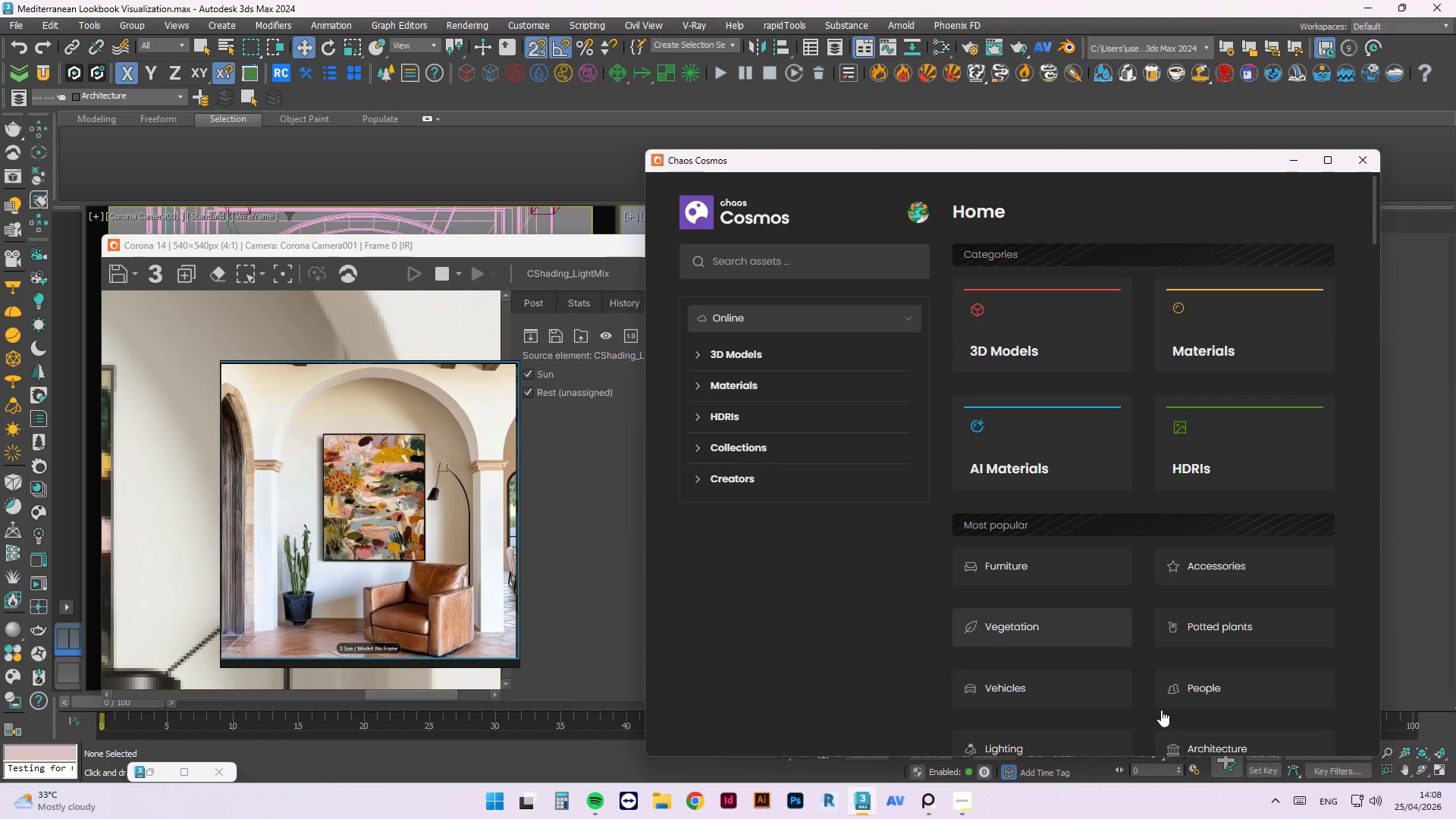 
mouse_move([1153, 667])
 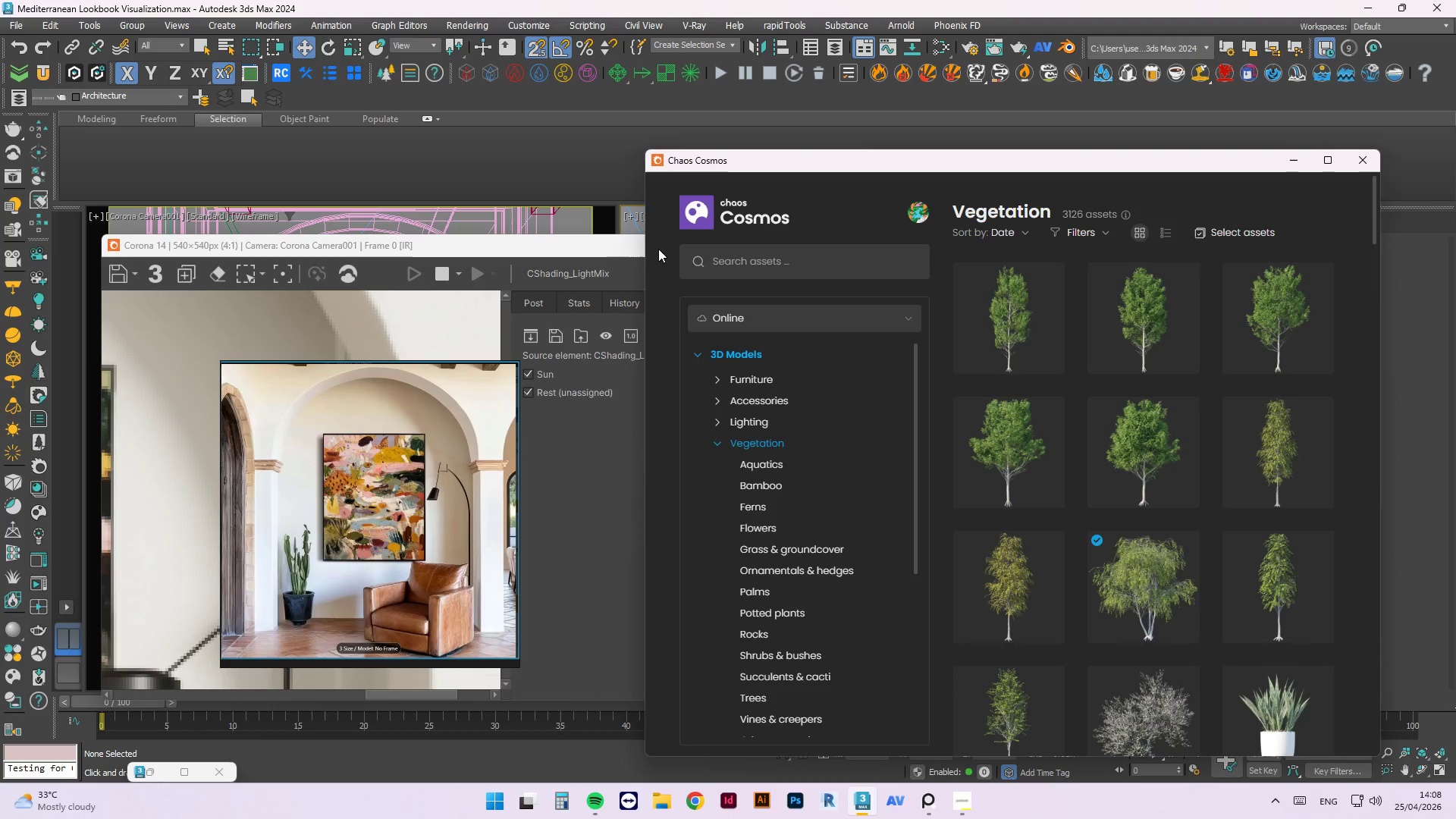 
left_click_drag(start_coordinate=[1210, 161], to_coordinate=[777, 125])
 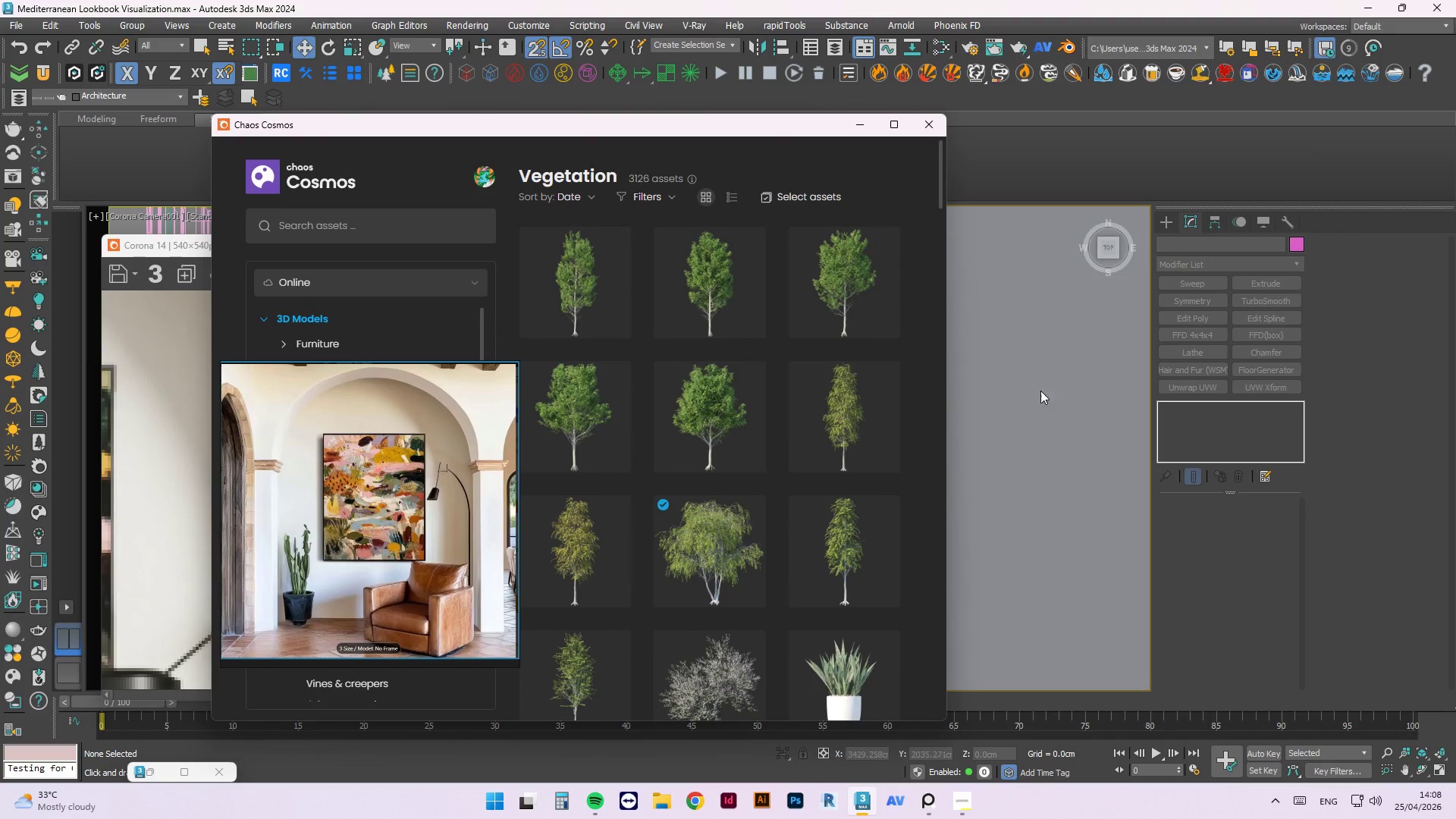 
left_click([1059, 448])
 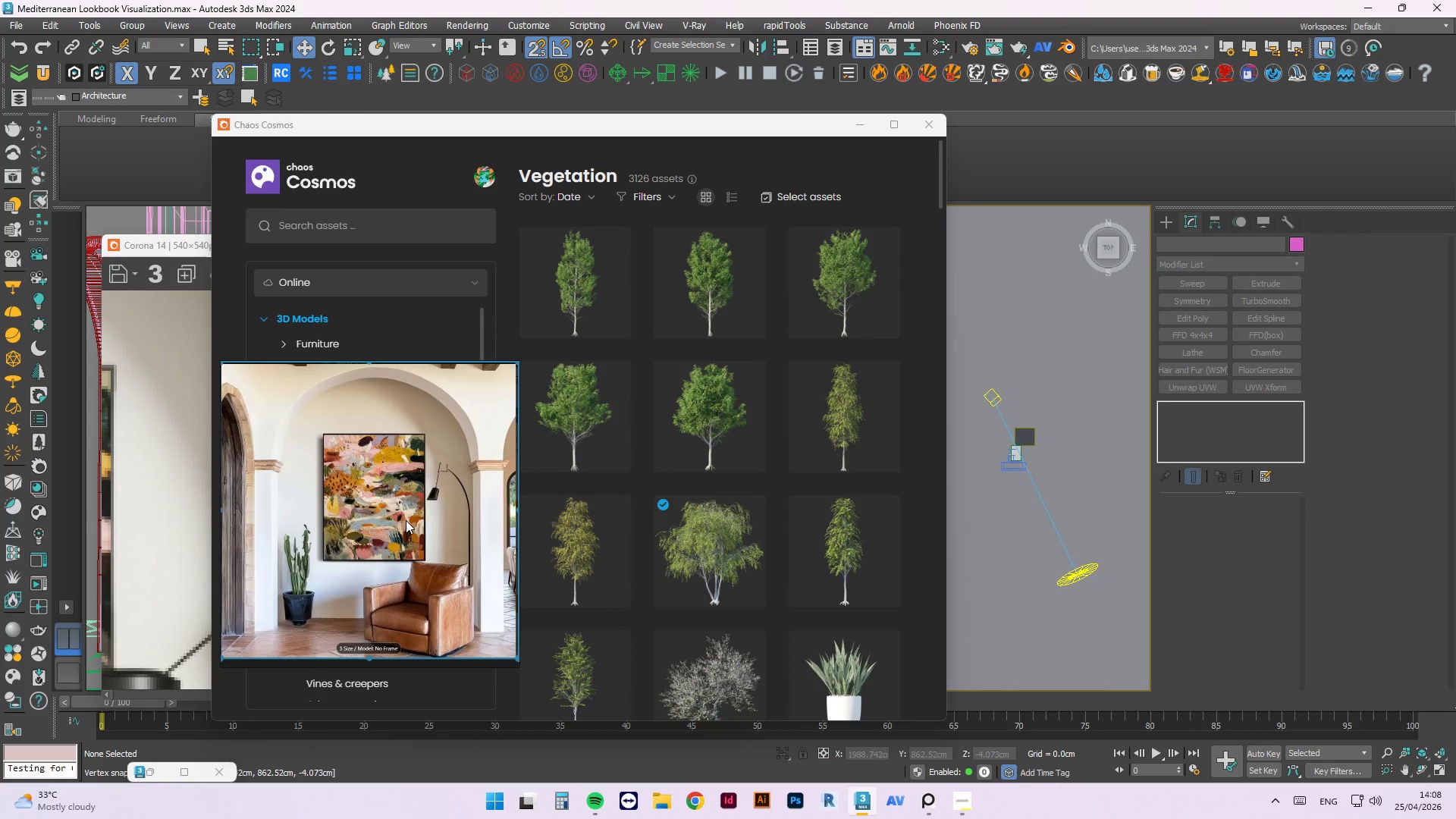 
scroll: coordinate [1055, 450], scroll_direction: down, amount: 6.0
 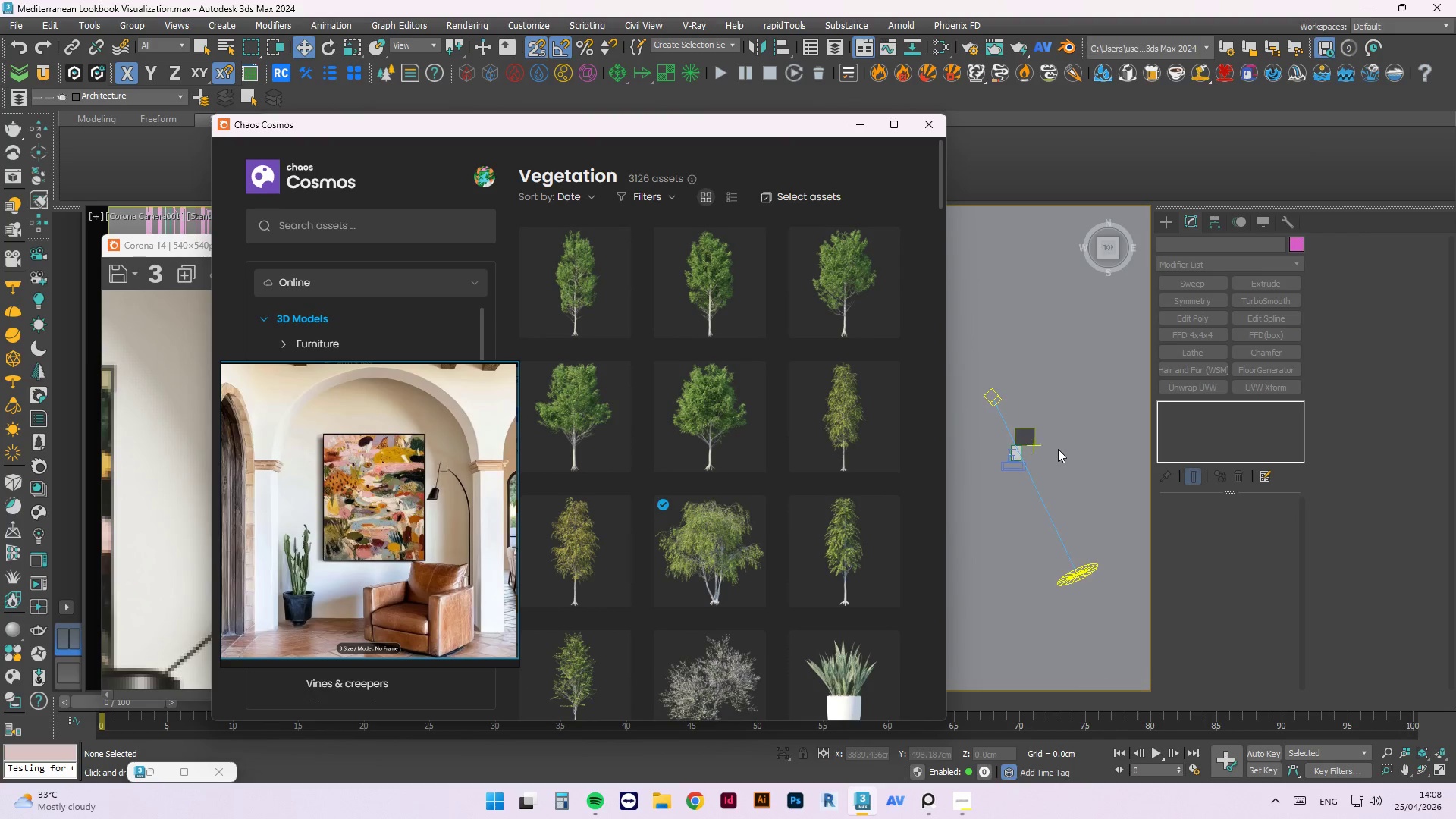 
scroll: coordinate [483, 498], scroll_direction: up, amount: 3.0
 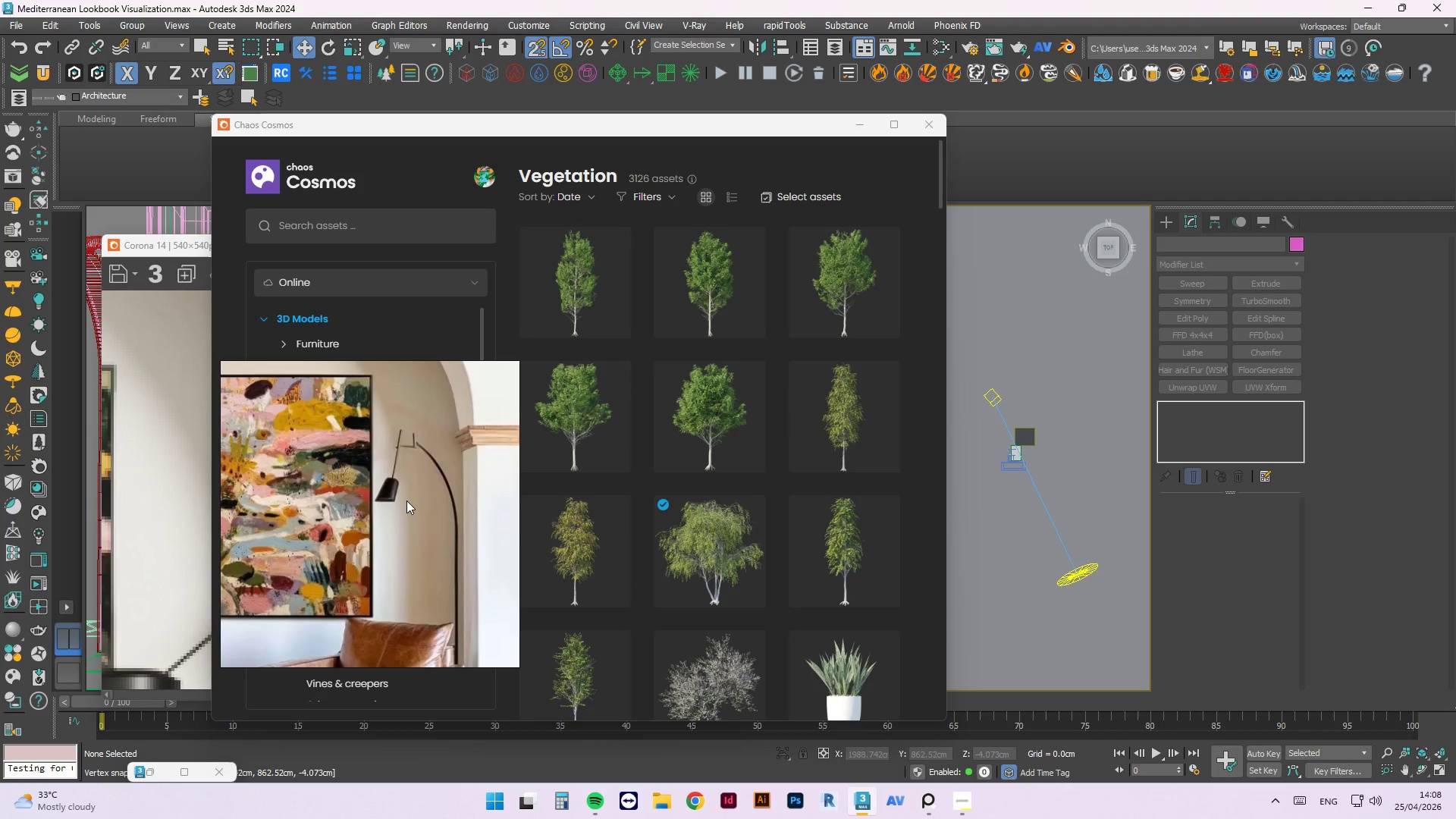 
wait(10.7)
 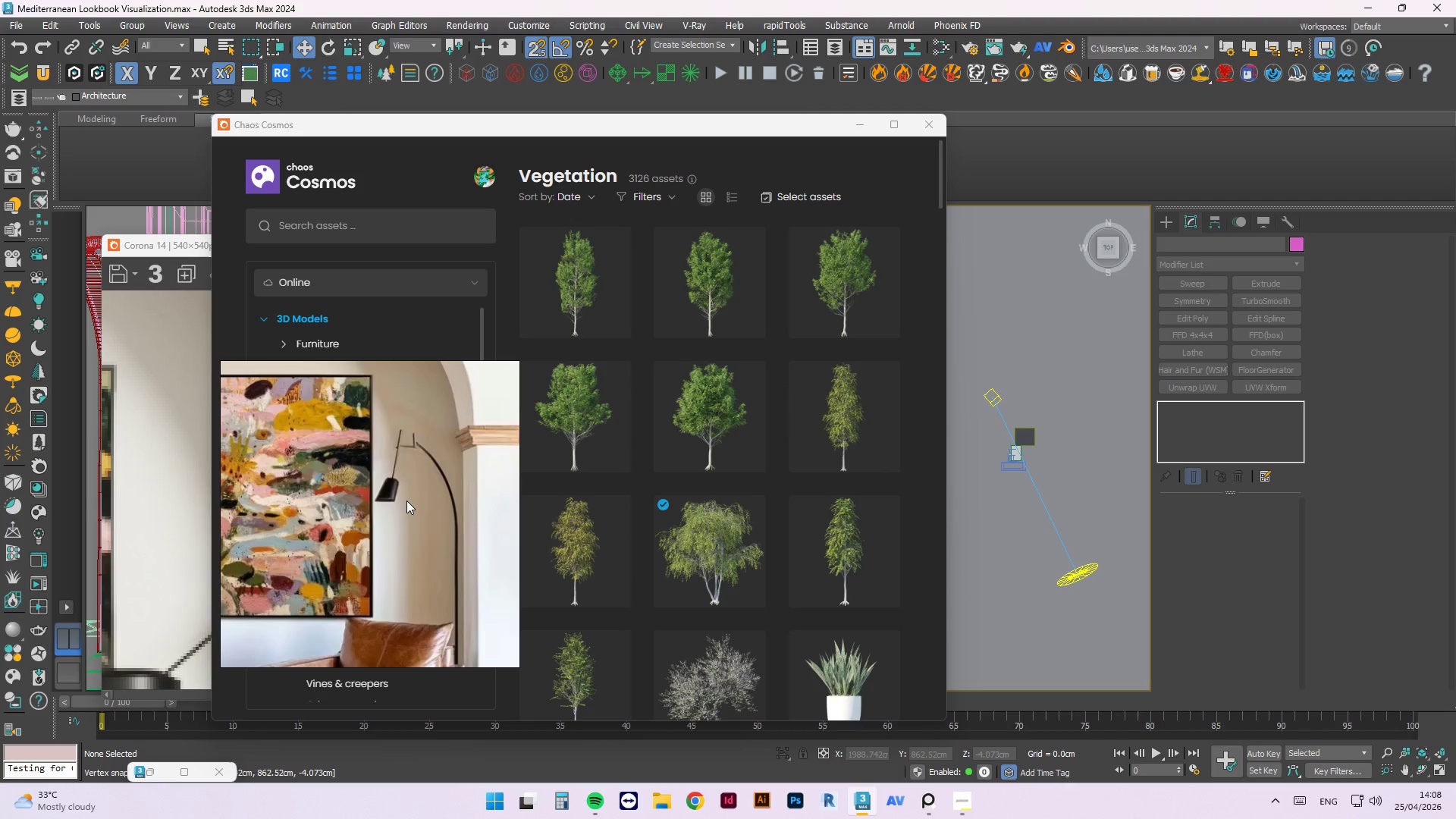 
scroll: coordinate [402, 449], scroll_direction: up, amount: 27.0
 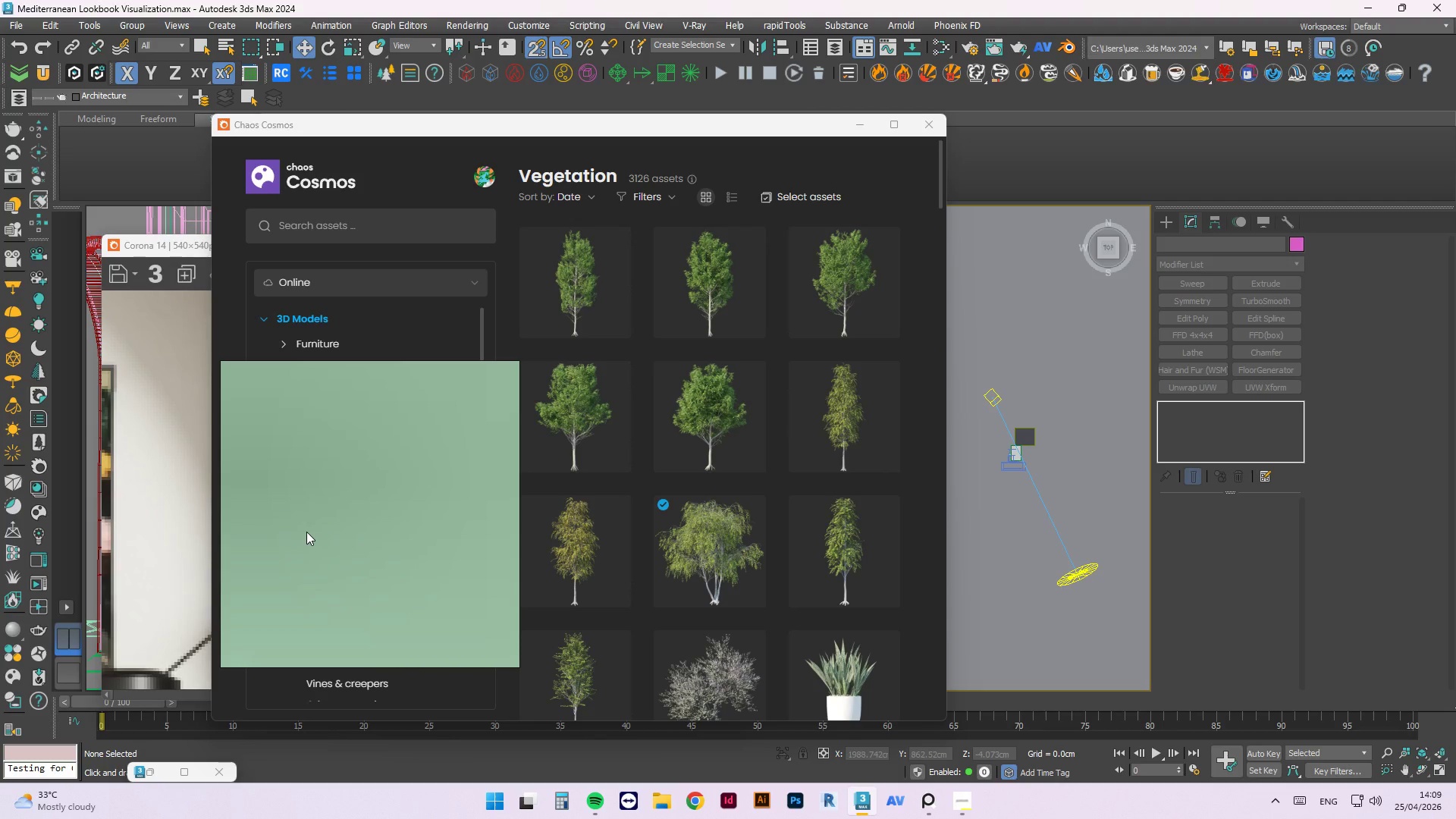 
wait(53.75)
 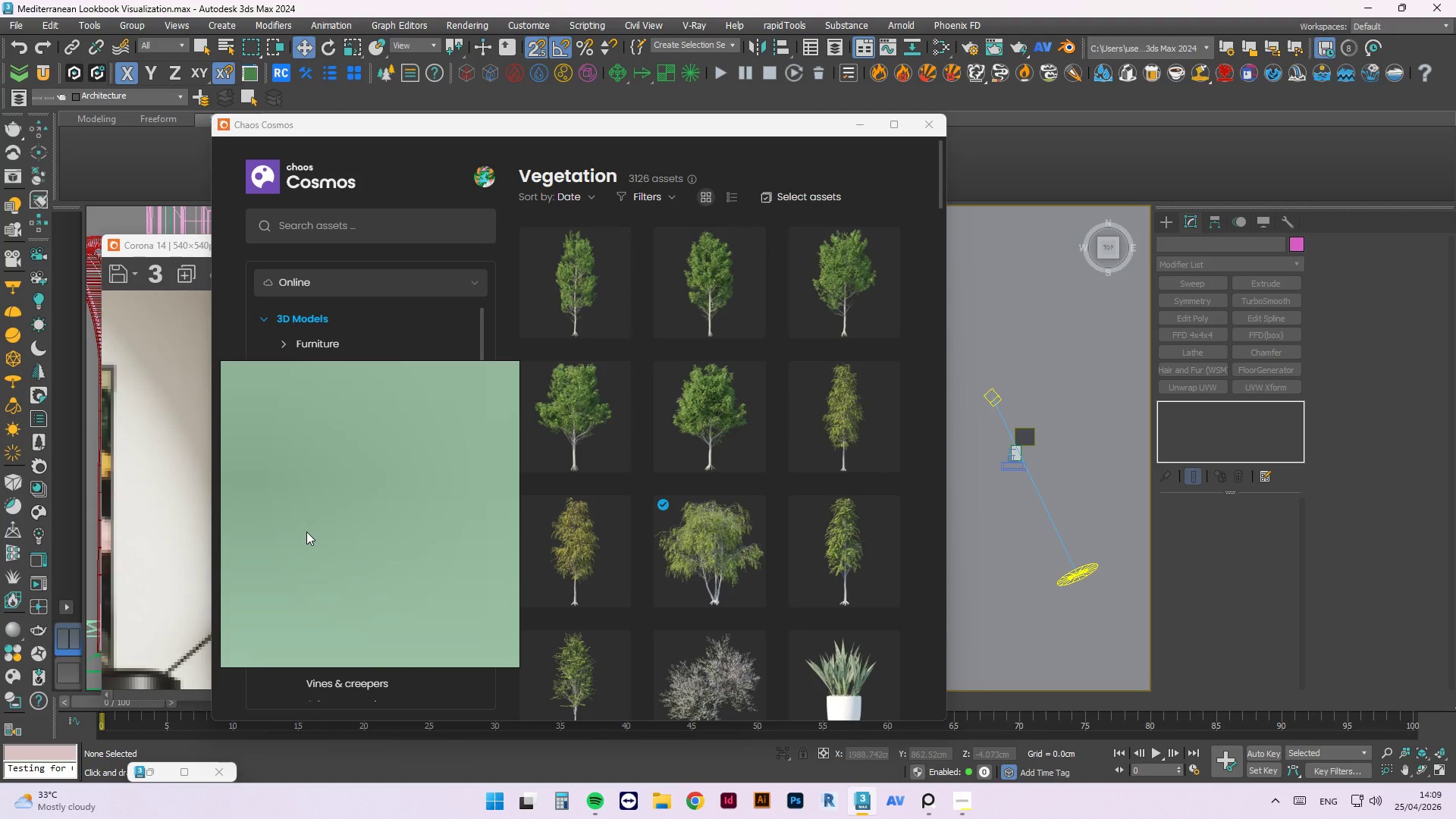 
scroll: coordinate [425, 460], scroll_direction: down, amount: 27.0
 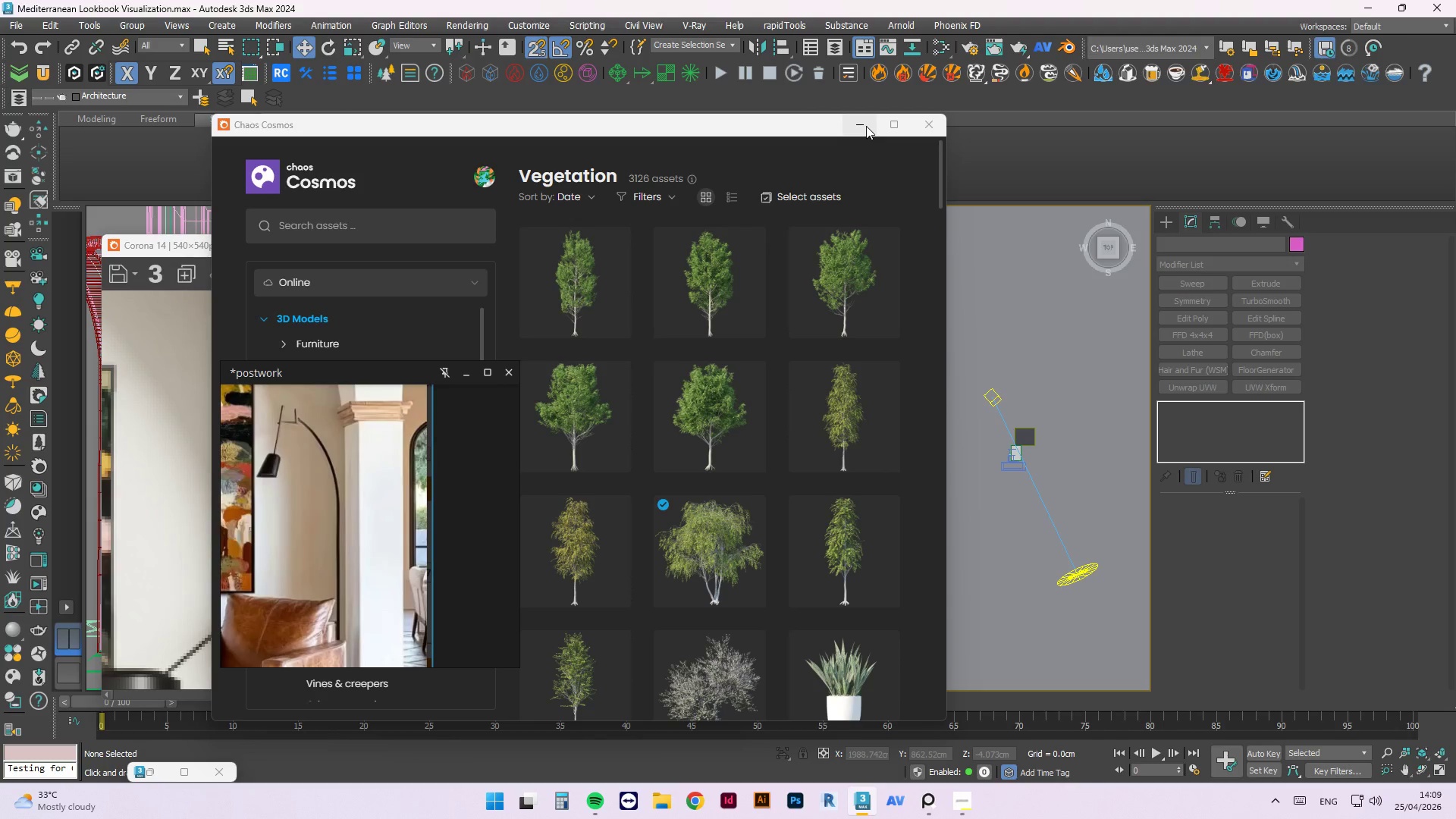 
left_click([866, 126])
 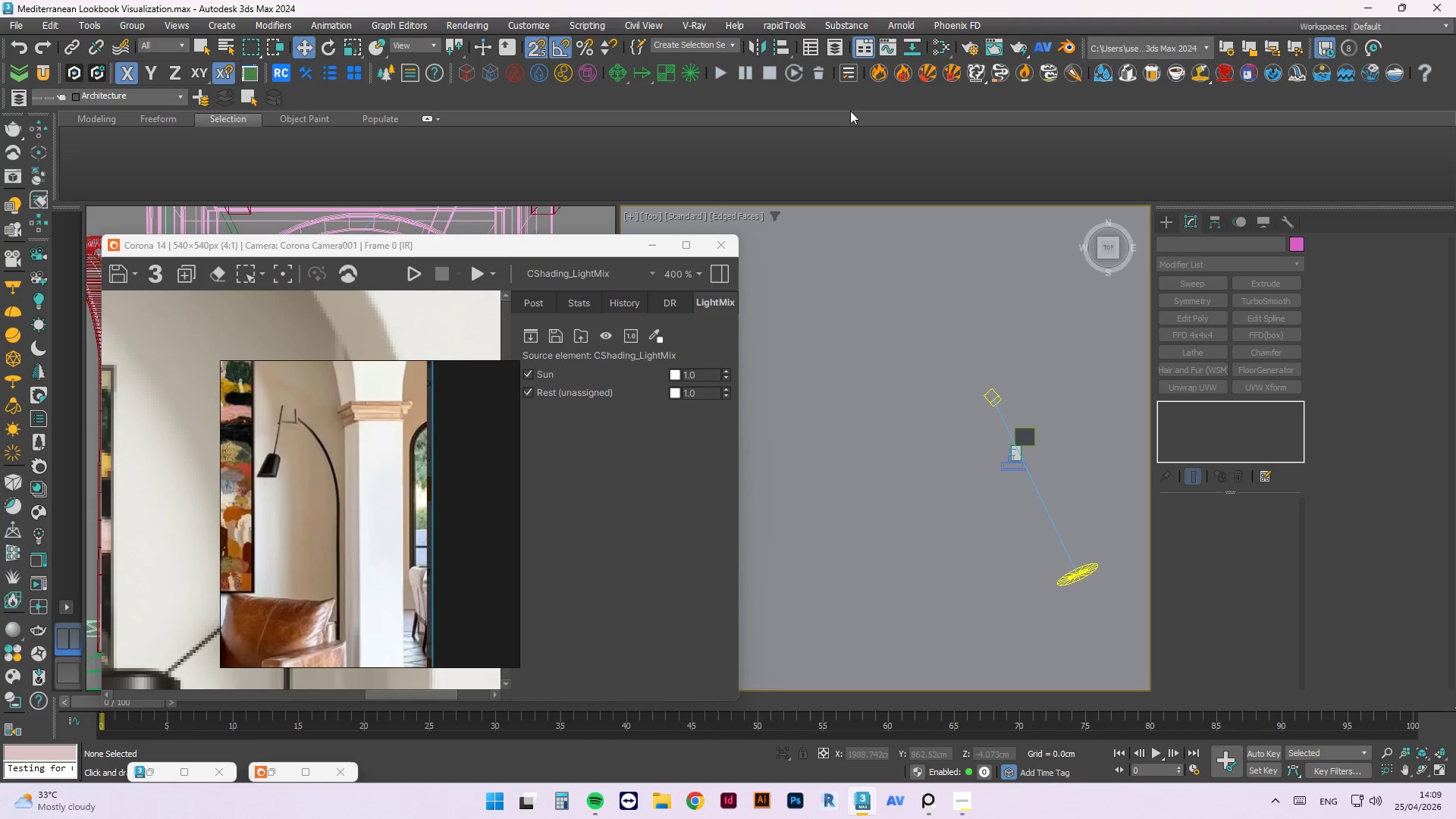 
wait(11.26)
 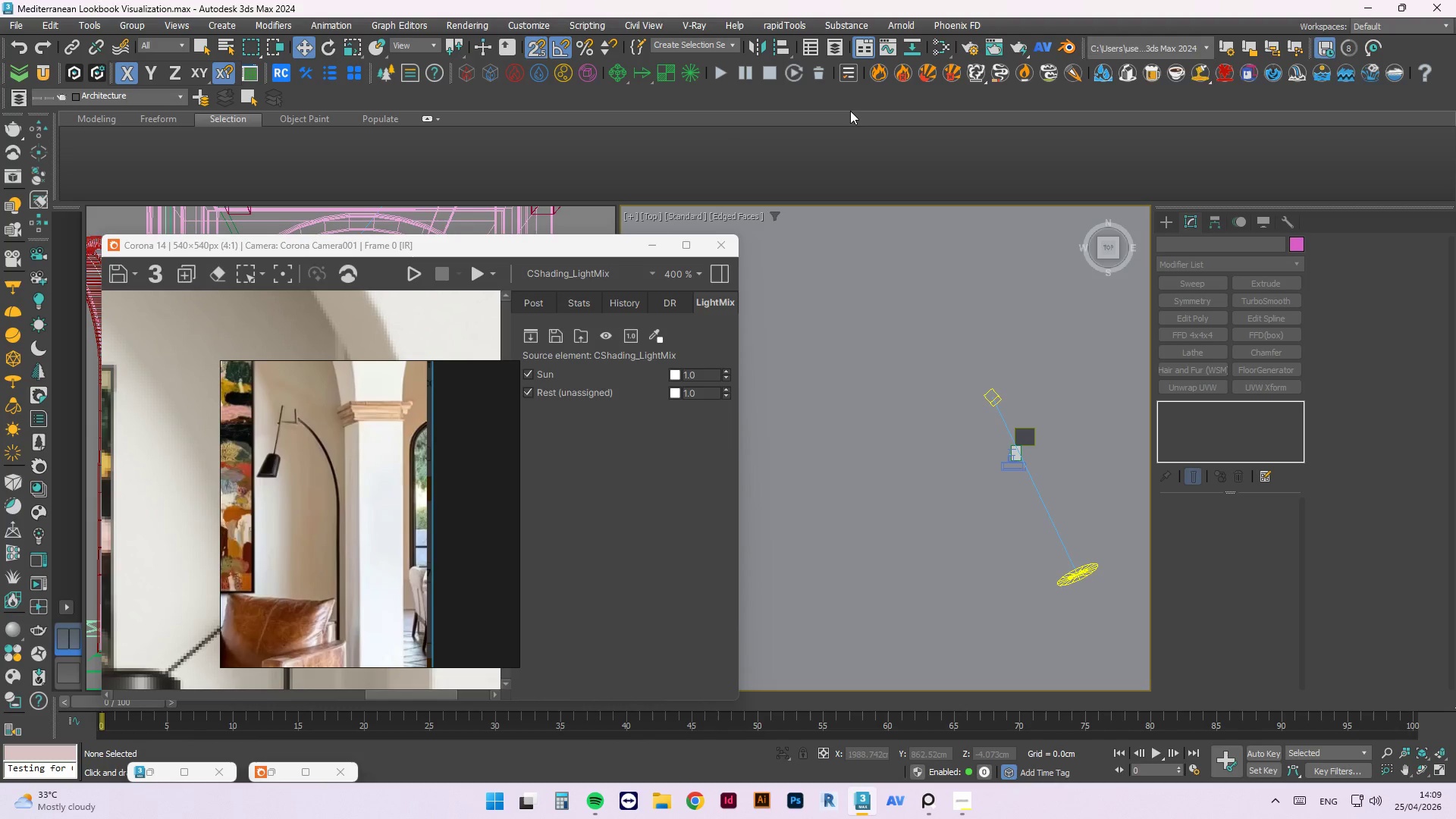 
mouse_move([852, 87])
 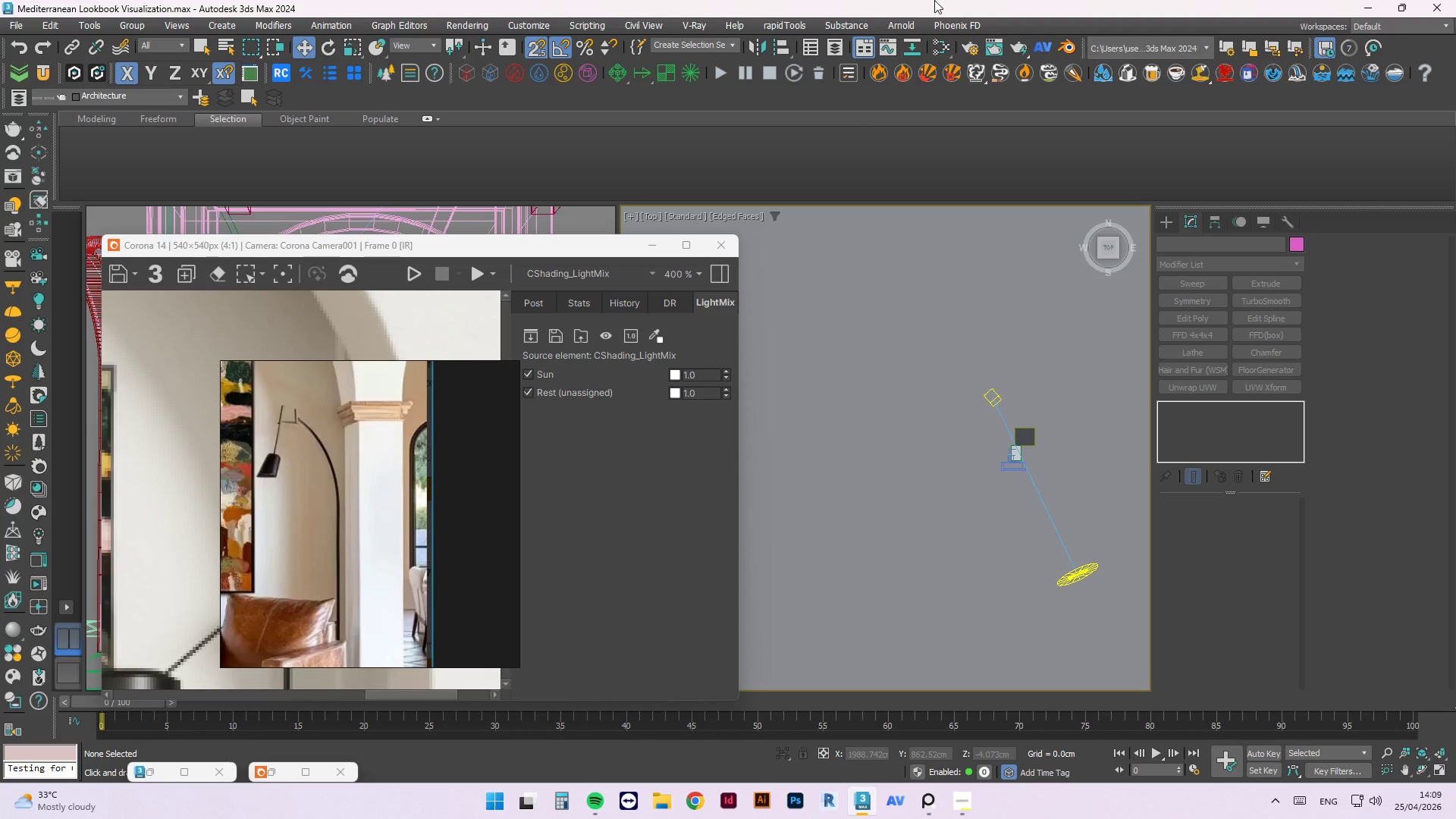 
wait(8.92)
 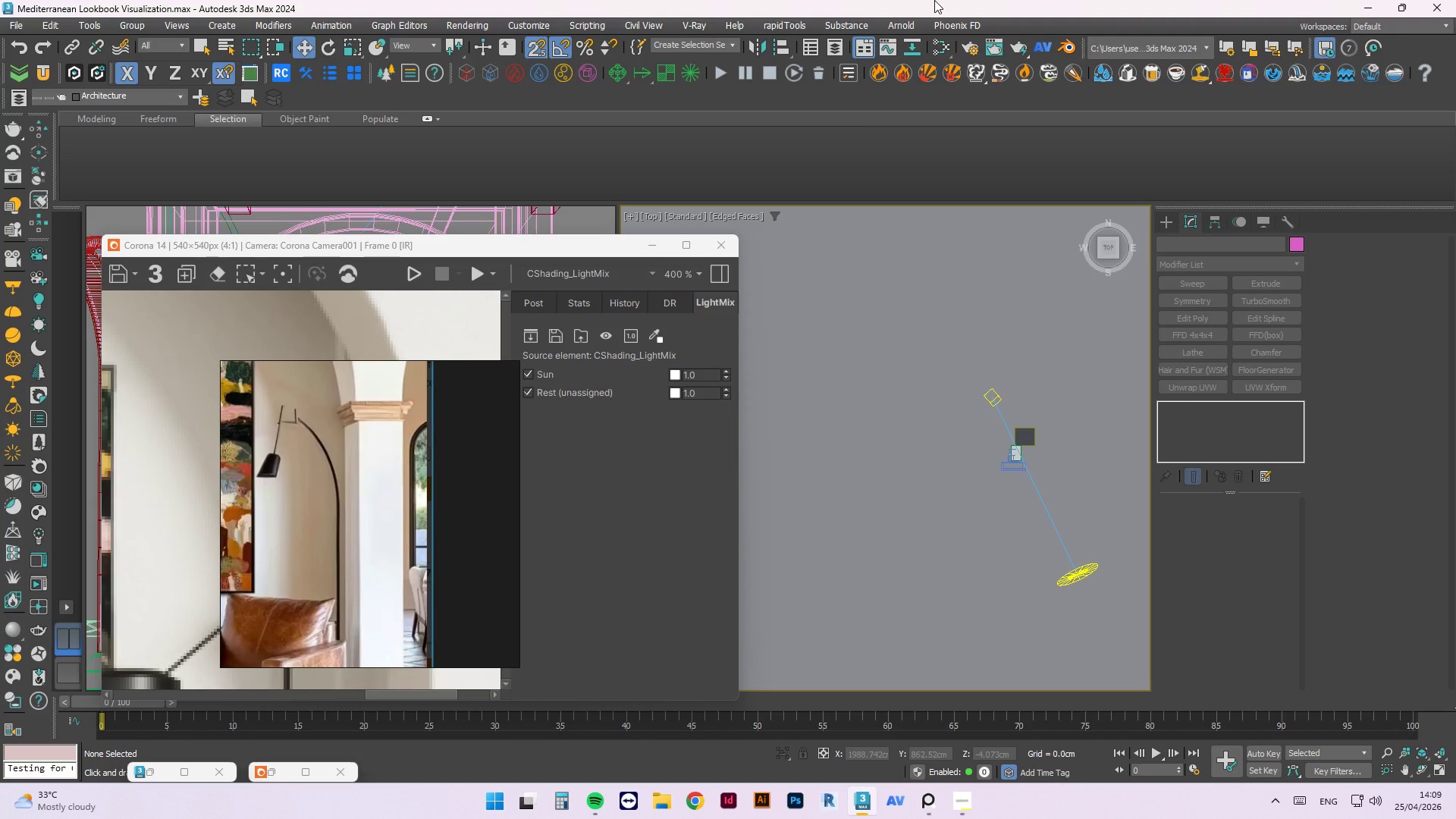 
scroll: coordinate [406, 450], scroll_direction: up, amount: 2.0
 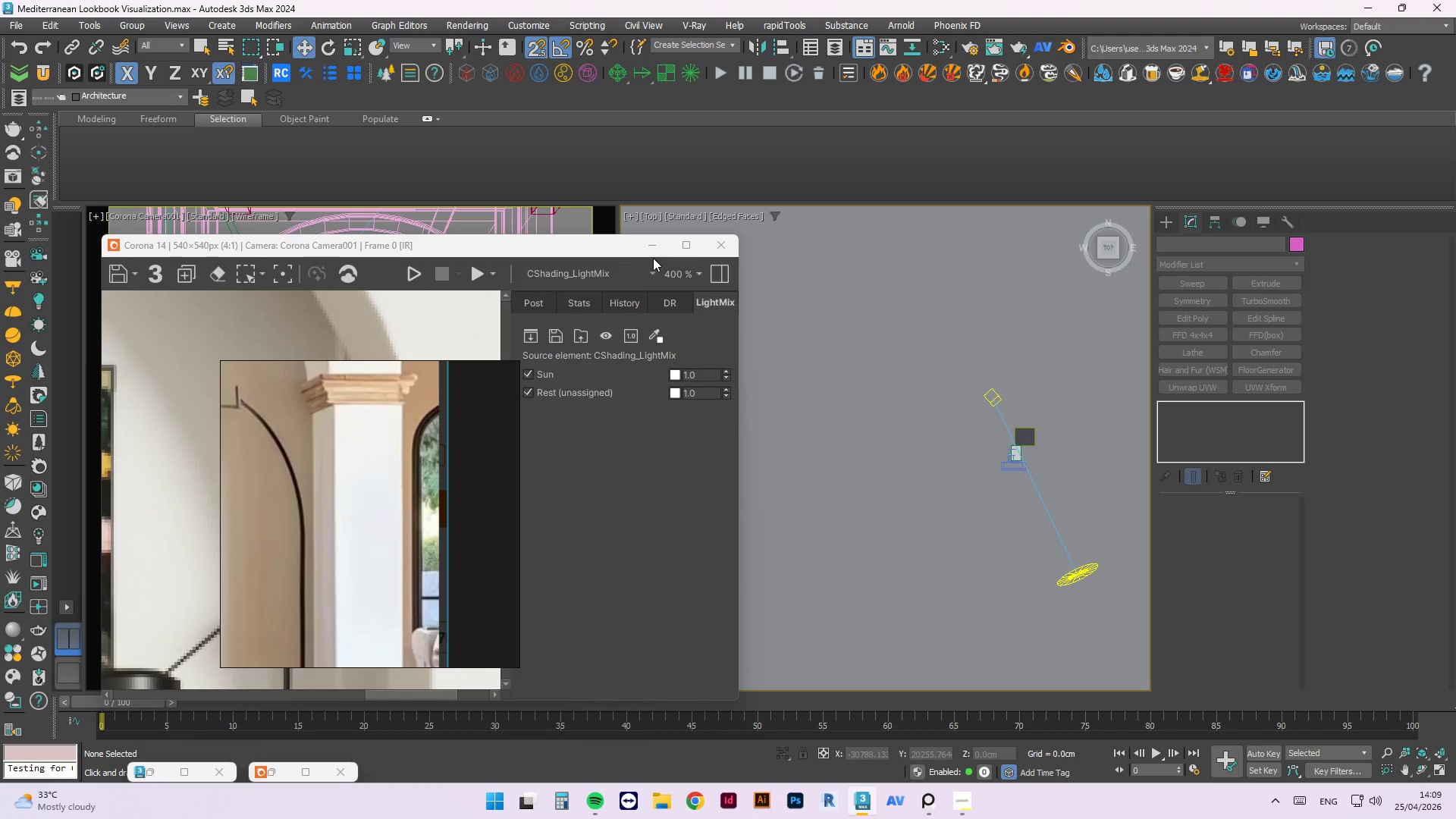 
left_click([651, 253])
 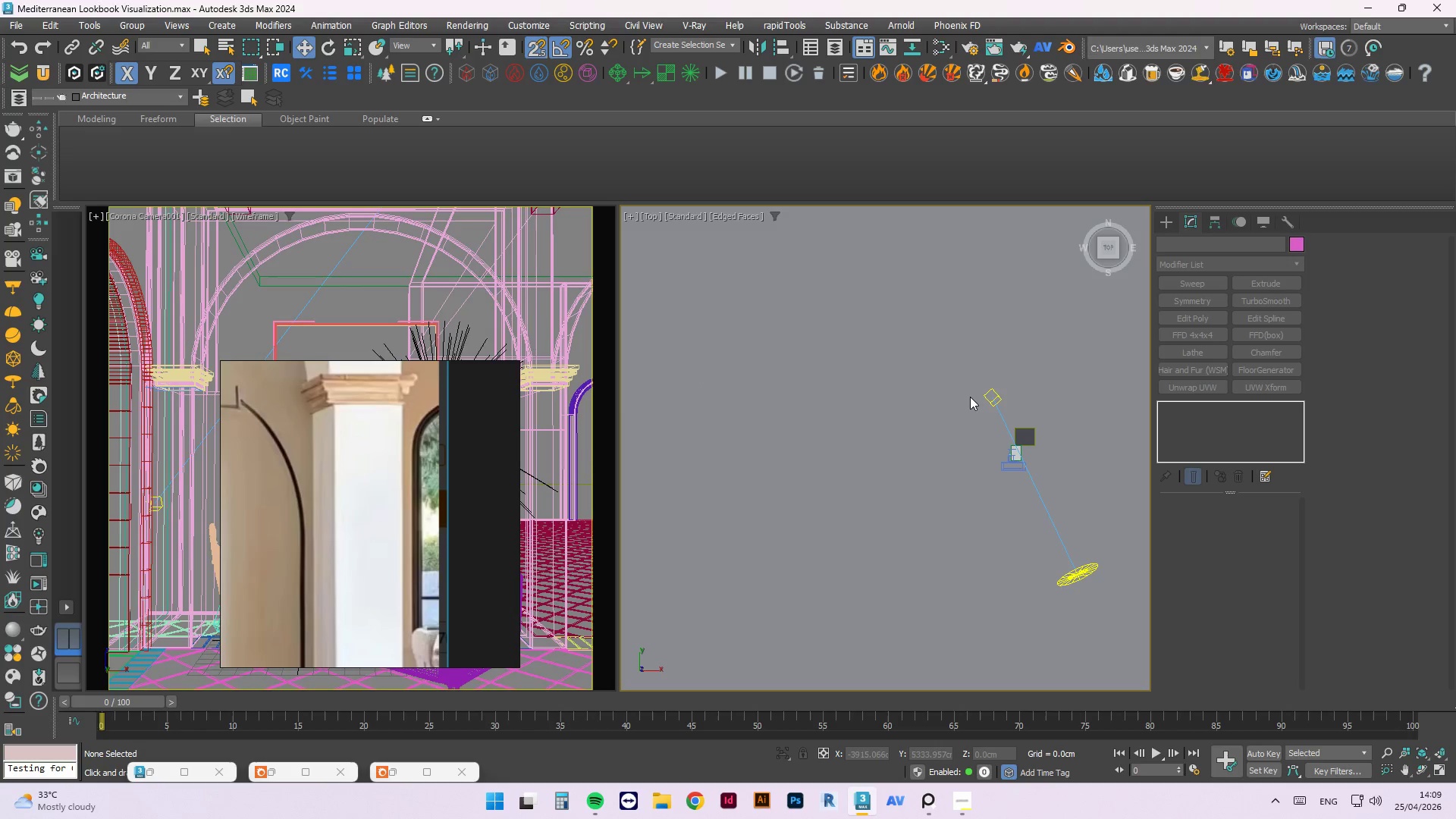 
scroll: coordinate [1130, 581], scroll_direction: up, amount: 7.0
 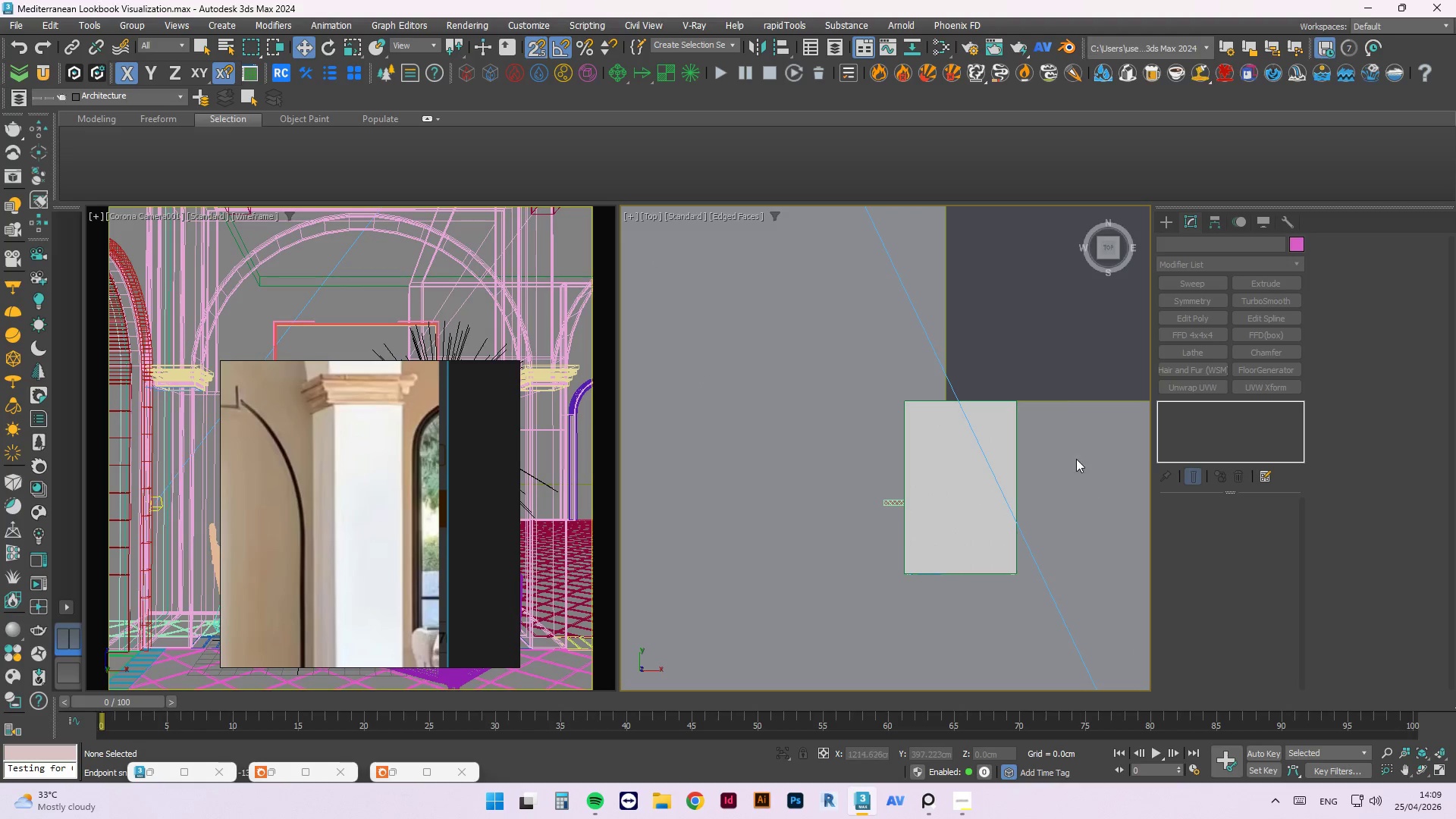 
left_click([1075, 459])
 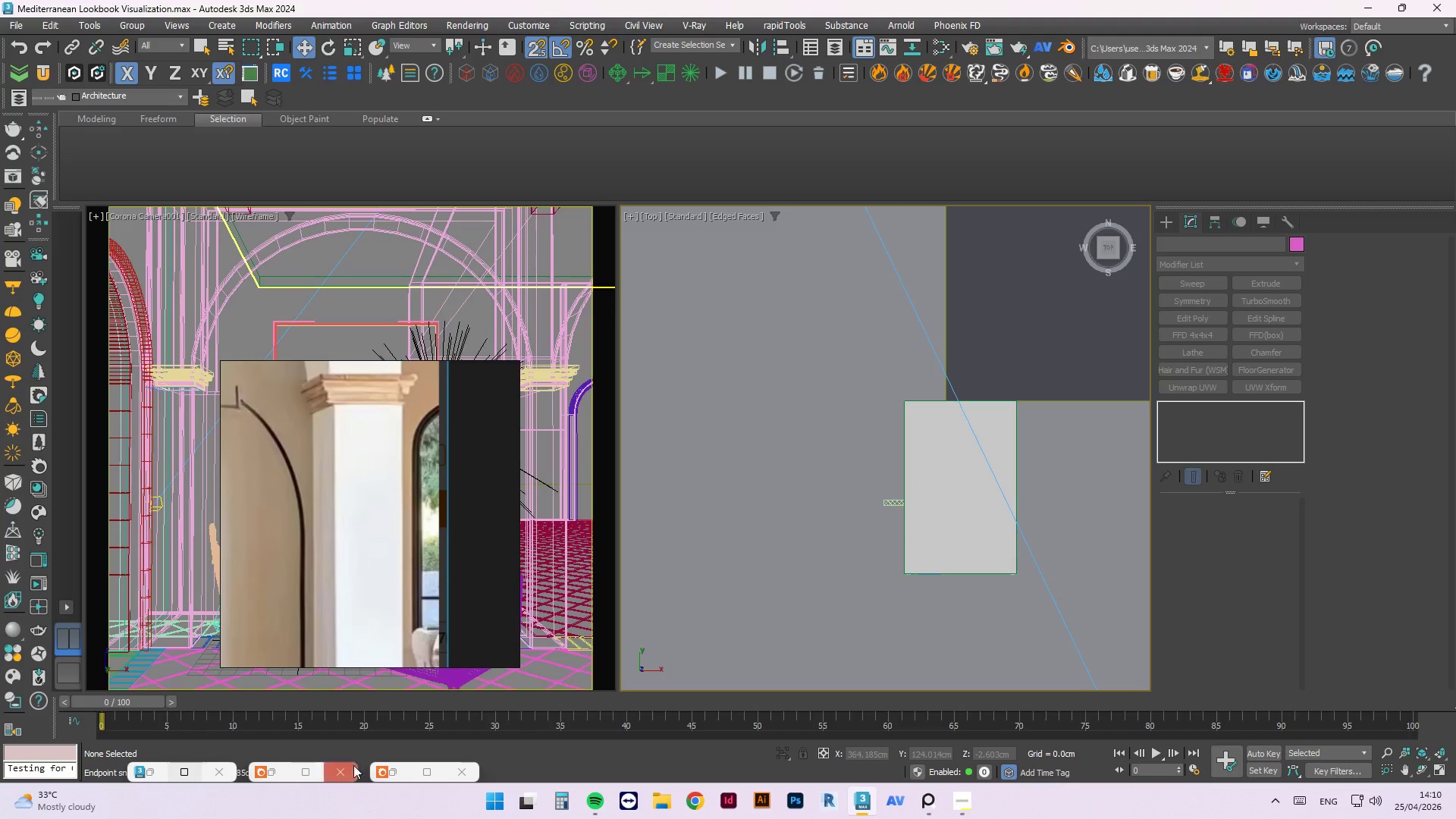 
left_click([275, 778])
 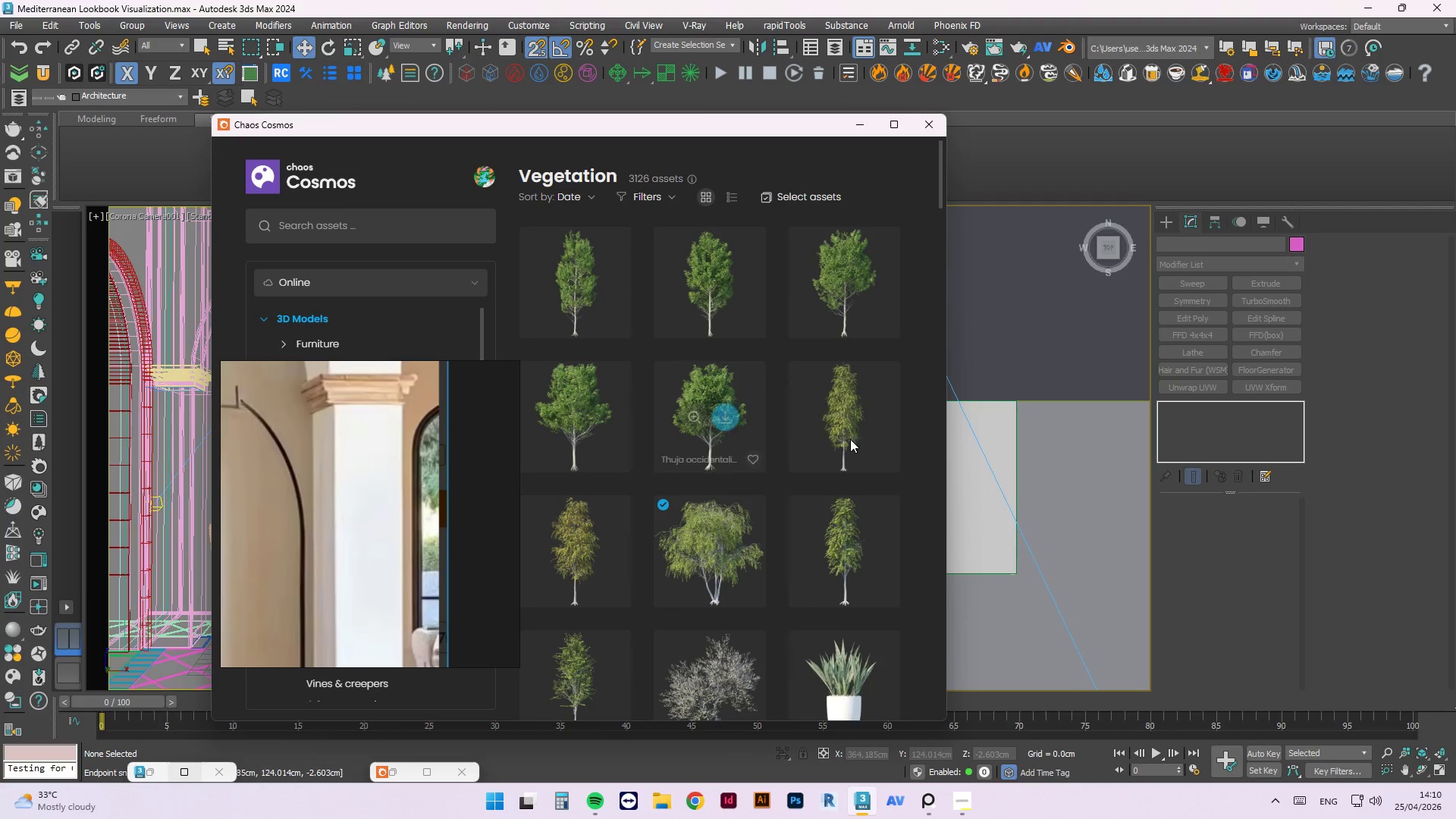 
scroll: coordinate [1071, 561], scroll_direction: down, amount: 5.0
 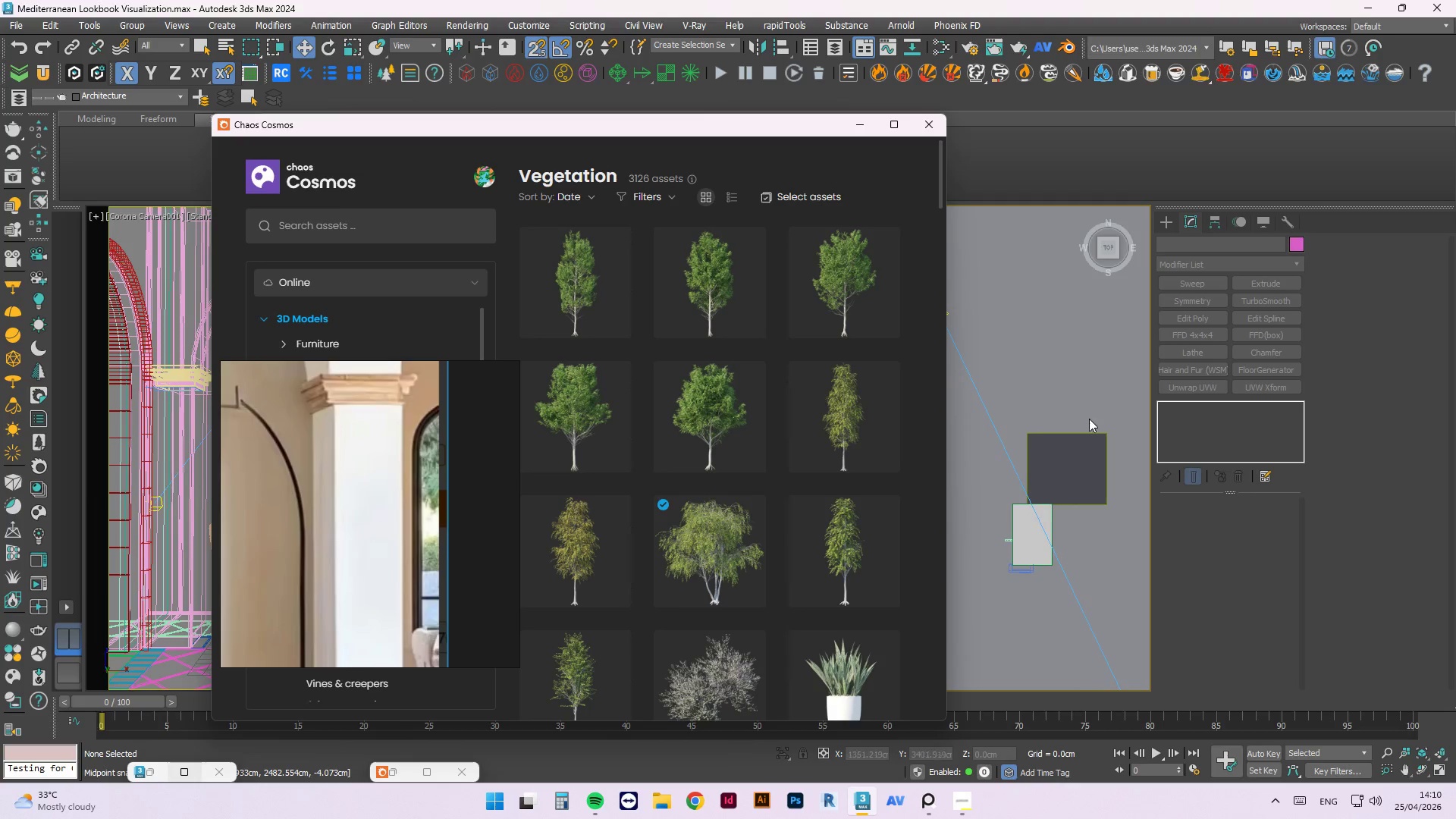 
scroll: coordinate [1100, 446], scroll_direction: up, amount: 2.0
 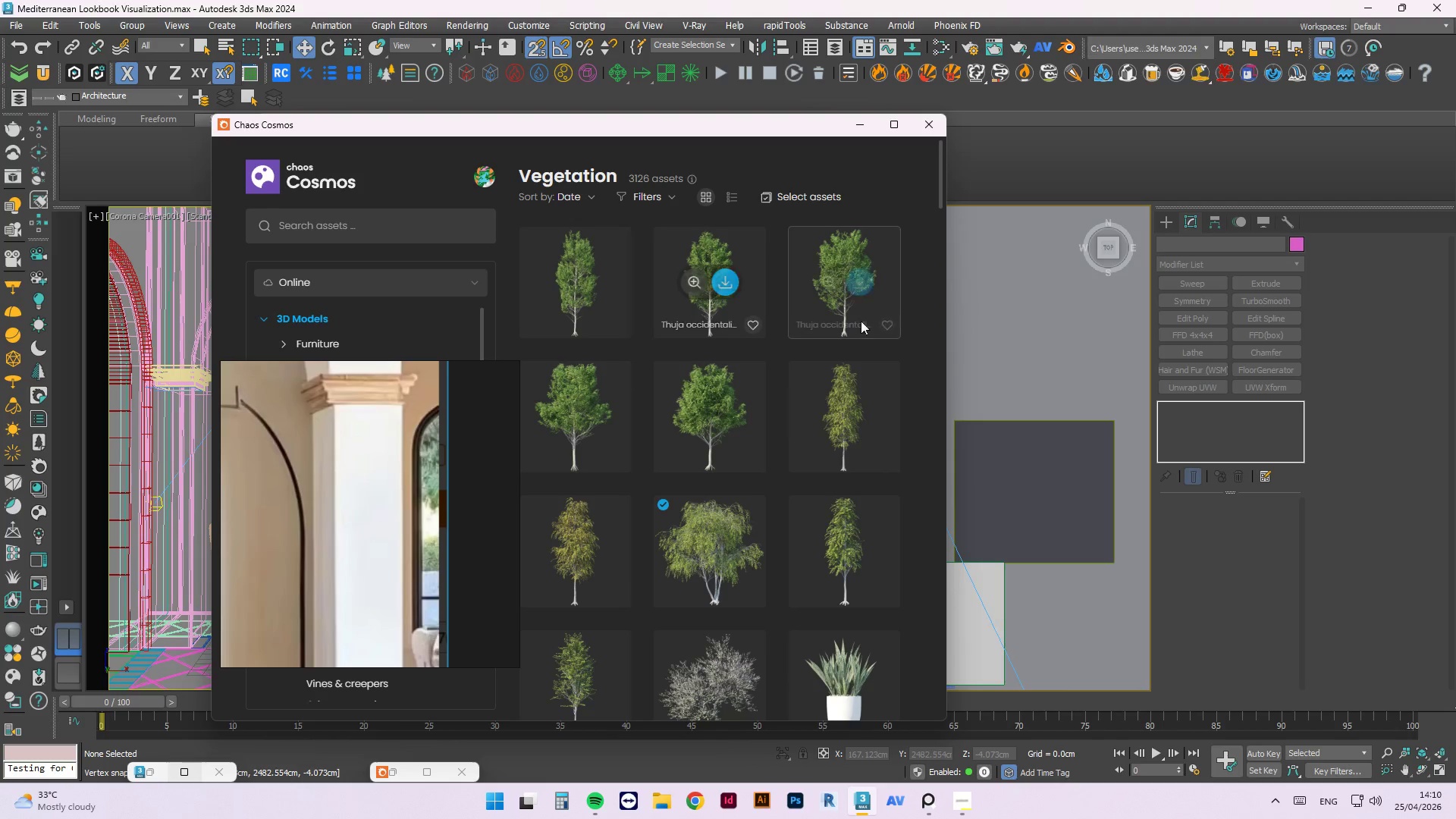 
left_click([858, 283])
 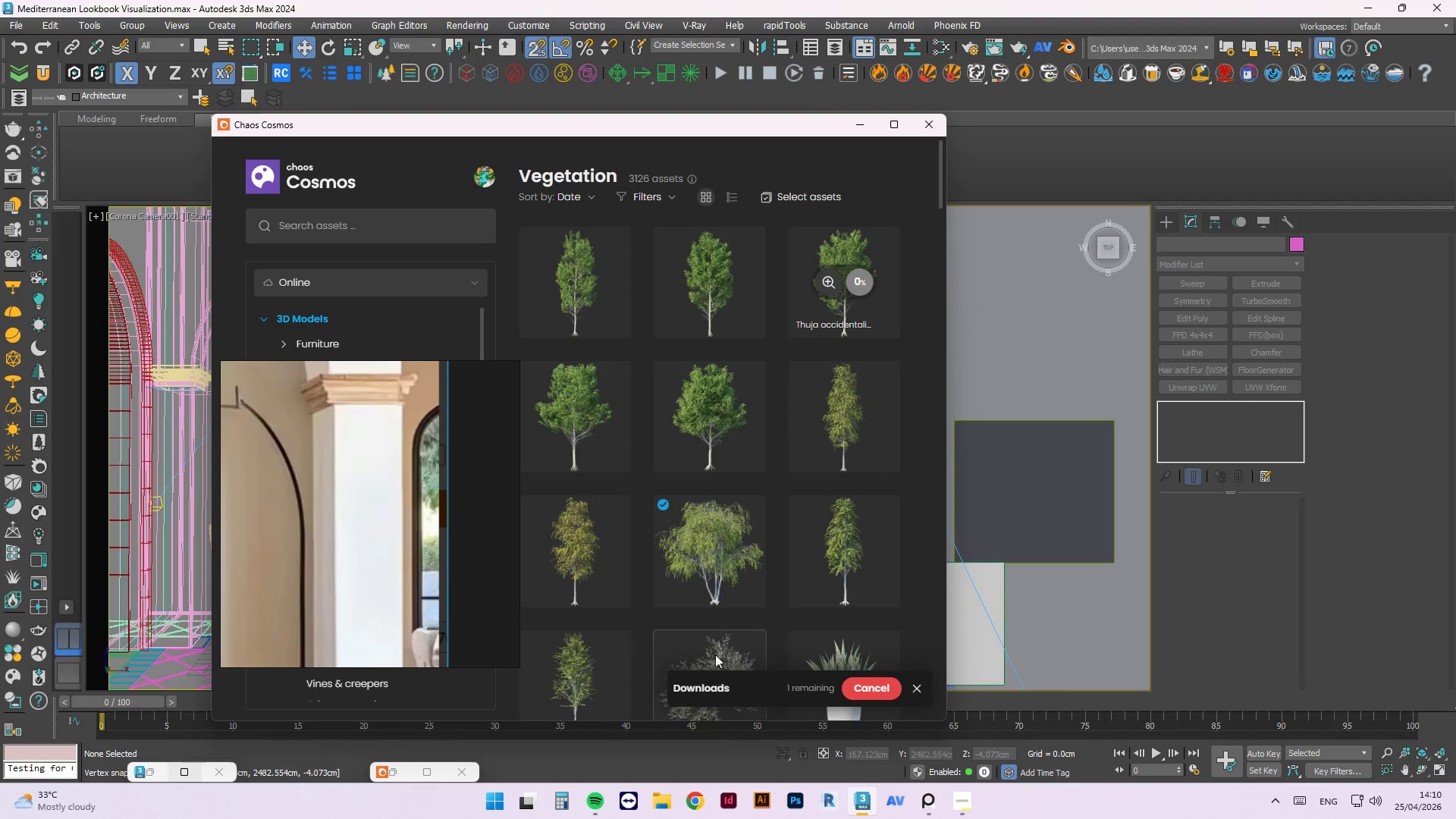 
mouse_move([698, 554])
 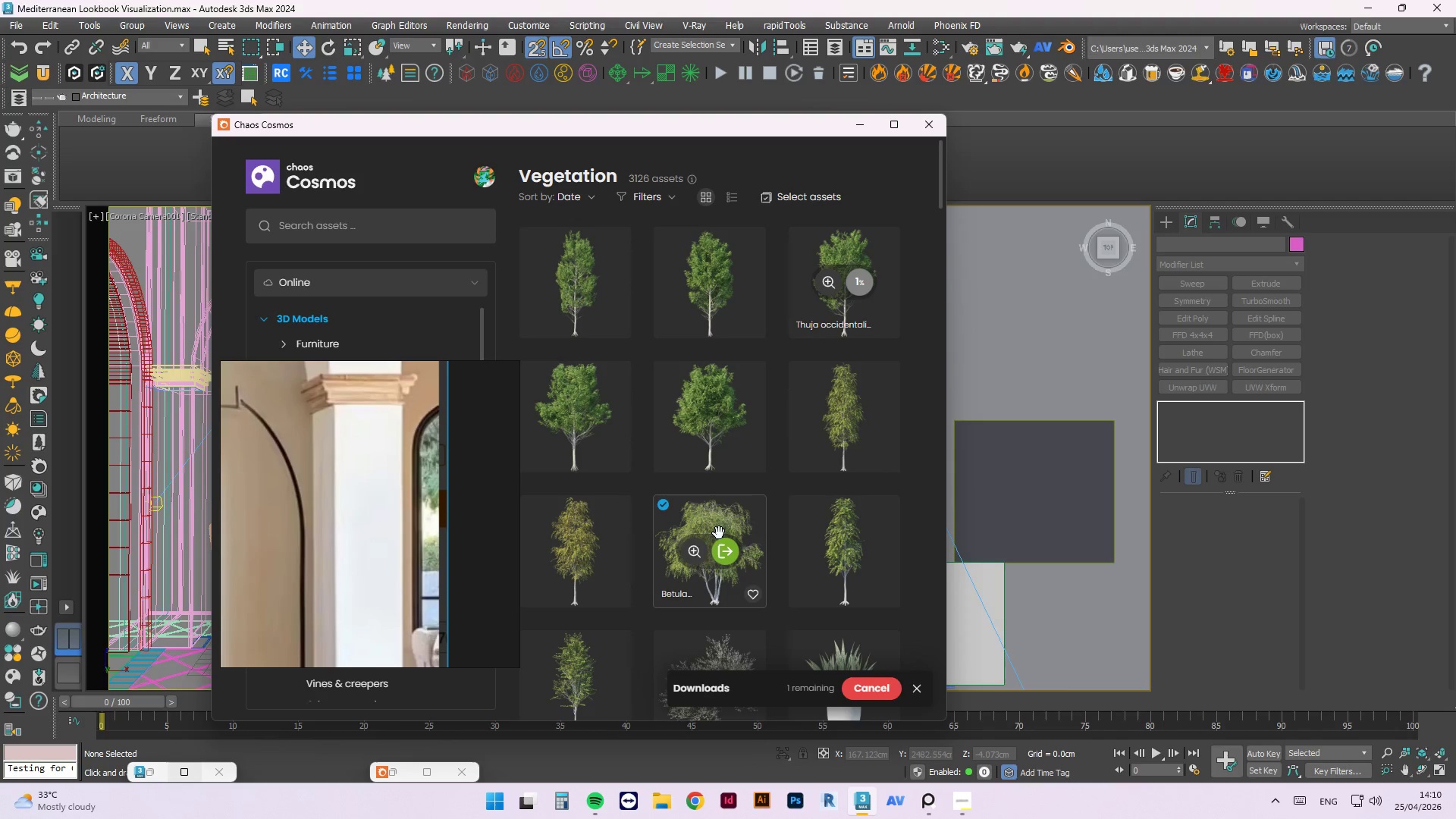 
left_click_drag(start_coordinate=[719, 533], to_coordinate=[1020, 337])
 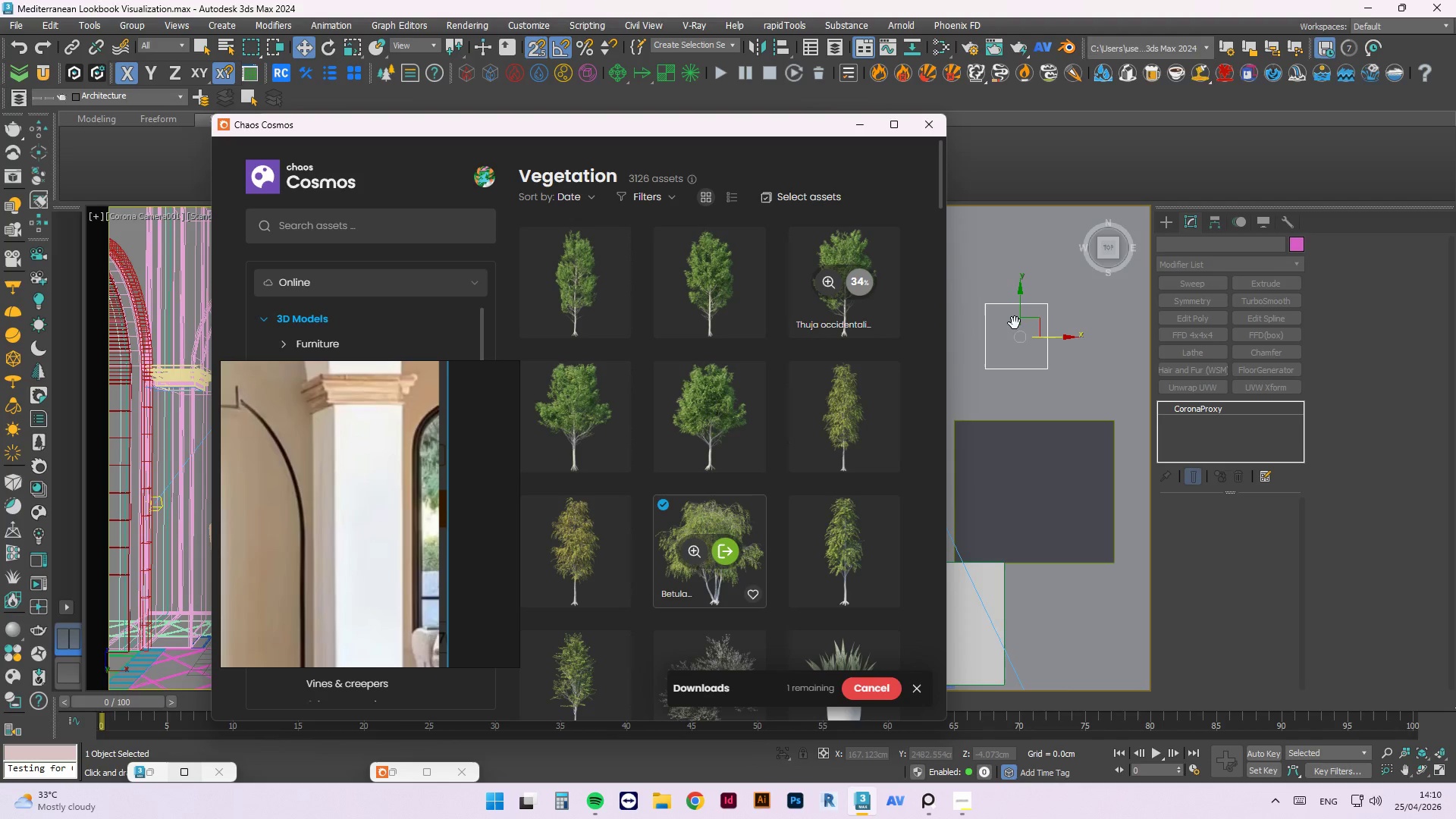 
left_click_drag(start_coordinate=[1021, 305], to_coordinate=[1026, 378])
 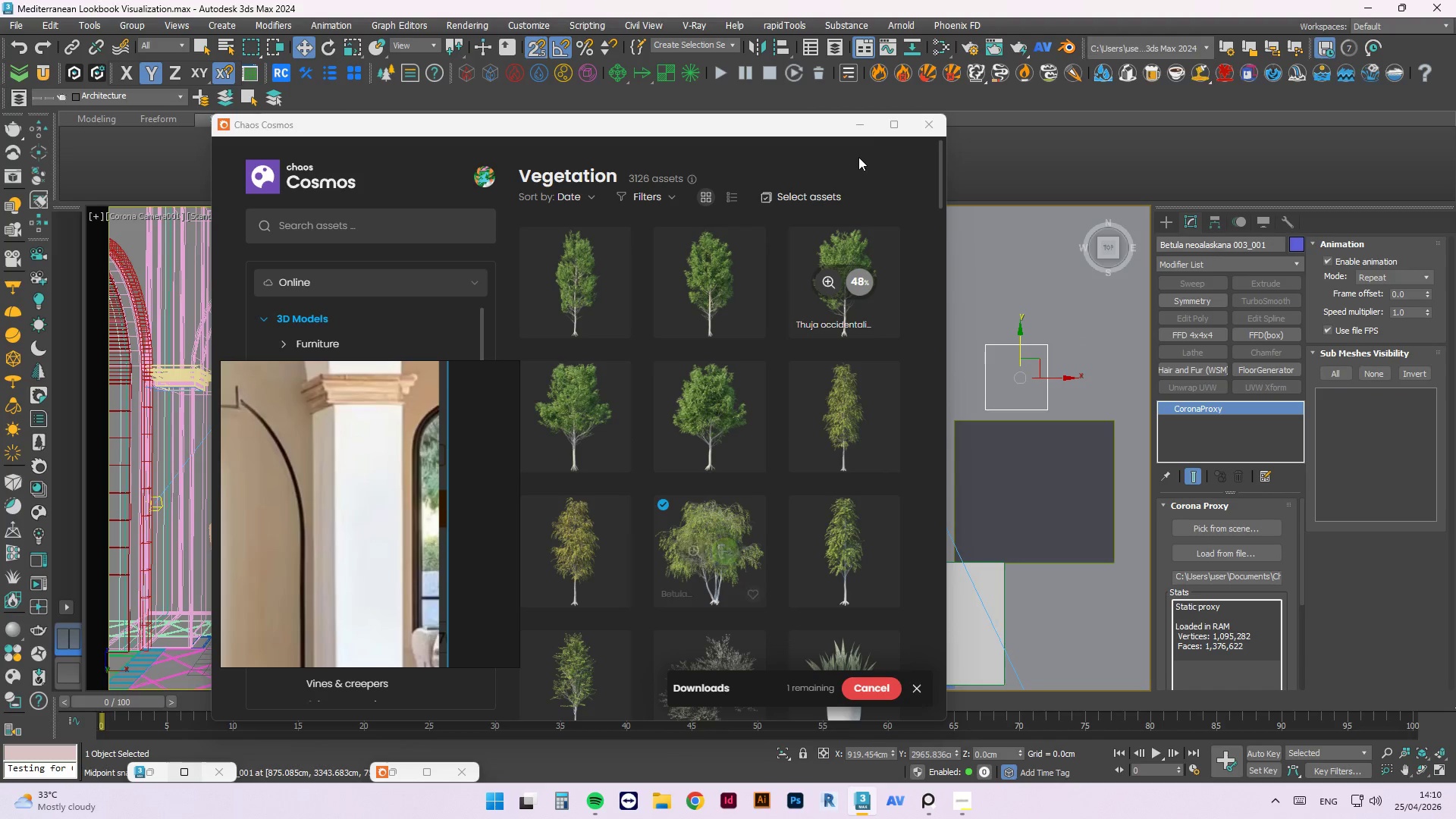 
left_click([850, 126])
 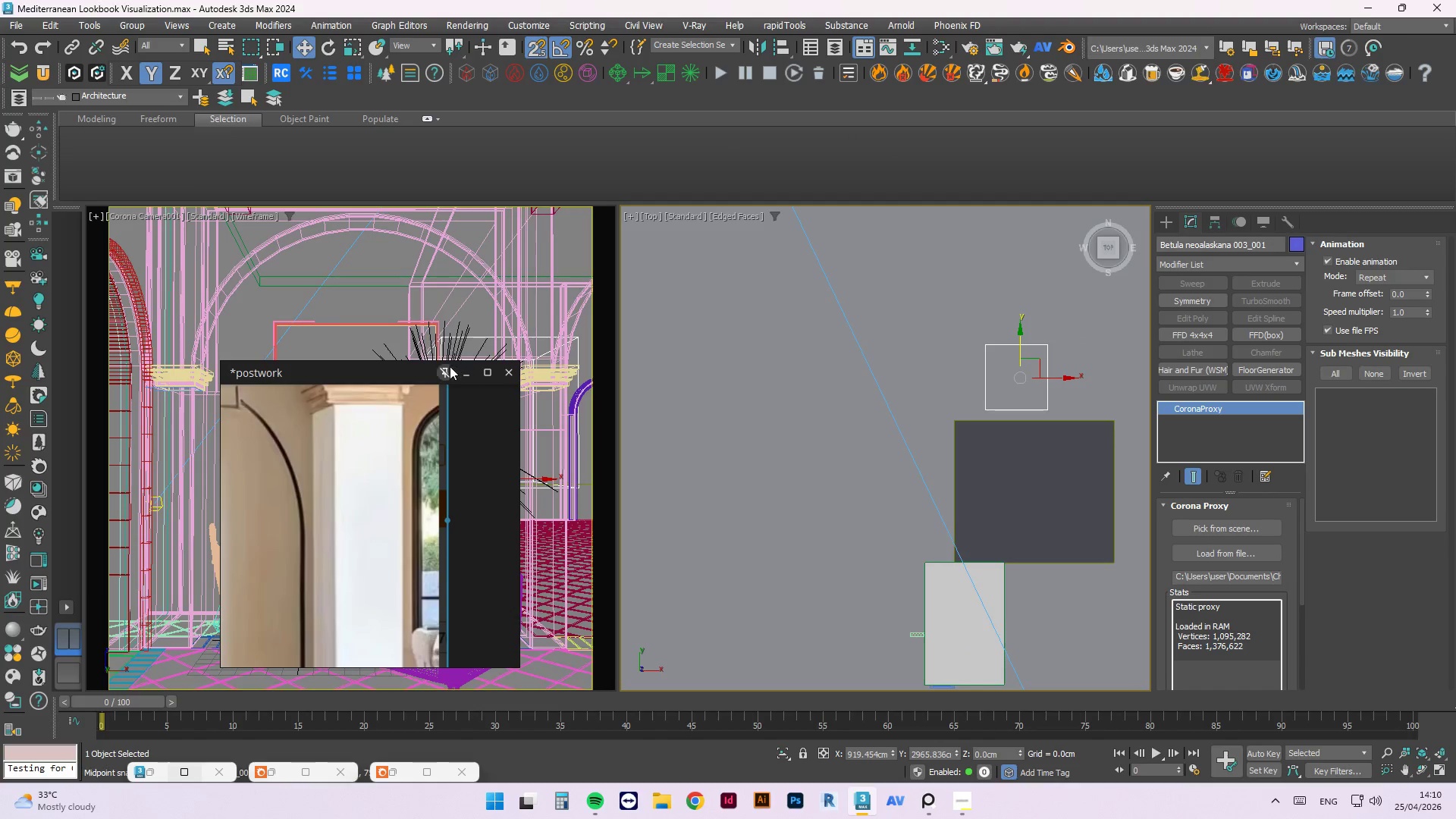 
left_click_drag(start_coordinate=[419, 369], to_coordinate=[292, 281])
 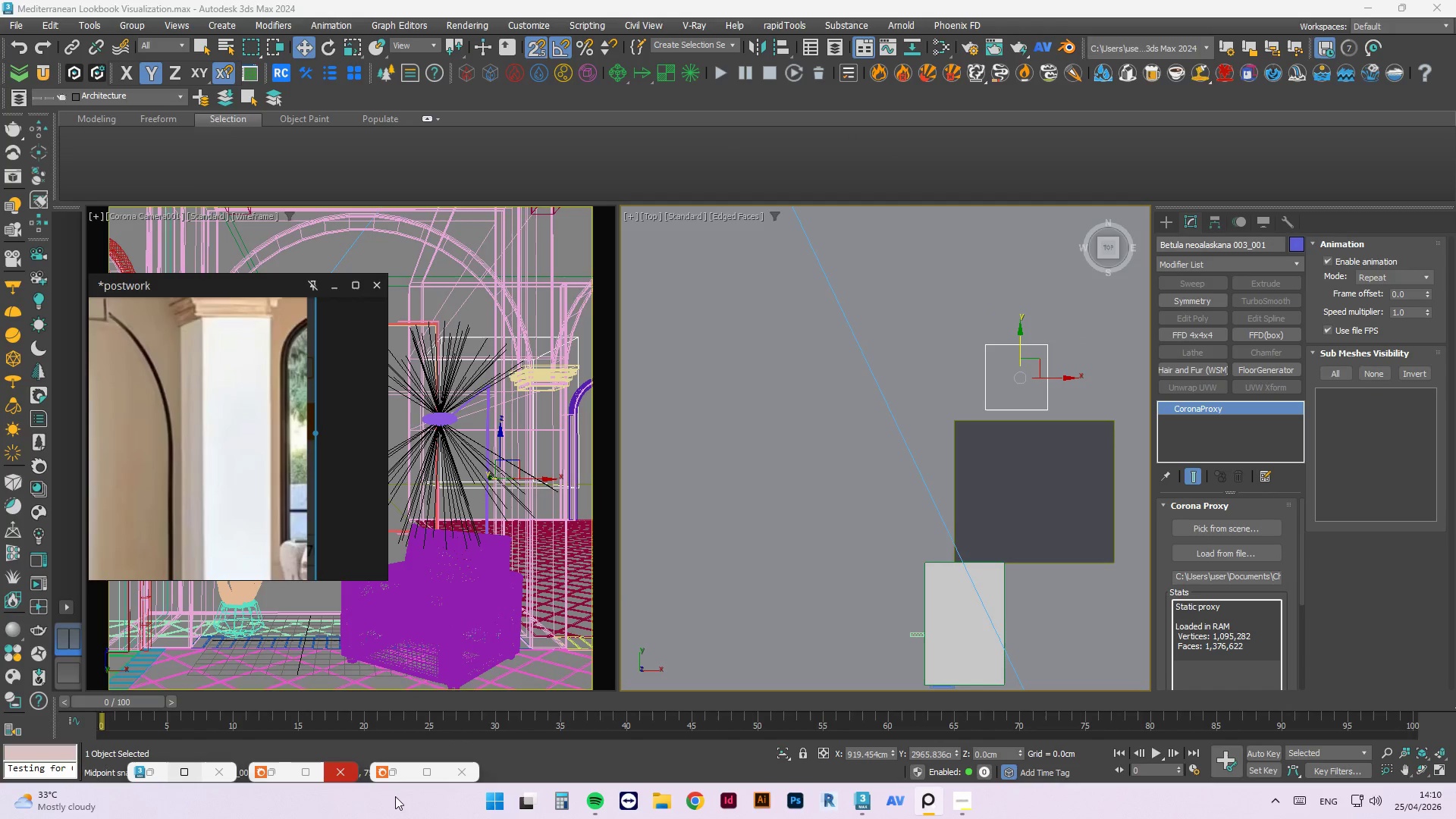 
left_click([398, 783])
 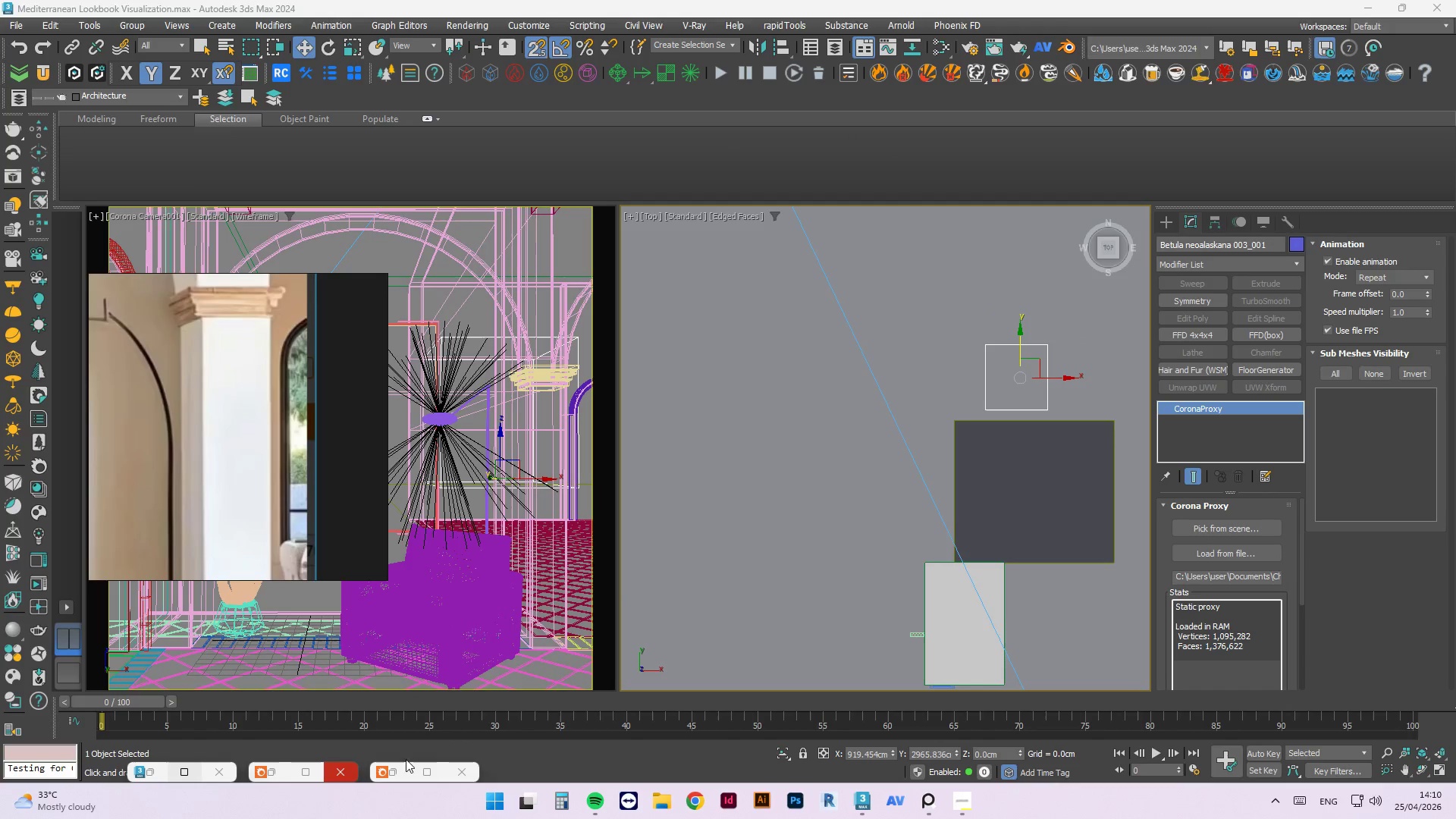 
left_click([401, 772])
 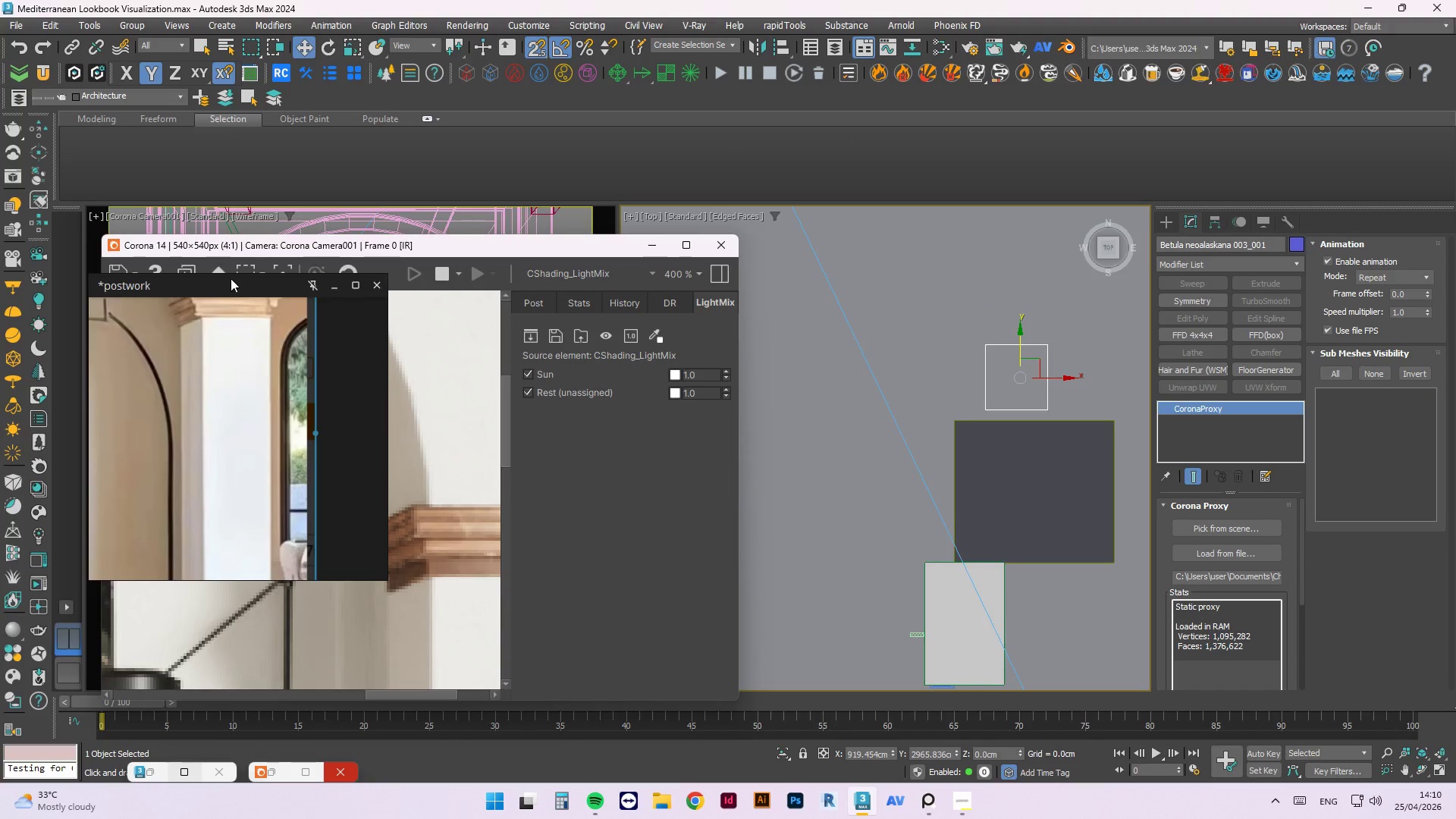 
left_click_drag(start_coordinate=[223, 290], to_coordinate=[182, 482])
 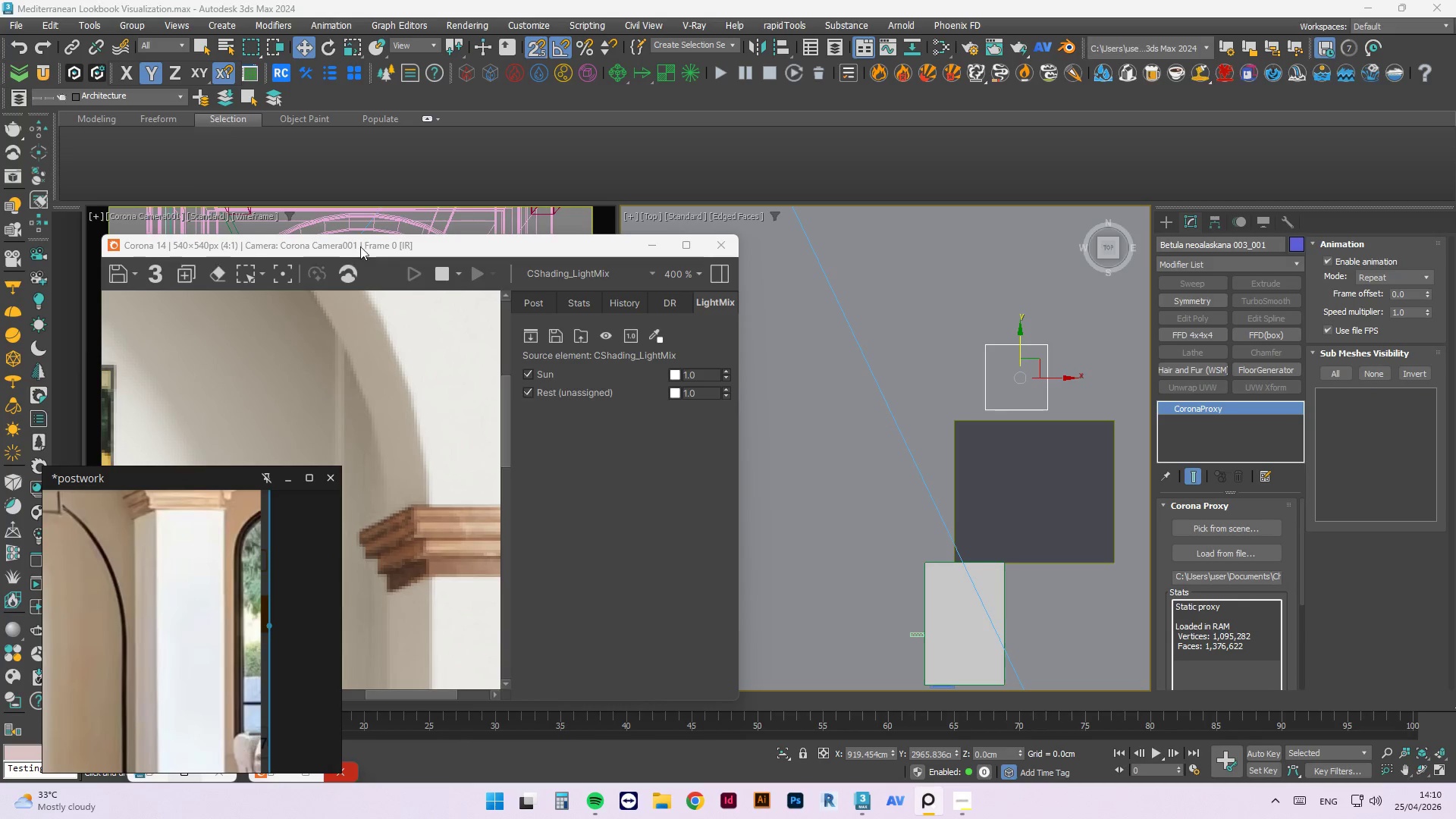 
left_click_drag(start_coordinate=[366, 243], to_coordinate=[511, 121])
 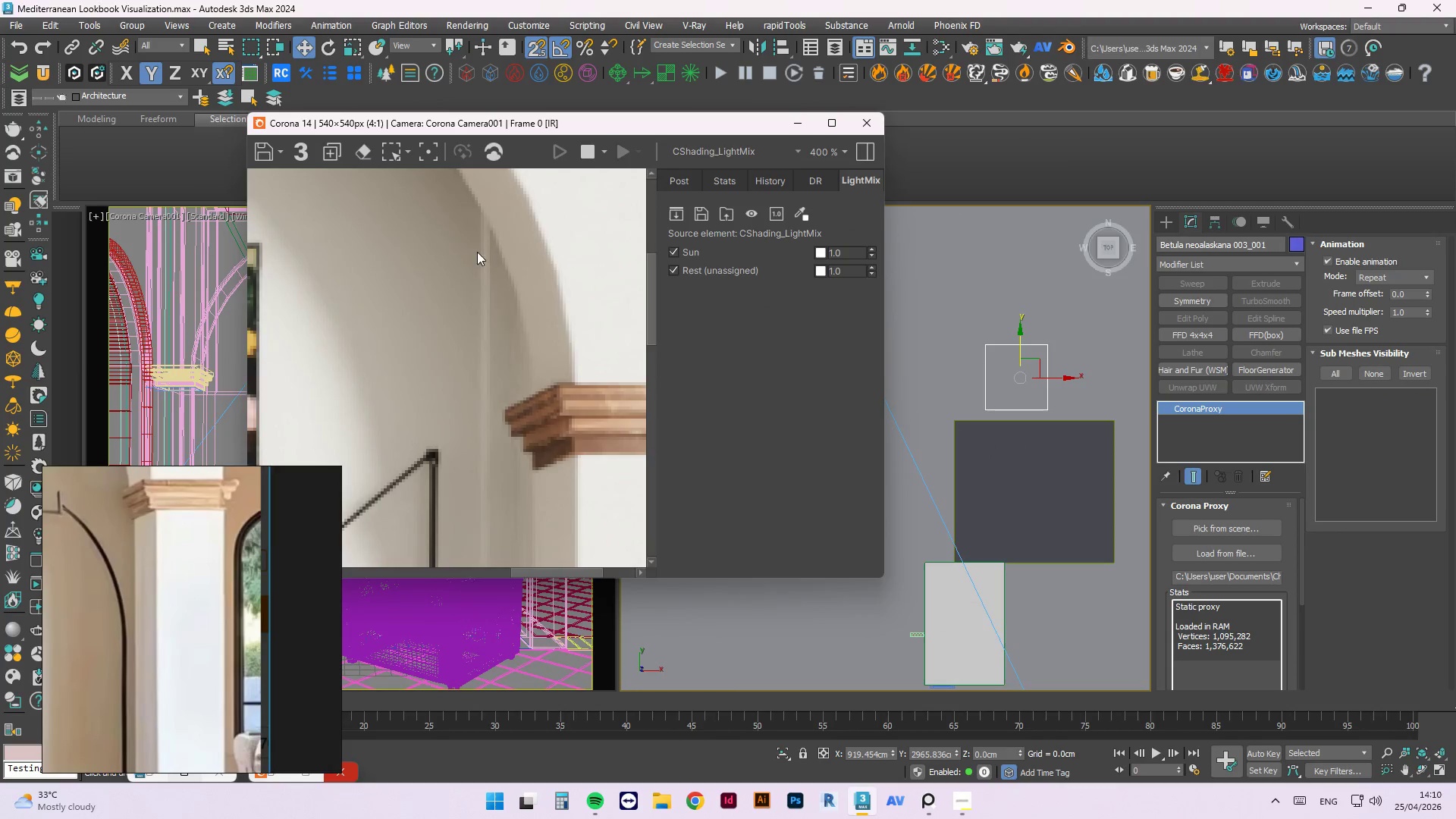 
scroll: coordinate [500, 346], scroll_direction: down, amount: 3.0
 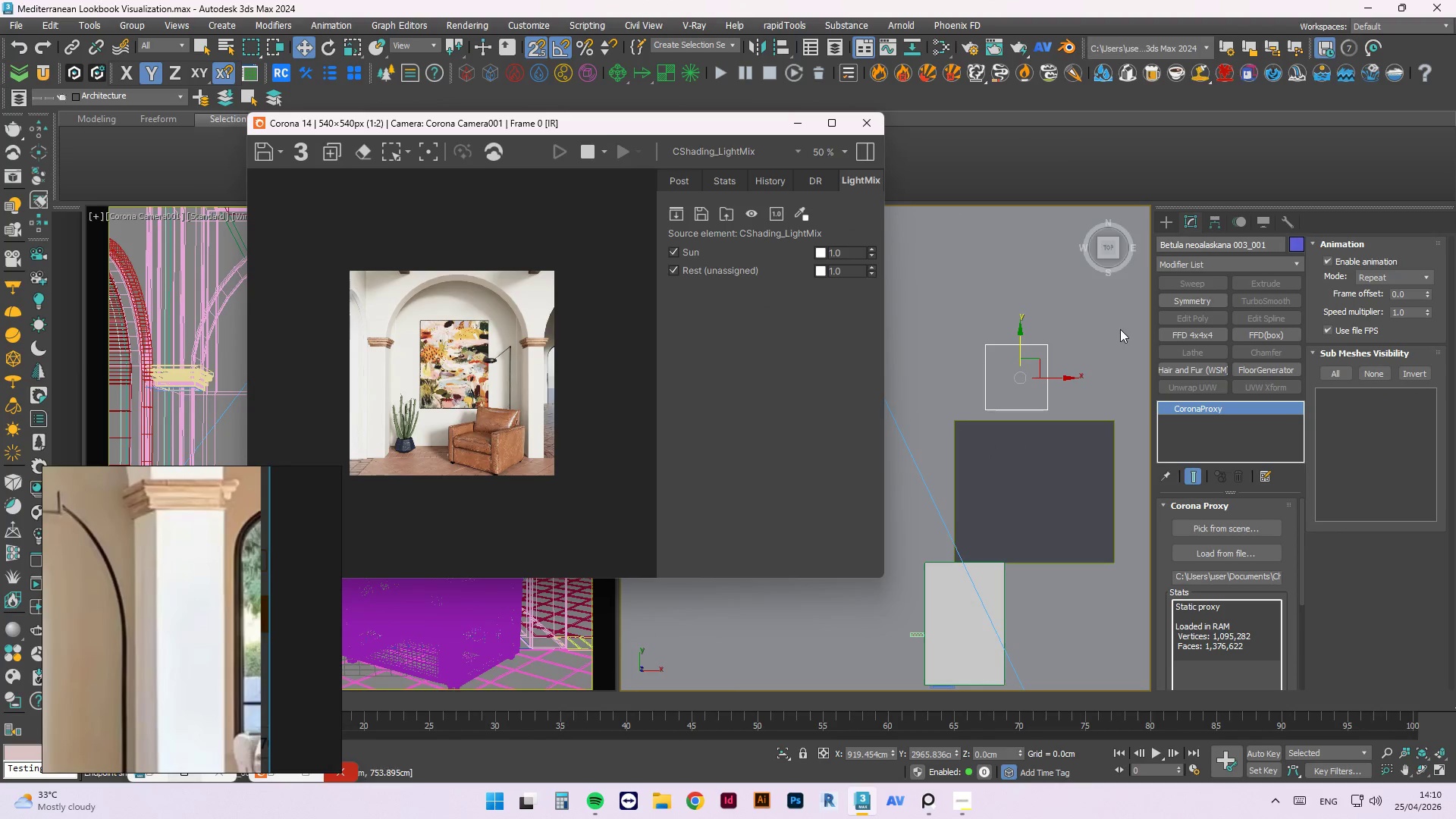 
scroll: coordinate [1022, 358], scroll_direction: none, amount: 0.0
 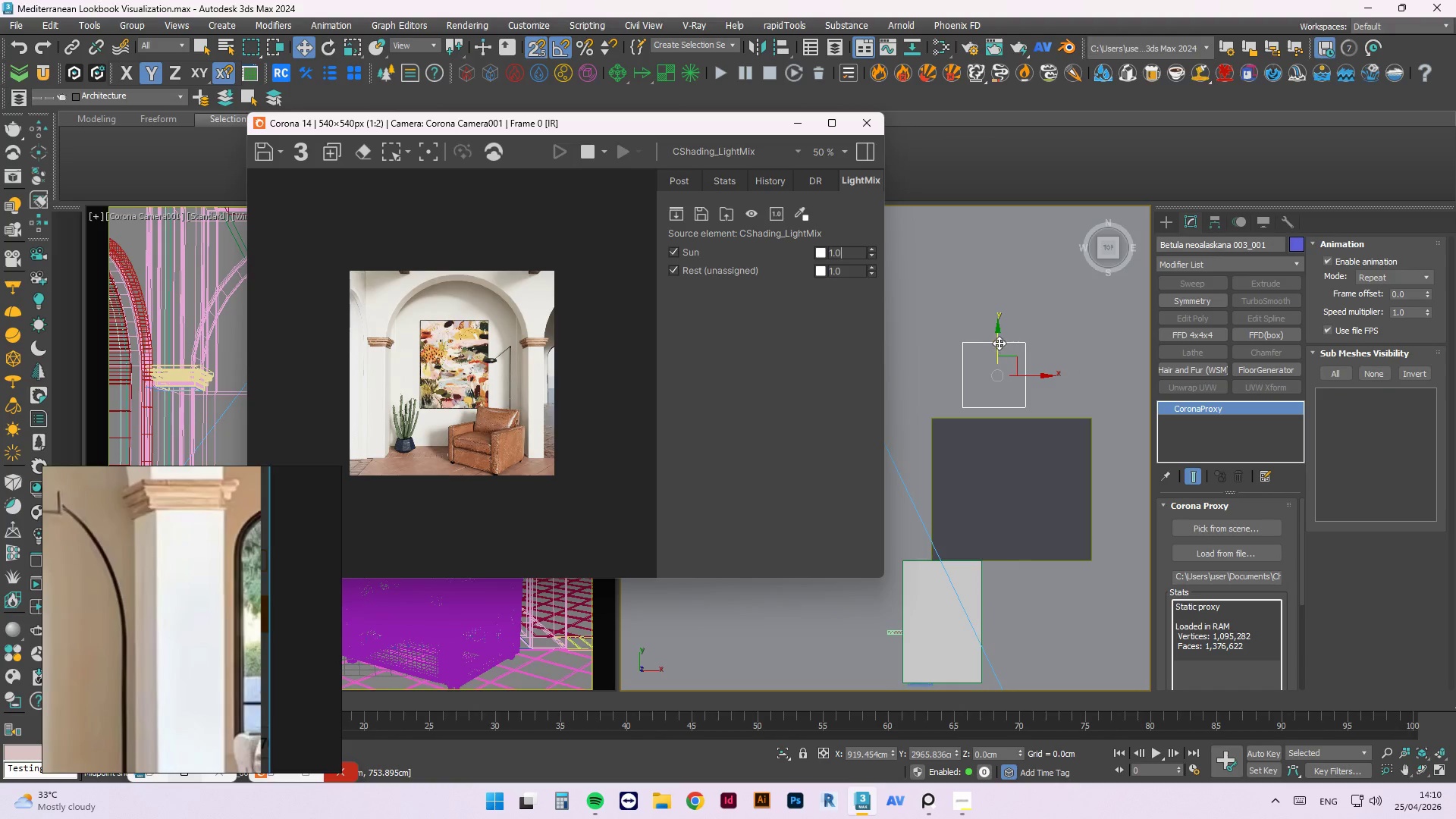 
left_click_drag(start_coordinate=[998, 342], to_coordinate=[990, 455])
 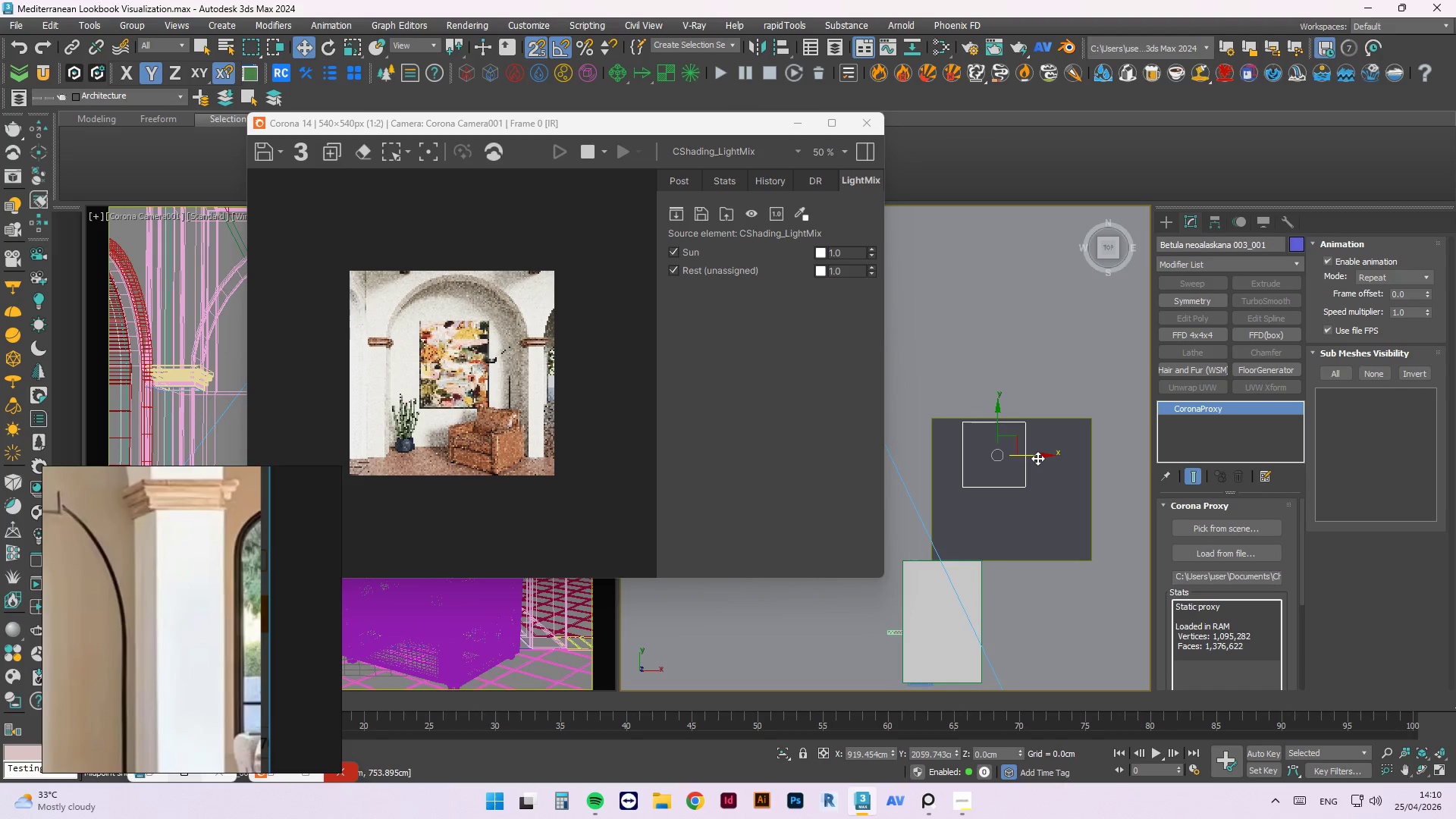 
hold_key(key=AltLeft, duration=1.06)
 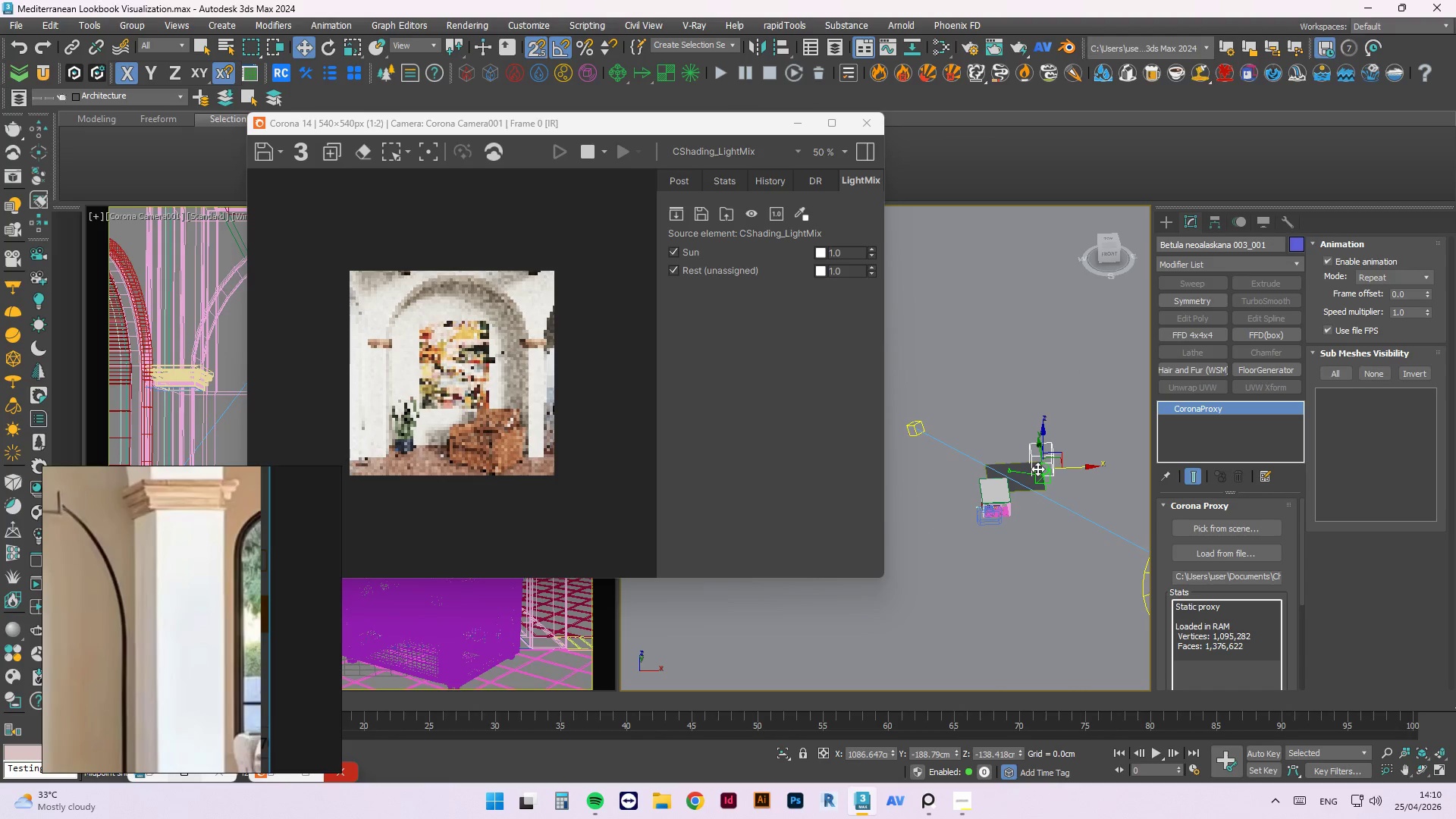 
scroll: coordinate [1015, 469], scroll_direction: down, amount: 3.0
 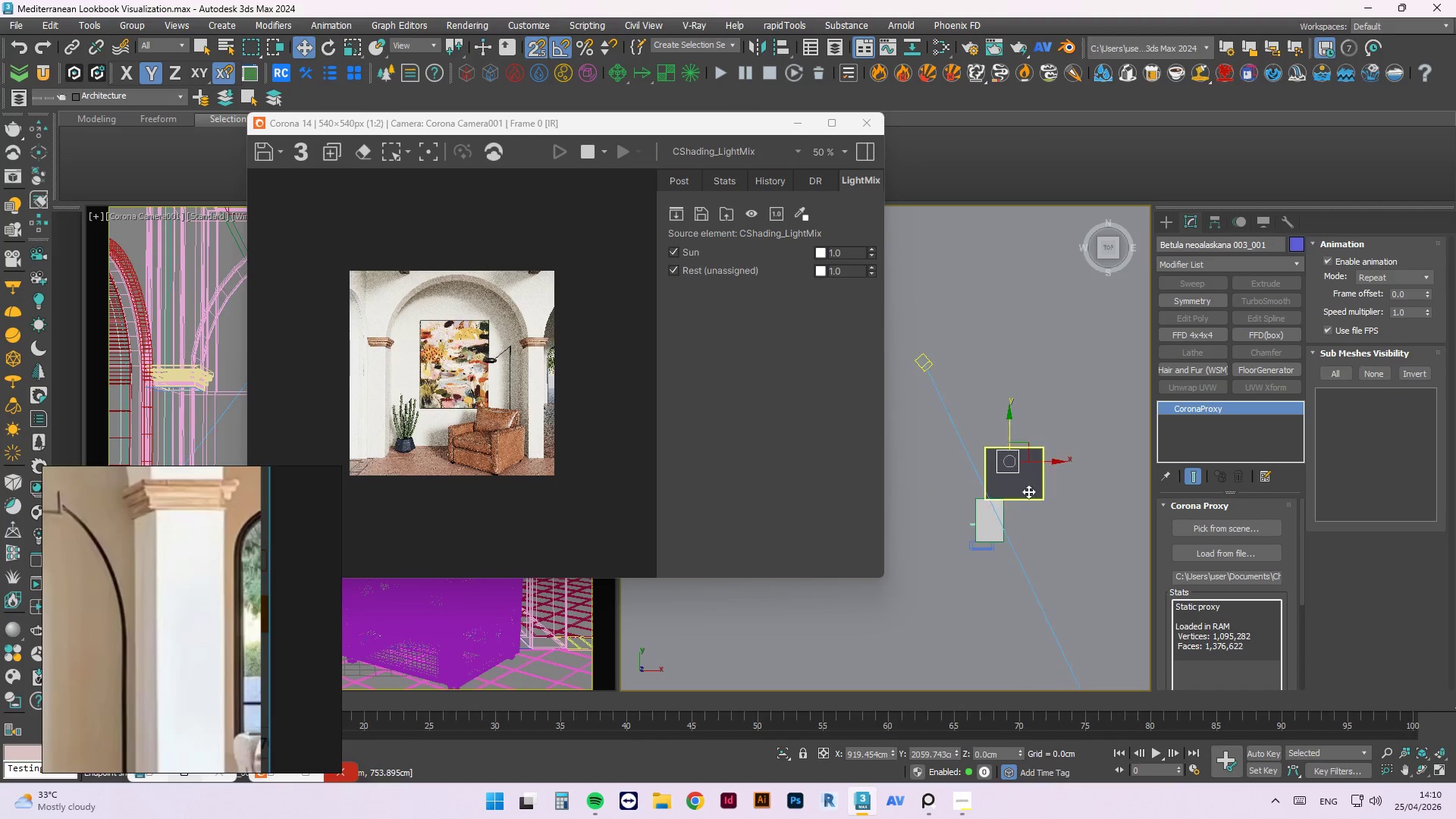 
key(S)
 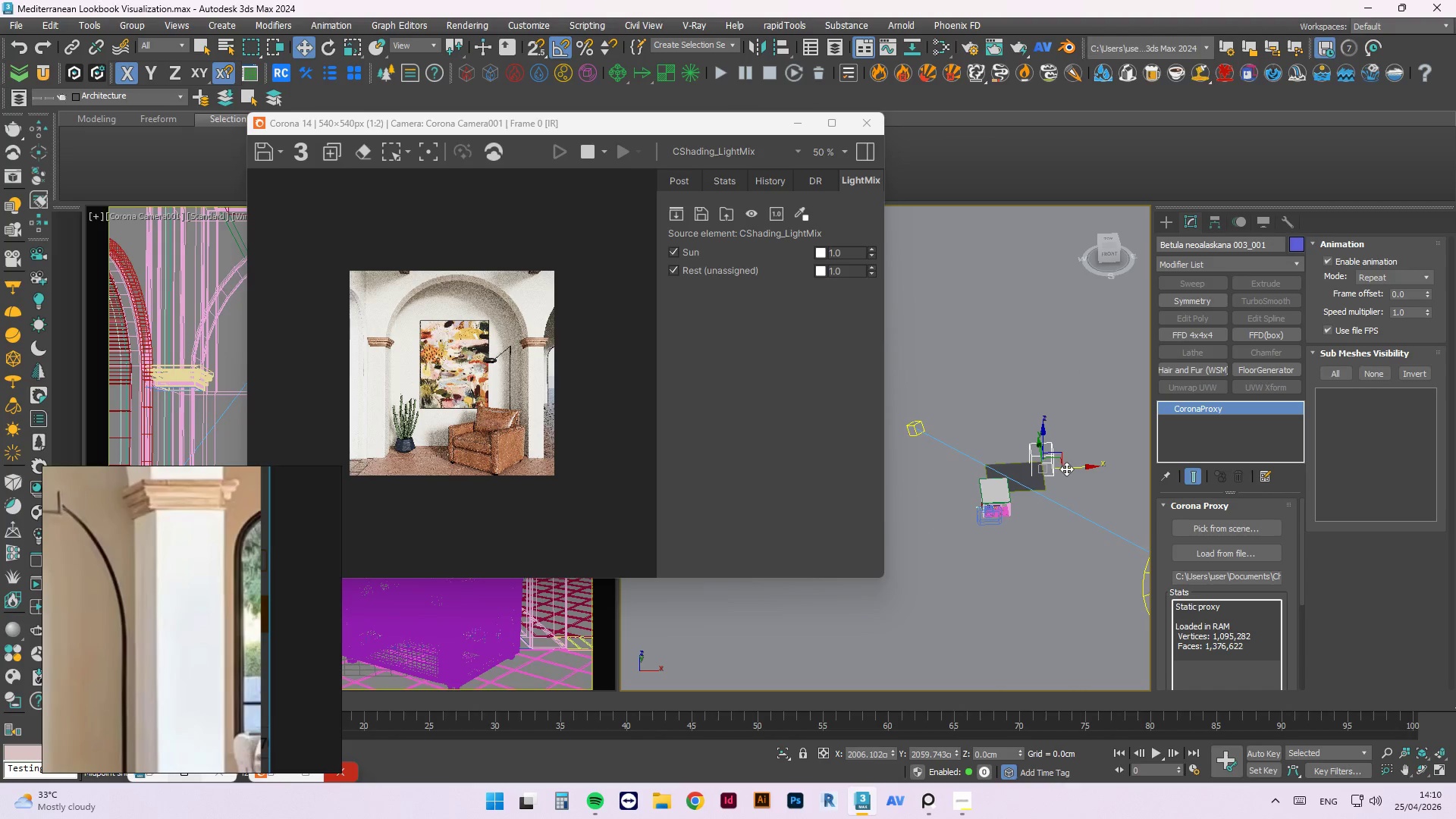 
left_click_drag(start_coordinate=[1066, 469], to_coordinate=[1043, 482])
 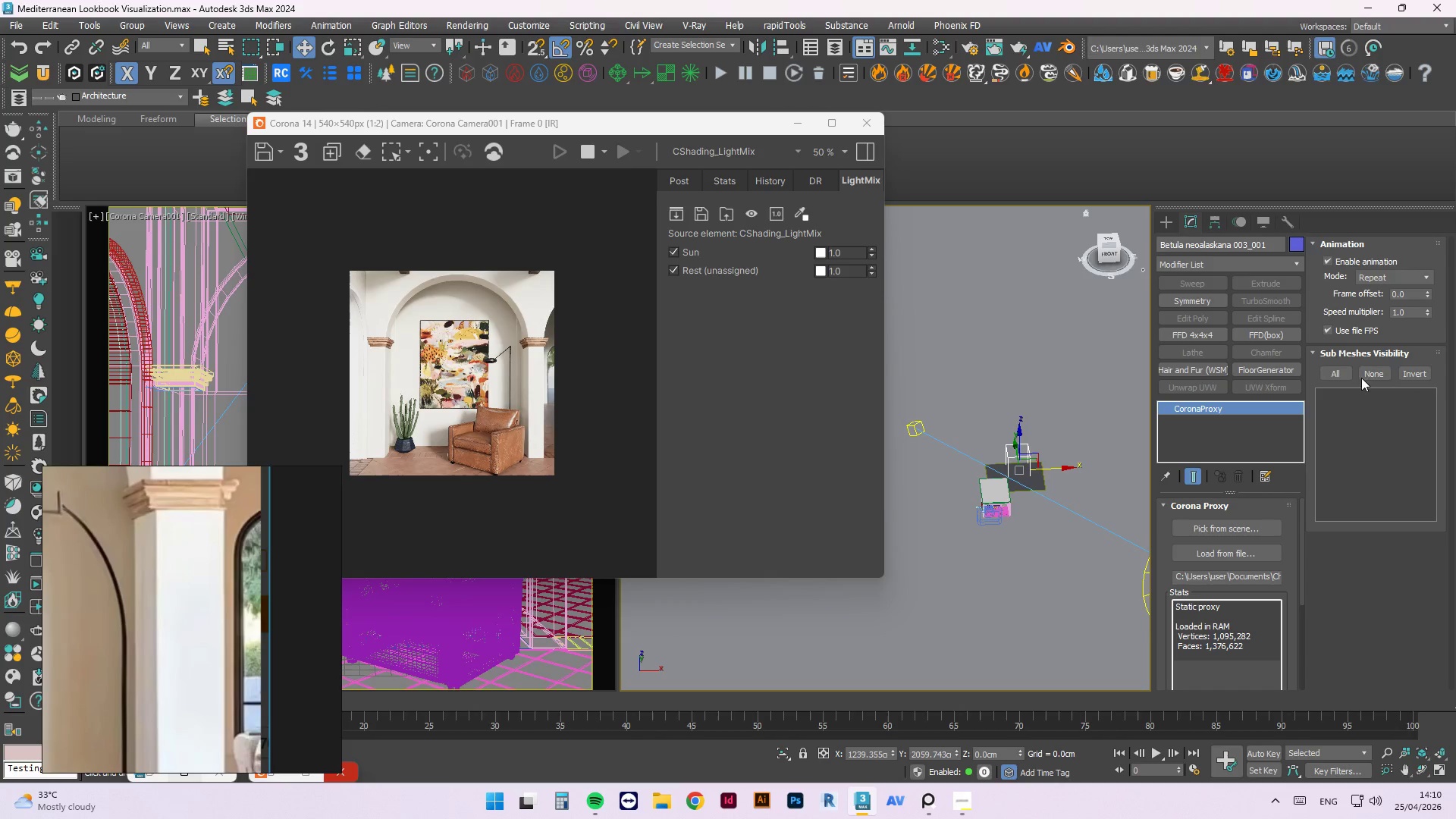 
wait(5.16)
 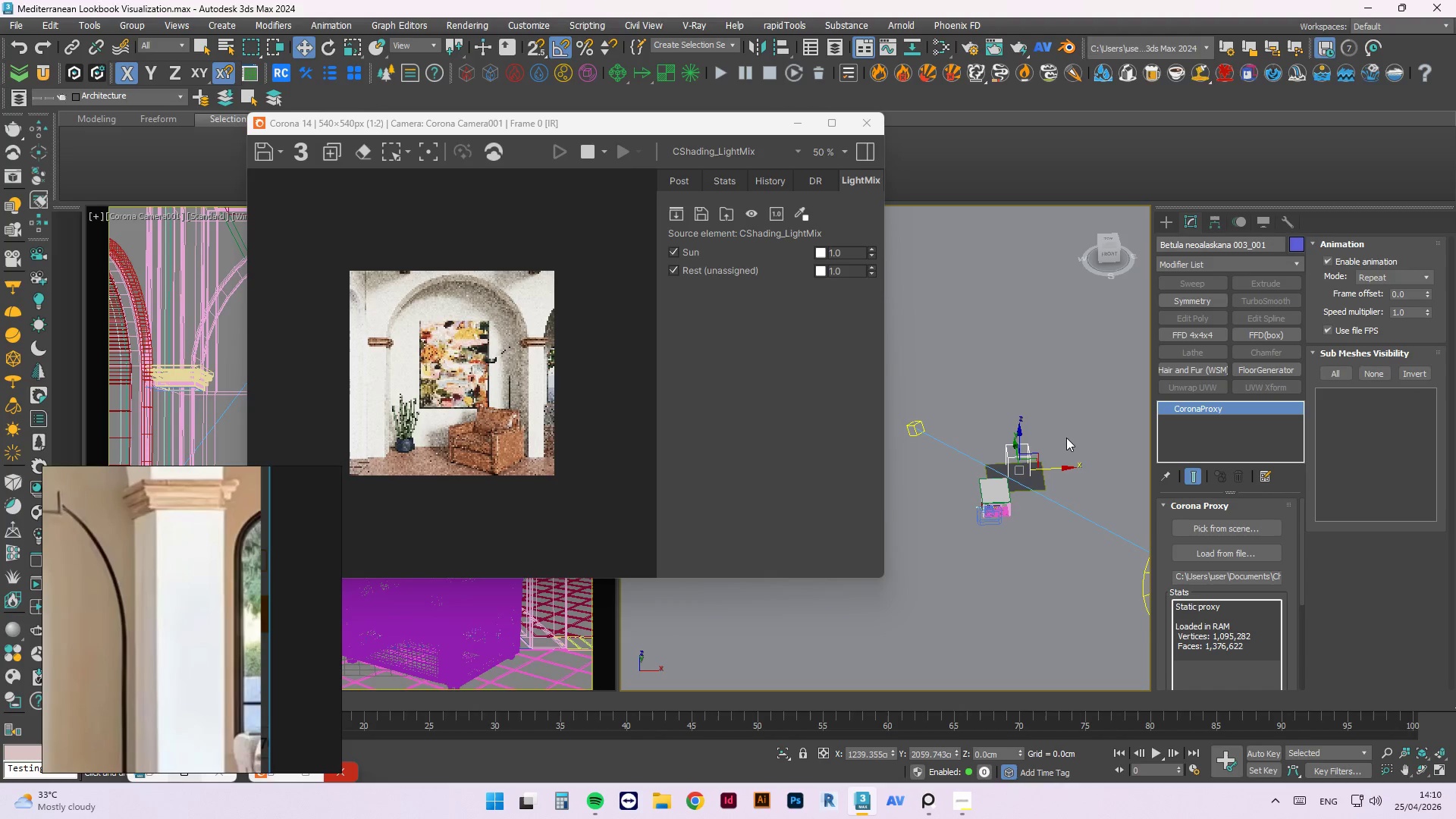 
scroll: coordinate [554, 372], scroll_direction: up, amount: 1.0
 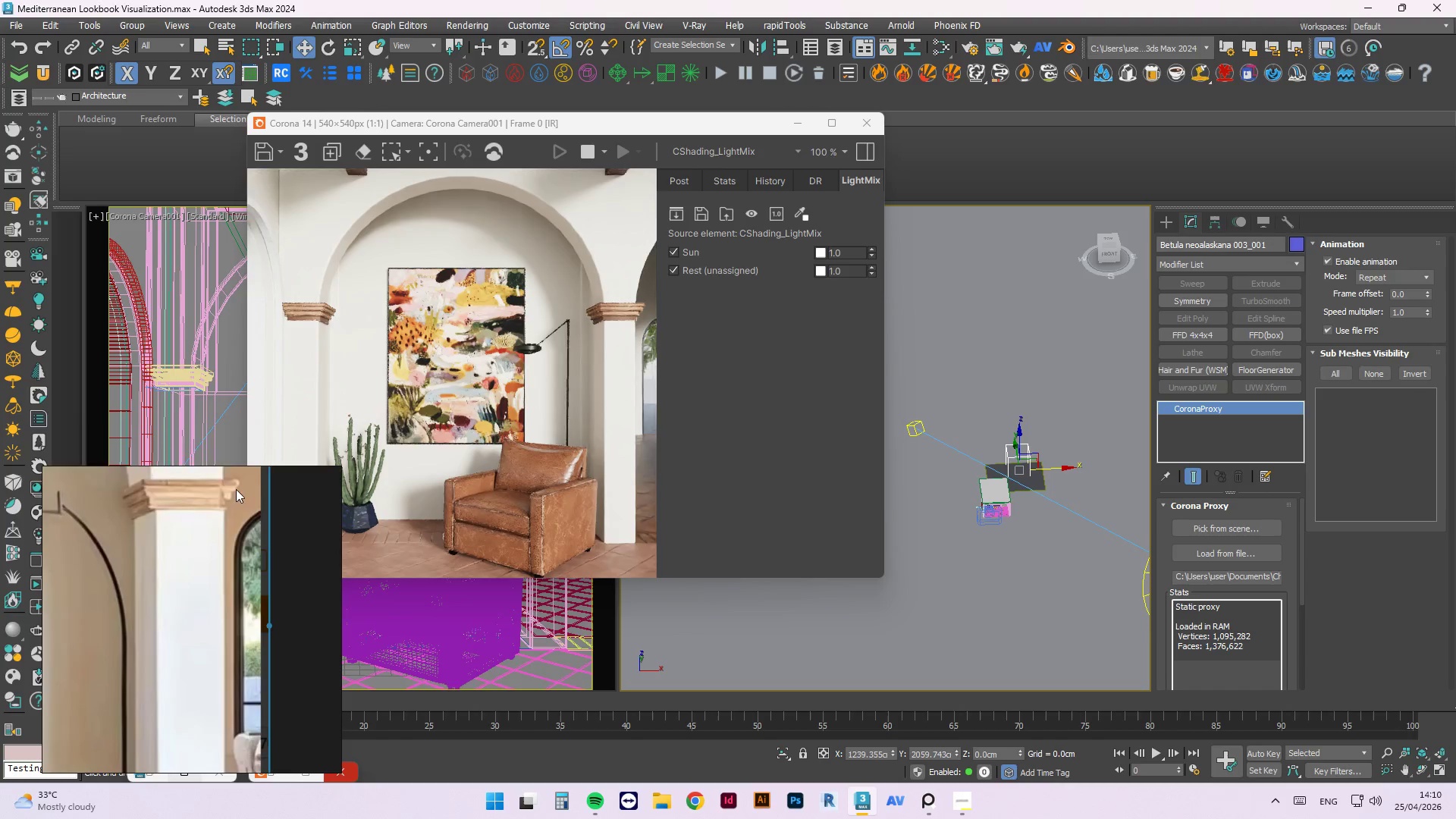 
left_click_drag(start_coordinate=[211, 472], to_coordinate=[303, 237])
 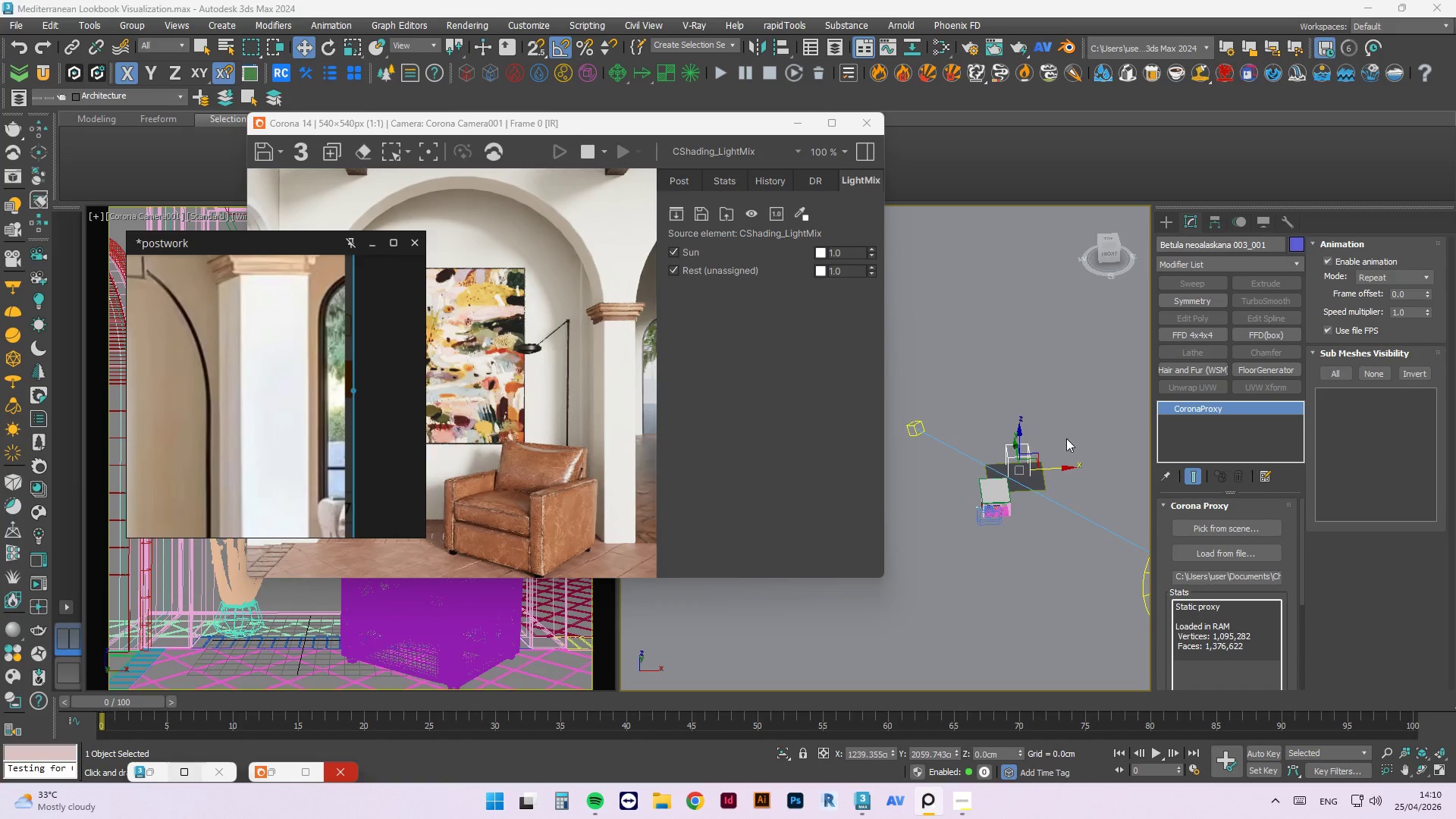 
scroll: coordinate [1005, 469], scroll_direction: up, amount: 2.0
 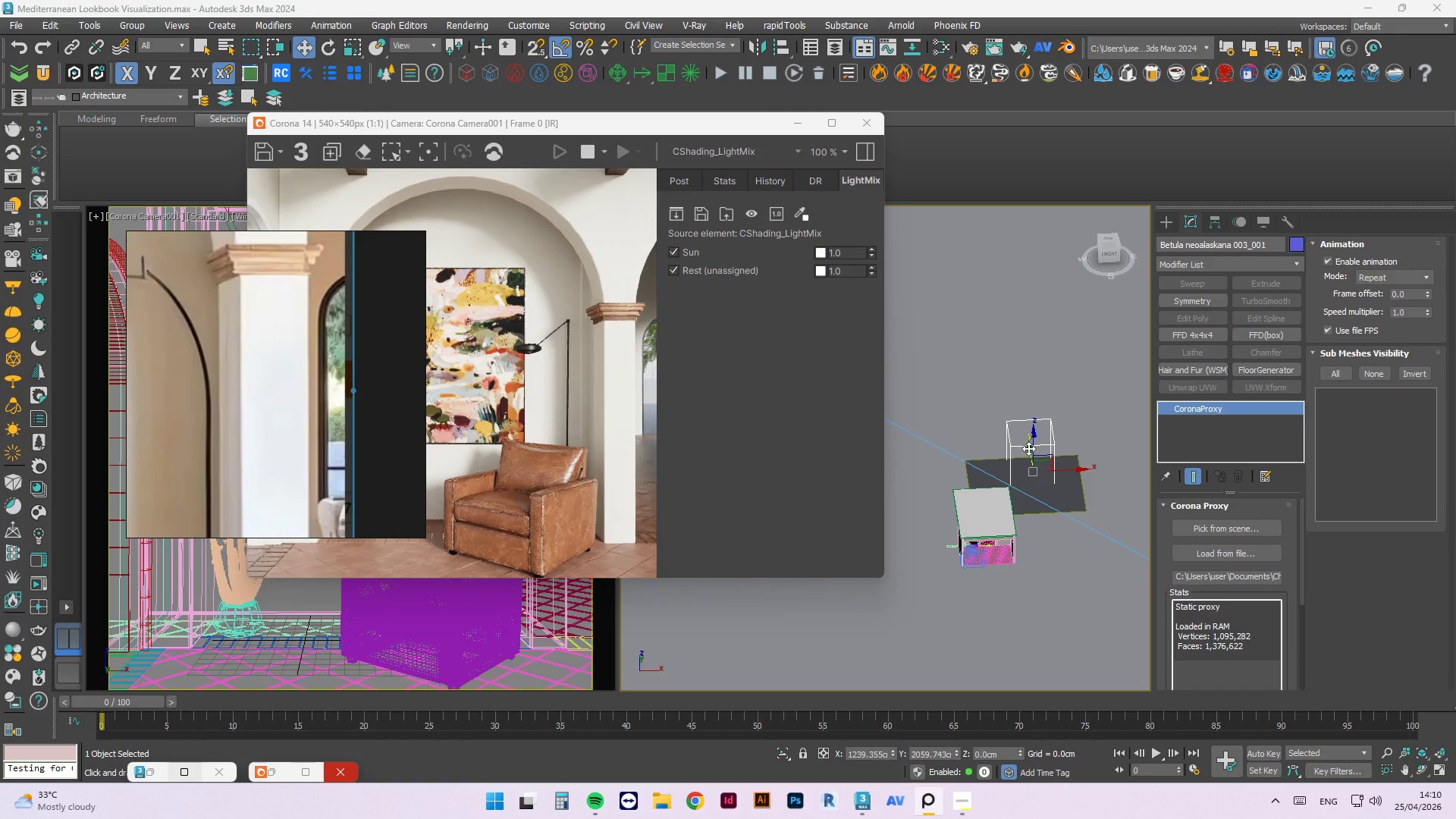 
left_click_drag(start_coordinate=[1028, 448], to_coordinate=[1034, 462])
 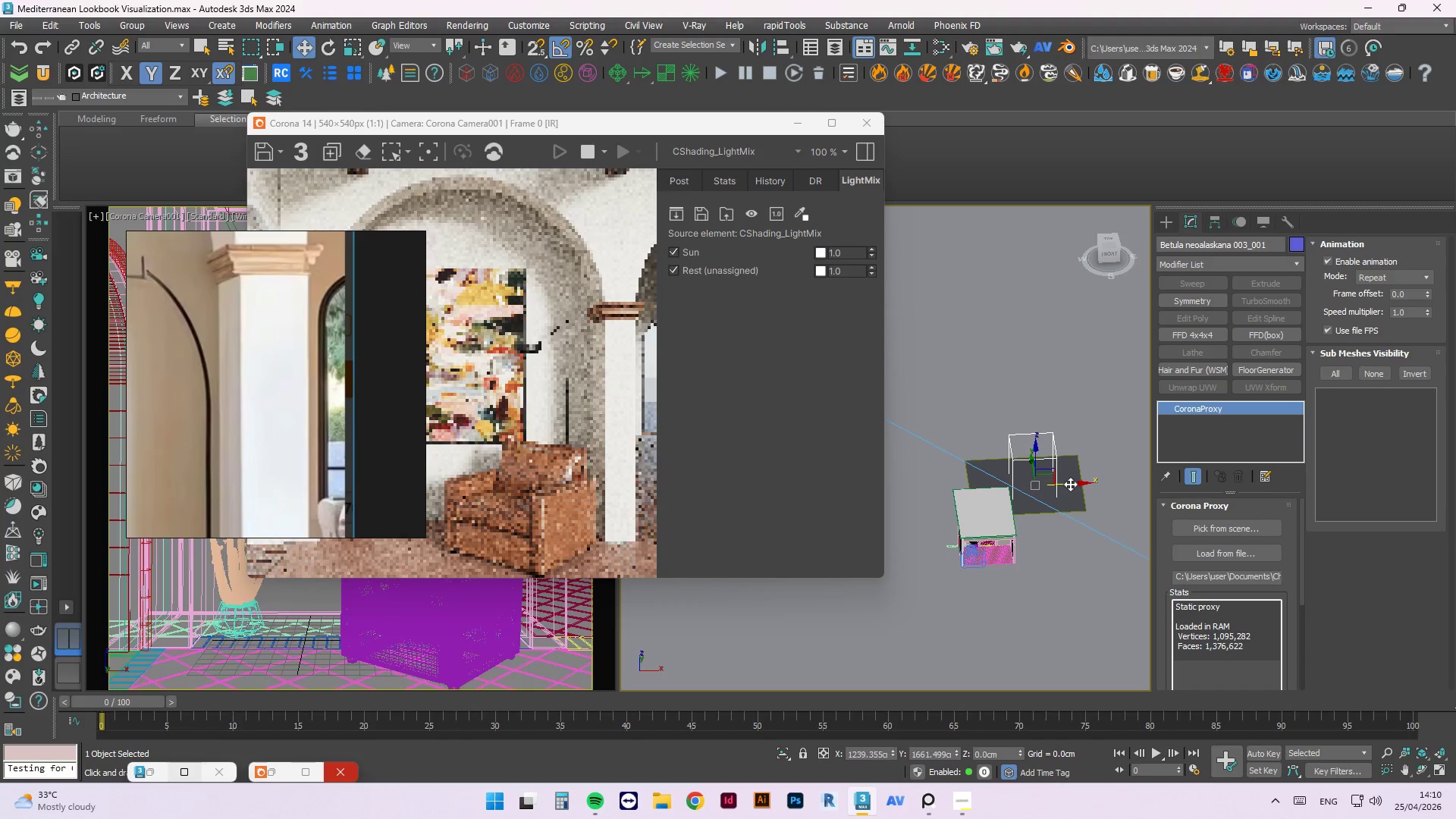 
left_click_drag(start_coordinate=[1070, 484], to_coordinate=[1065, 494])
 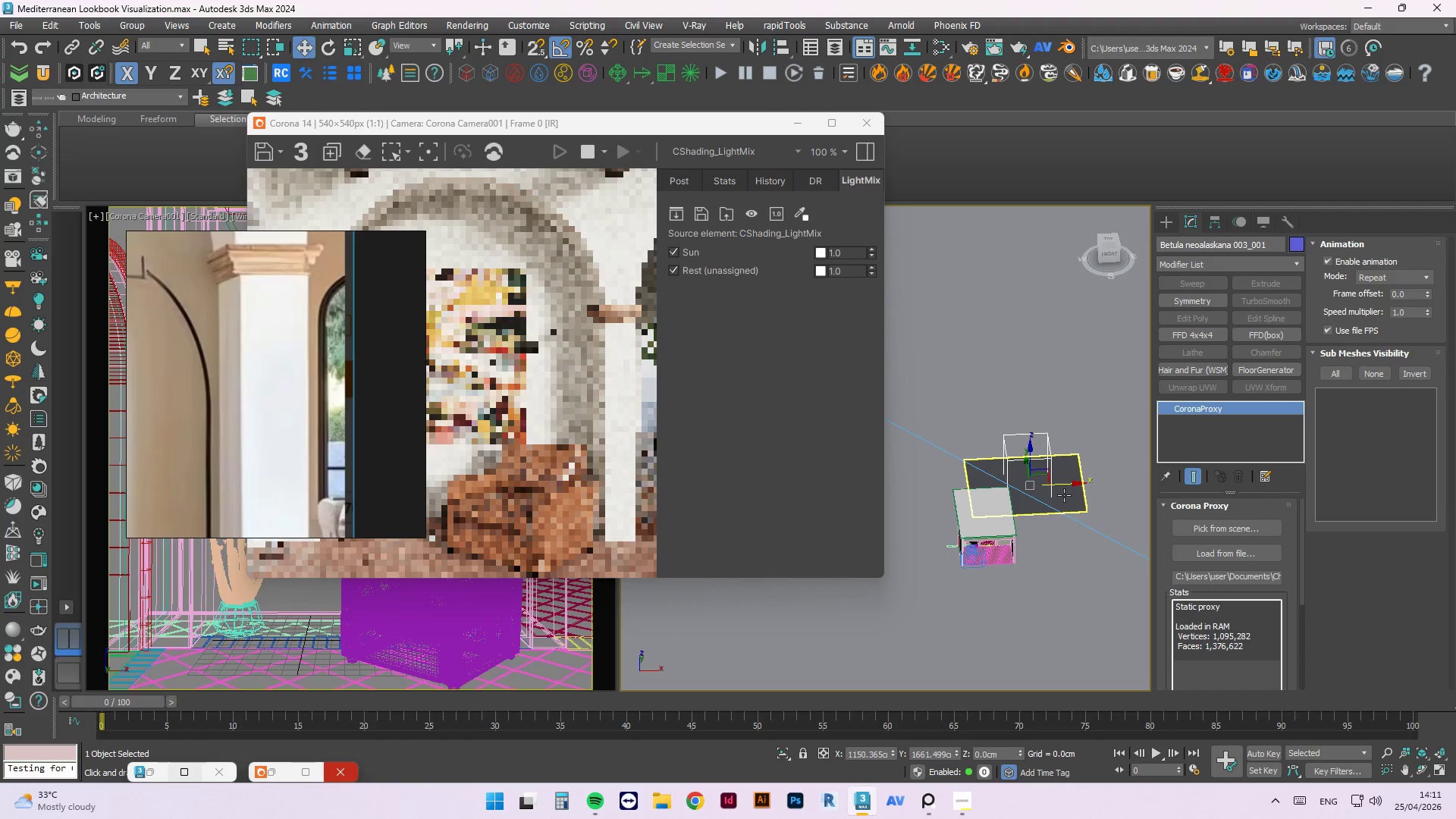 
key(E)
 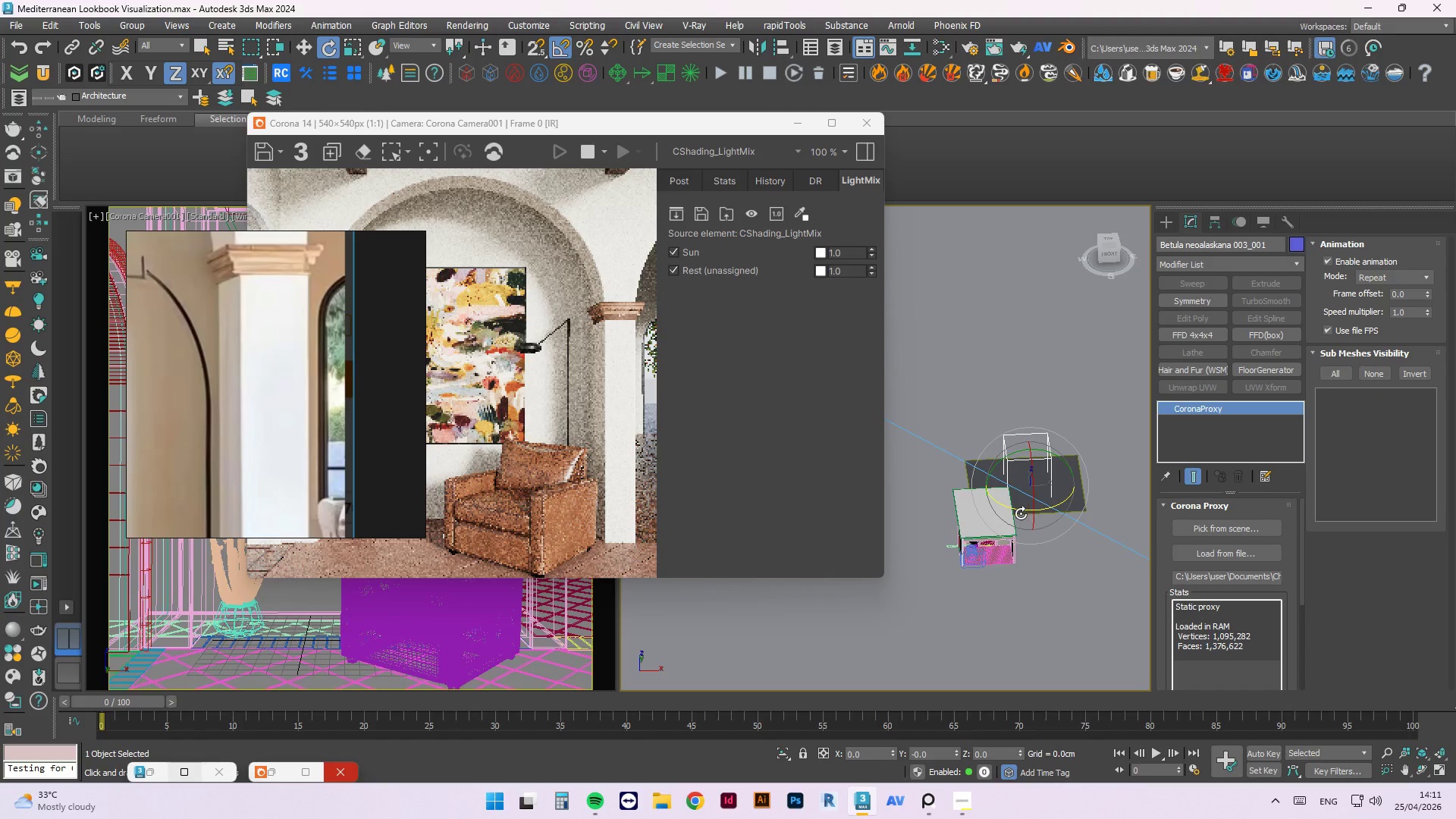 
left_click_drag(start_coordinate=[1021, 513], to_coordinate=[1059, 513])
 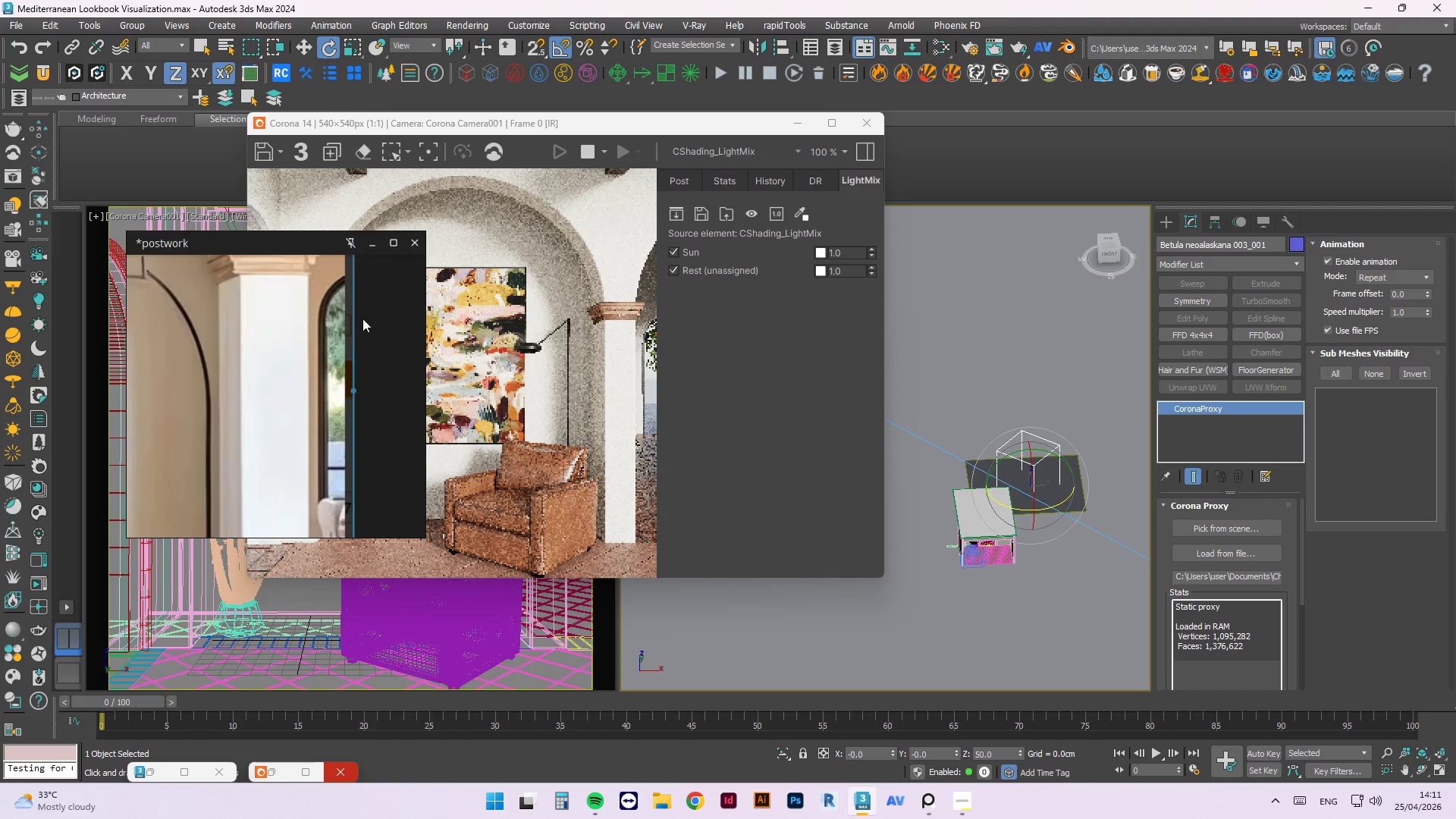 
left_click([268, 771])
 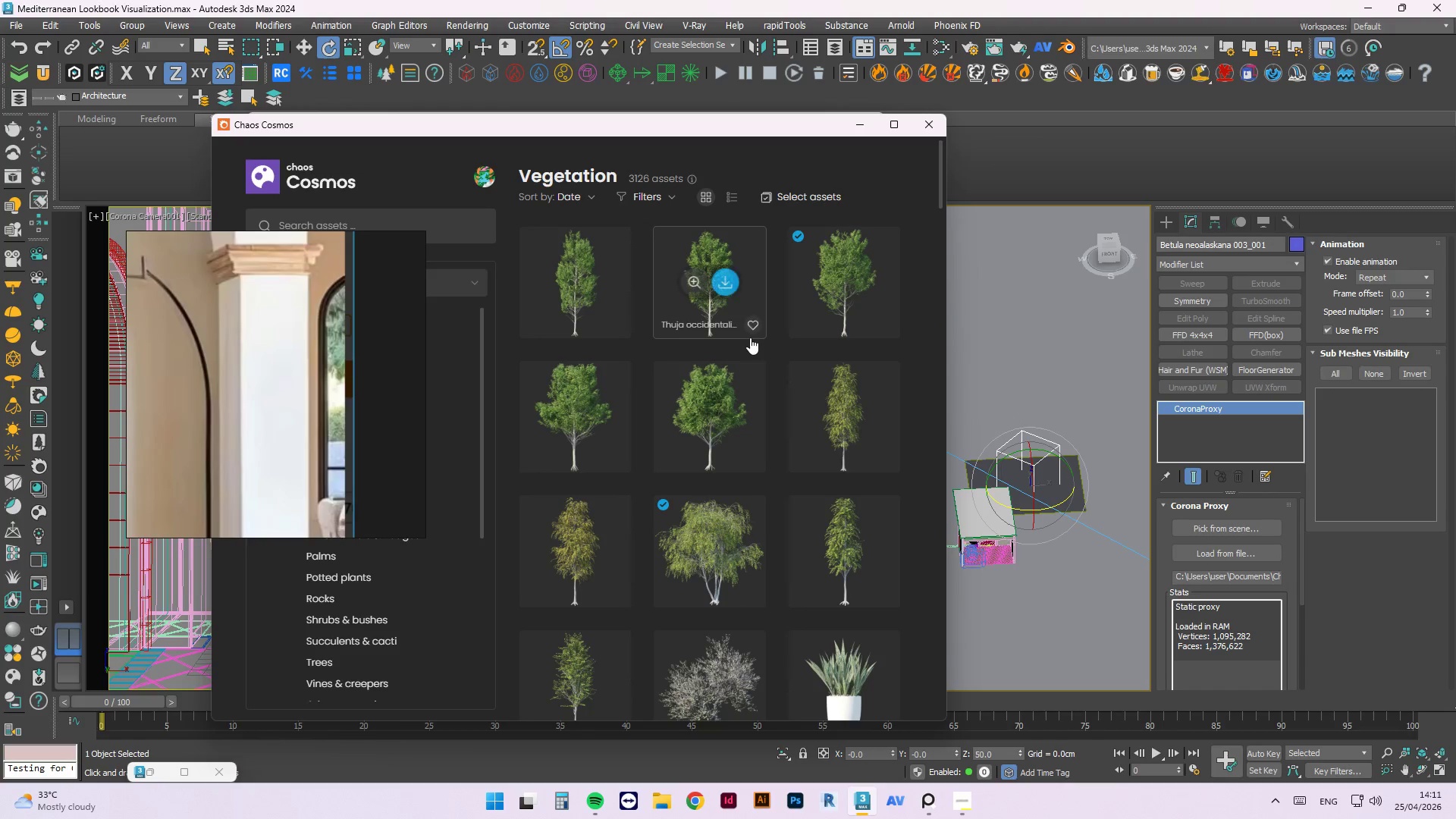 
scroll: coordinate [708, 453], scroll_direction: down, amount: 1.0
 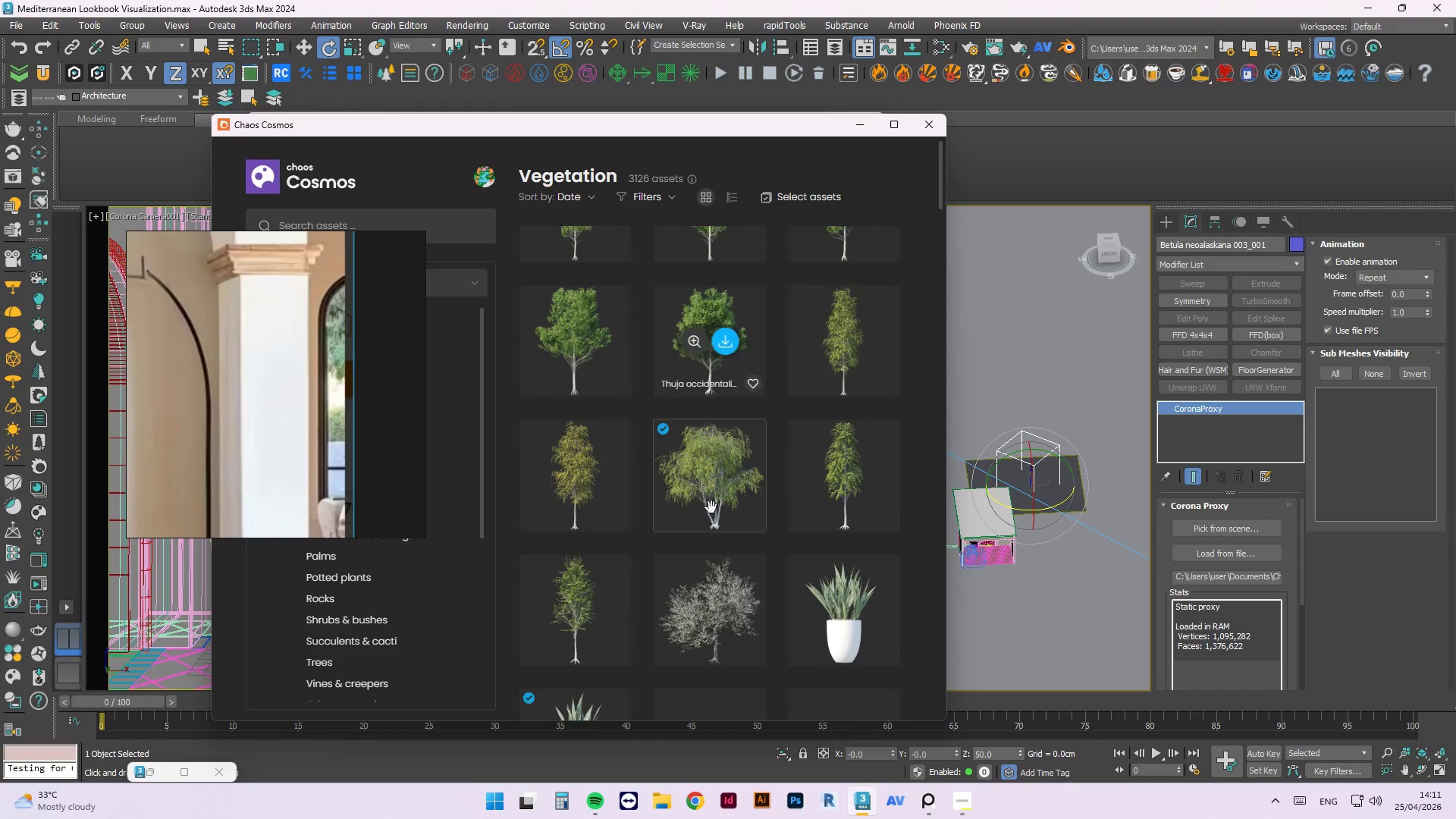 
mouse_move([754, 601])
 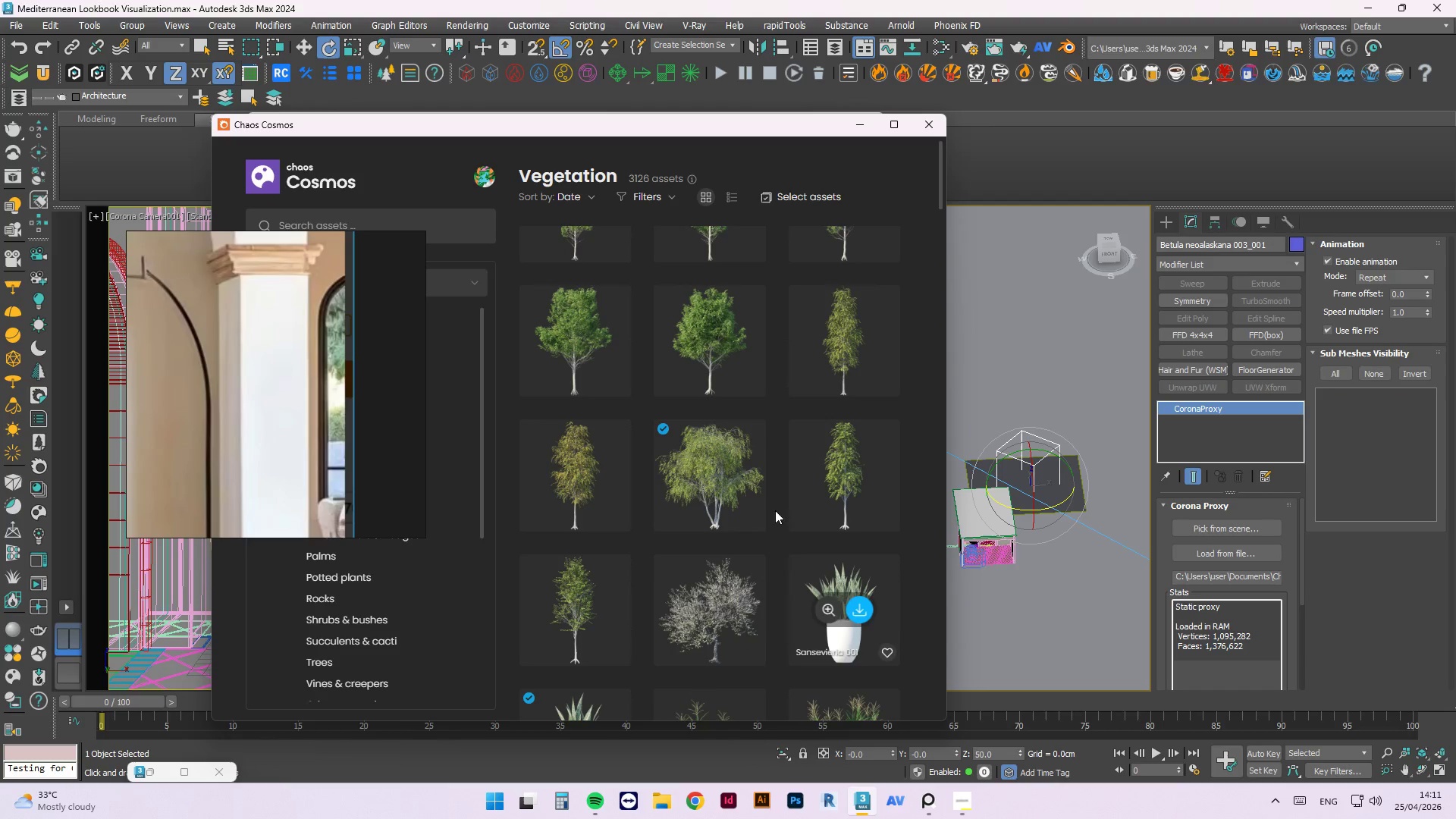 
scroll: coordinate [756, 438], scroll_direction: down, amount: 2.0
 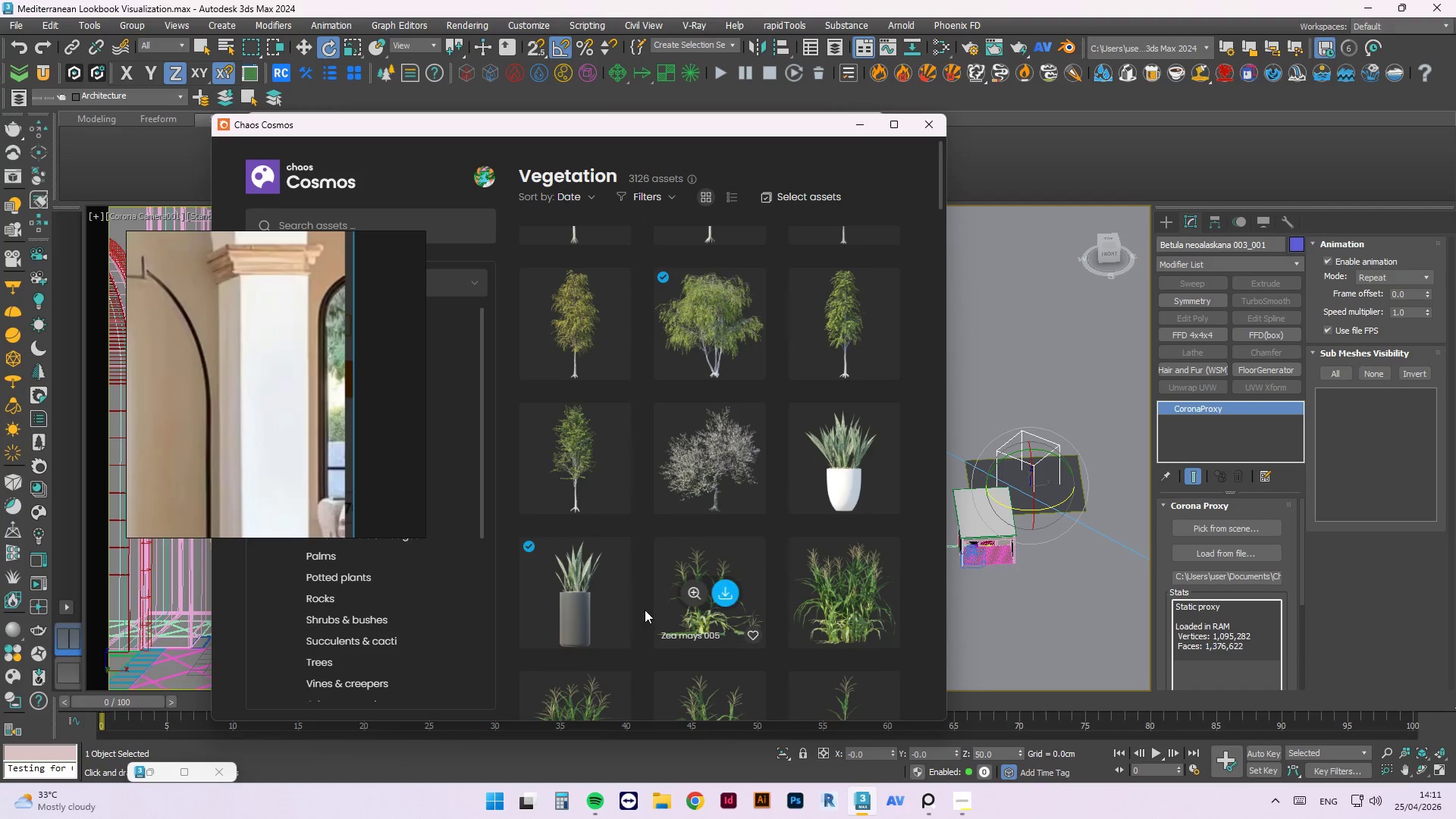 
scroll: coordinate [793, 535], scroll_direction: up, amount: 5.0
 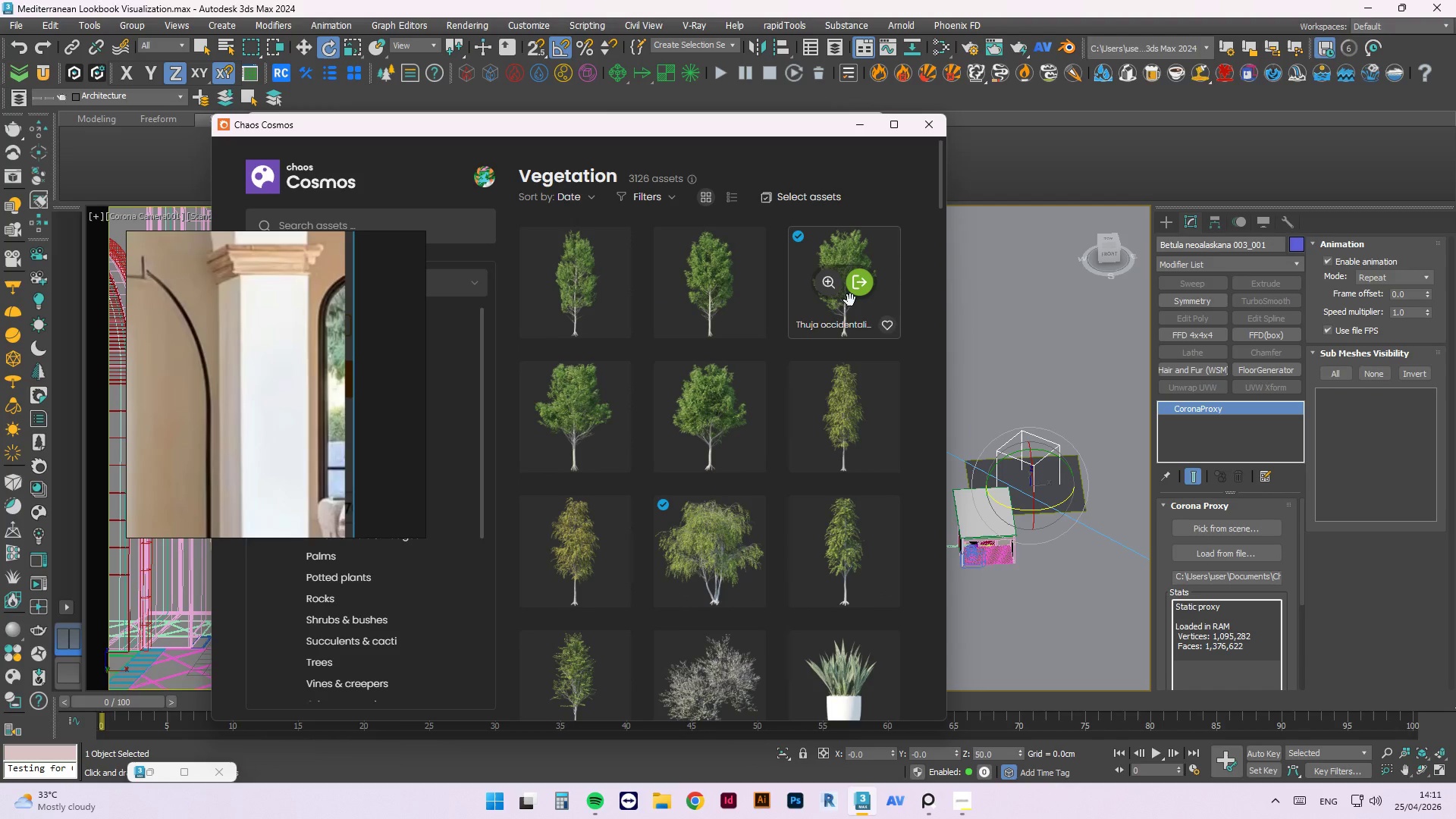 
left_click_drag(start_coordinate=[836, 314], to_coordinate=[1039, 403])
 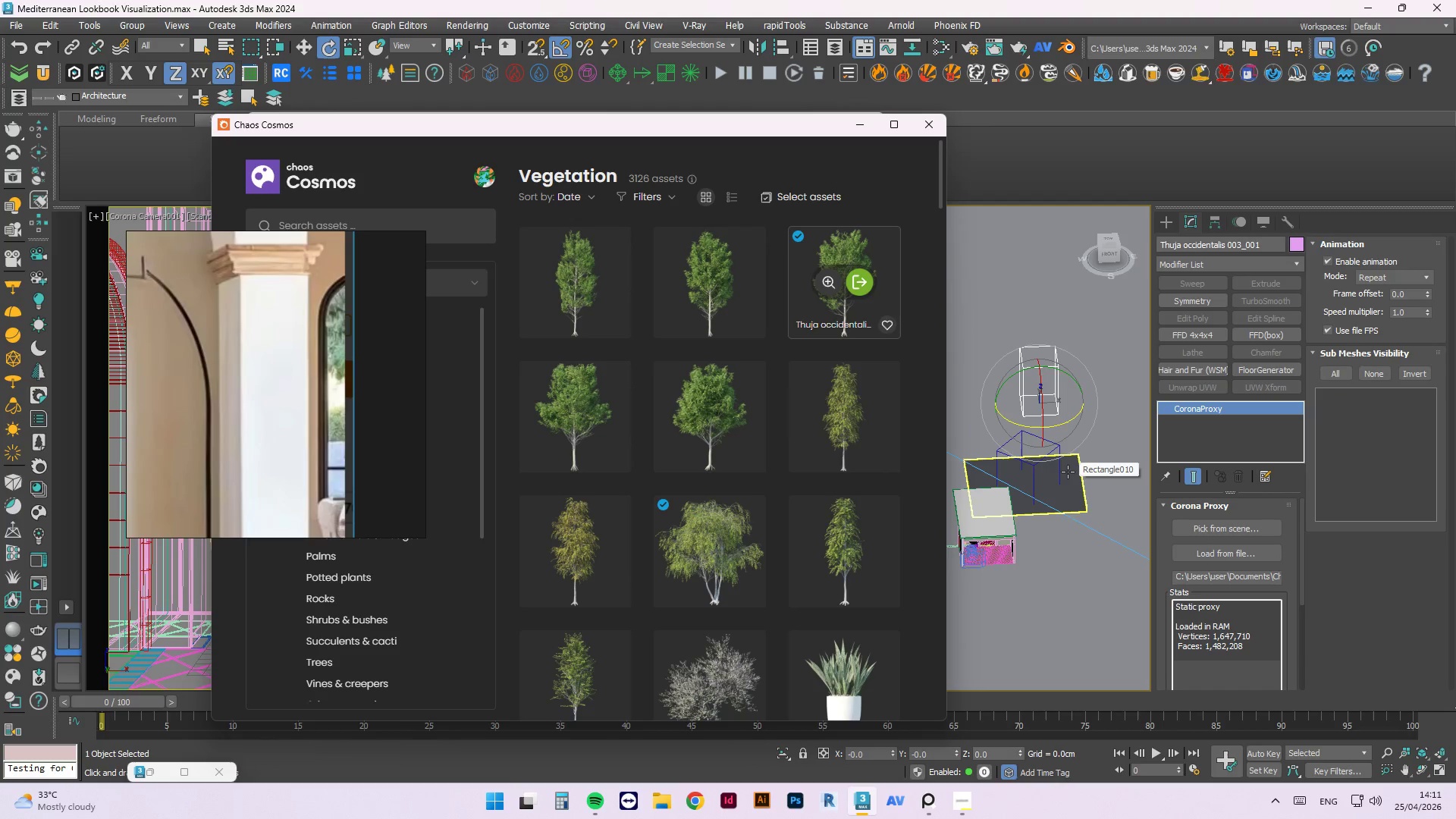 
wait(9.84)
 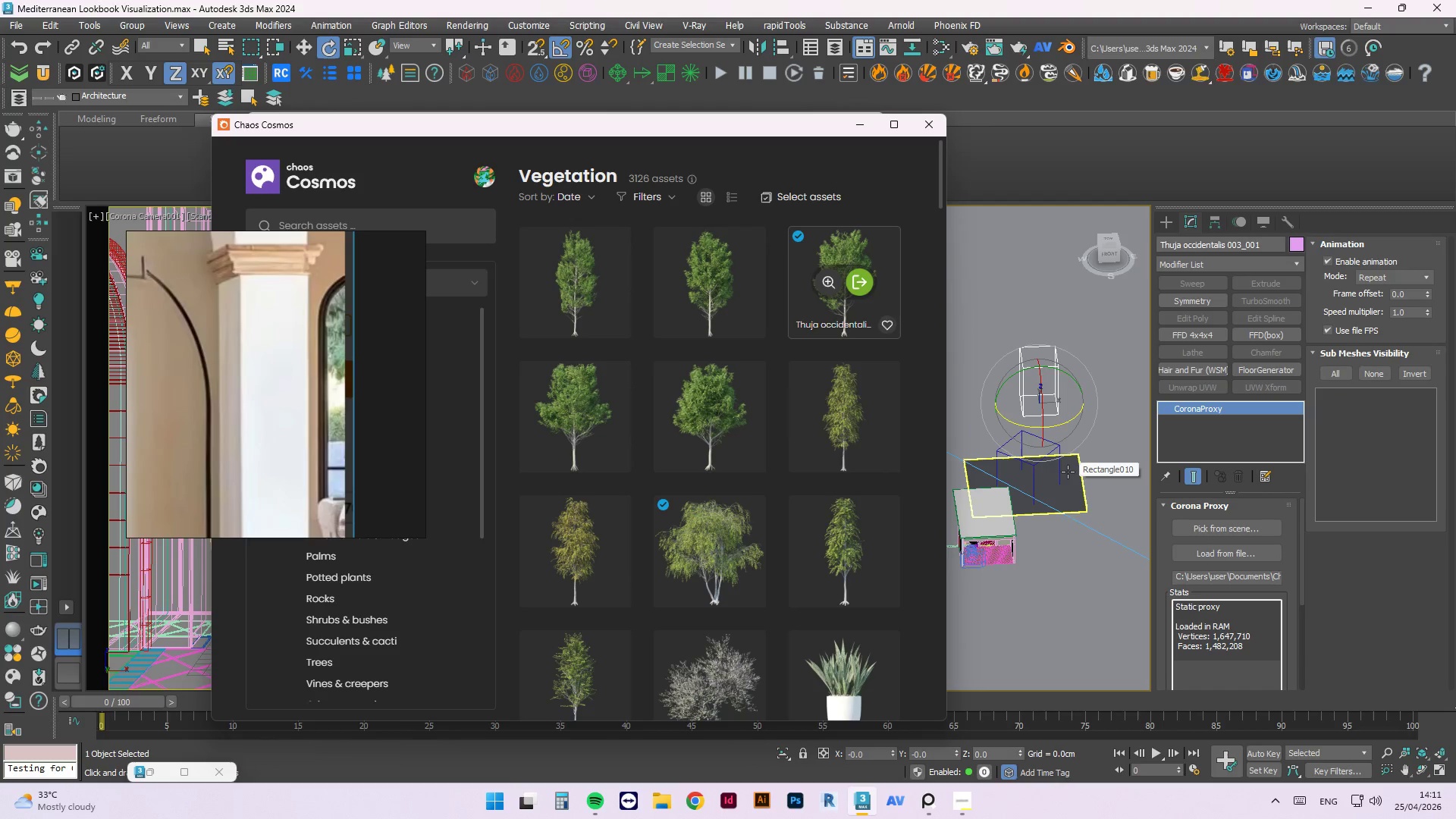 
left_click([850, 124])
 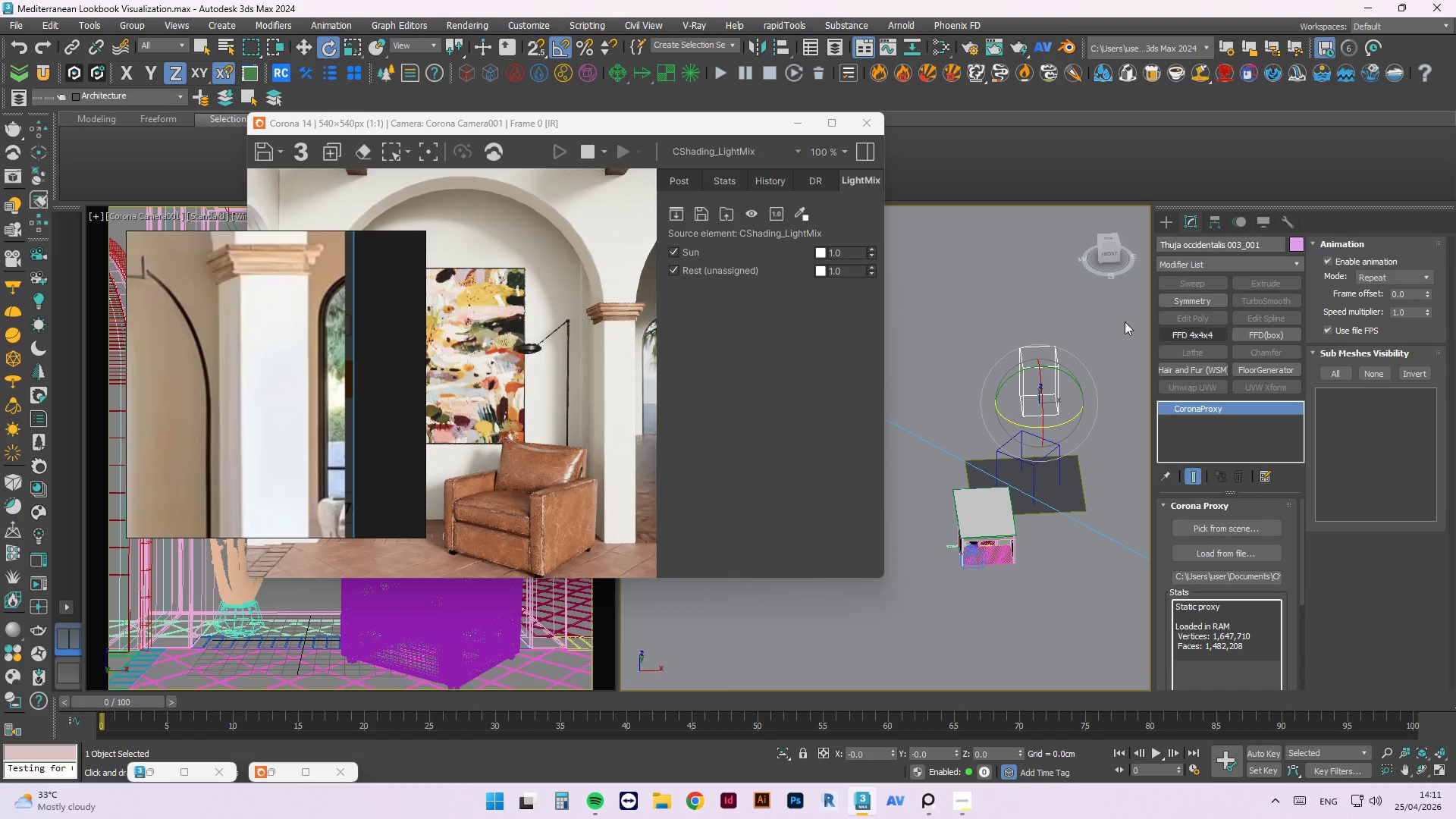 
key(W)
 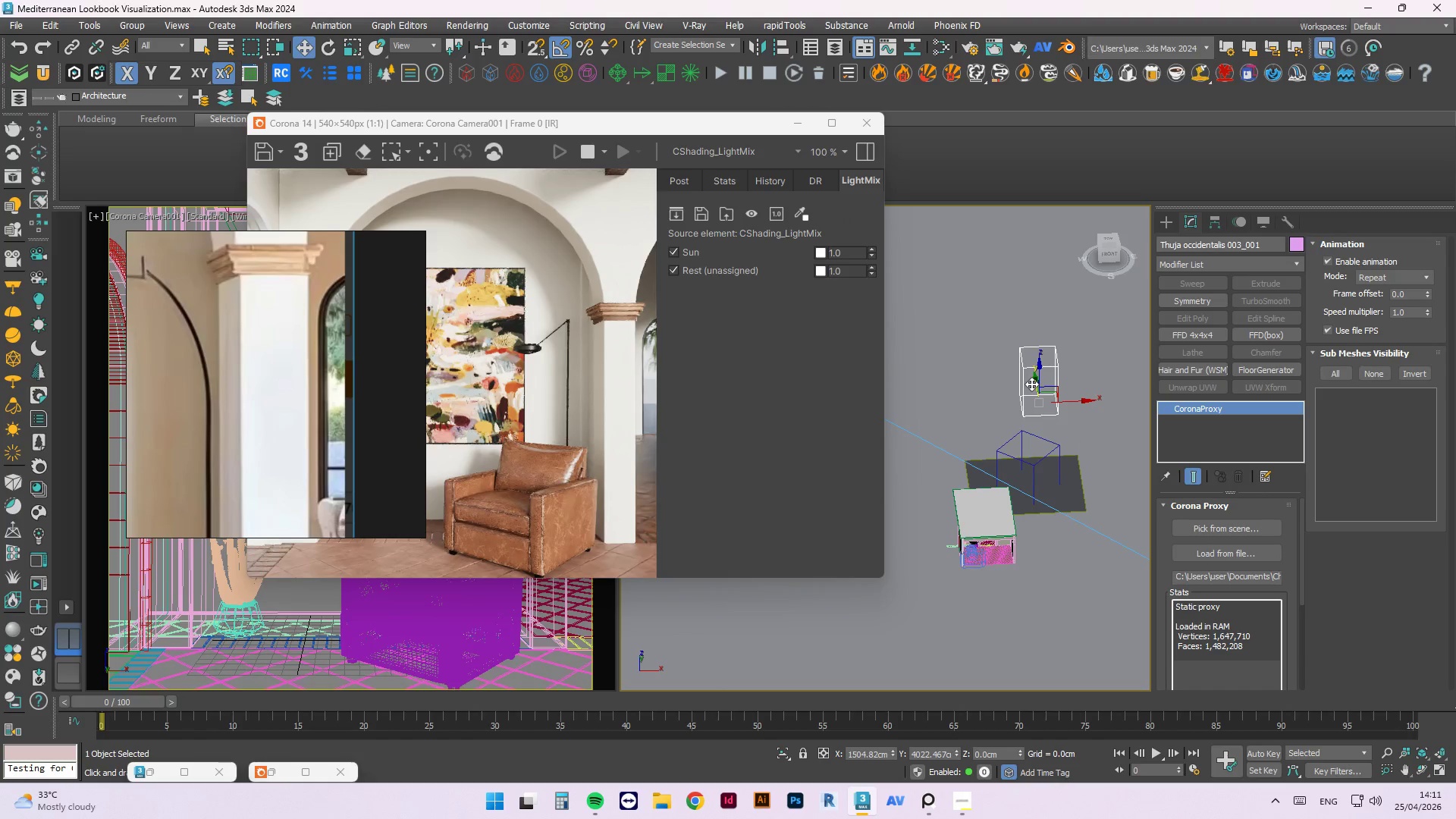 
left_click_drag(start_coordinate=[1032, 383], to_coordinate=[1030, 435])
 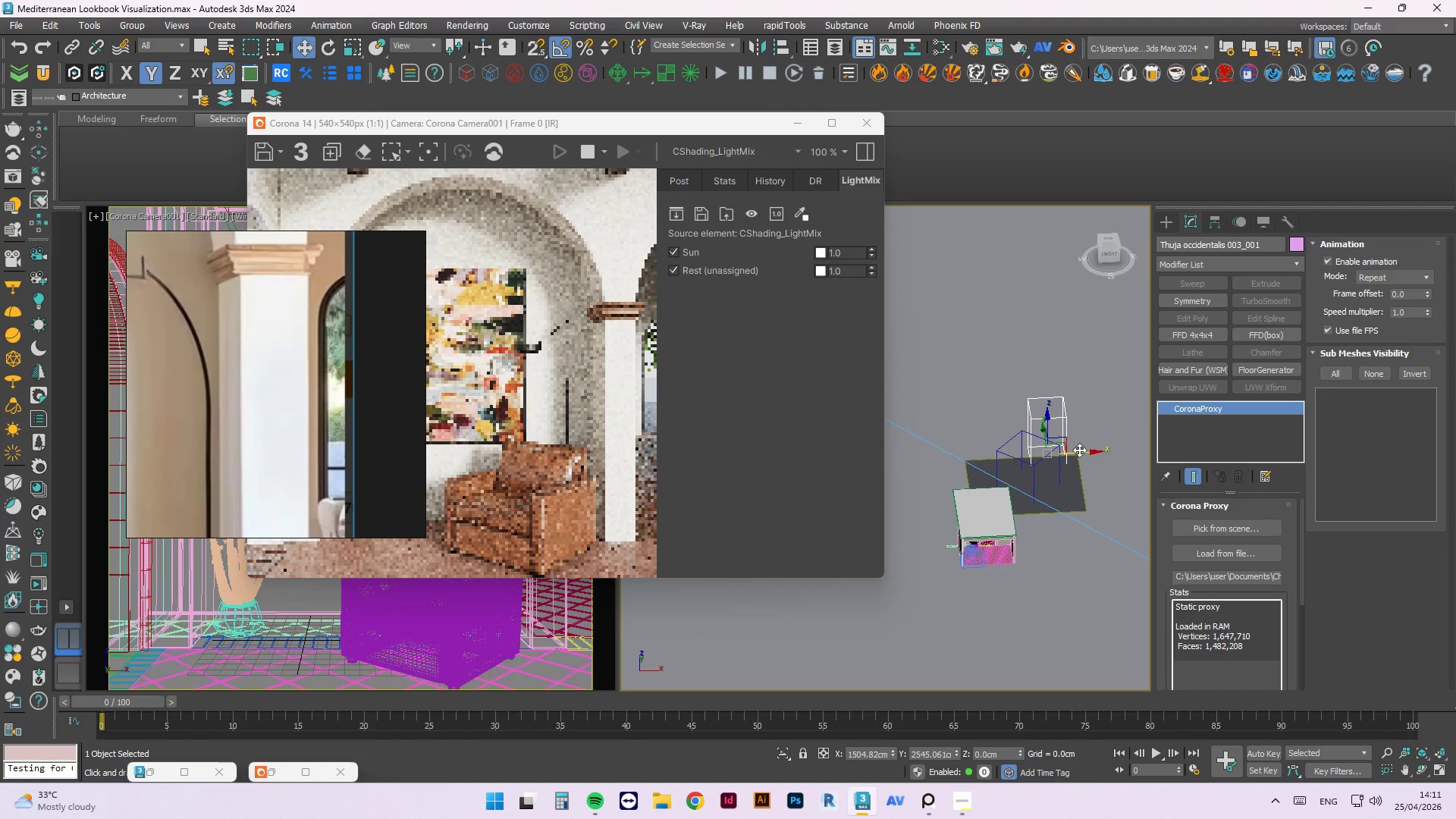 
left_click_drag(start_coordinate=[1078, 450], to_coordinate=[1049, 453])
 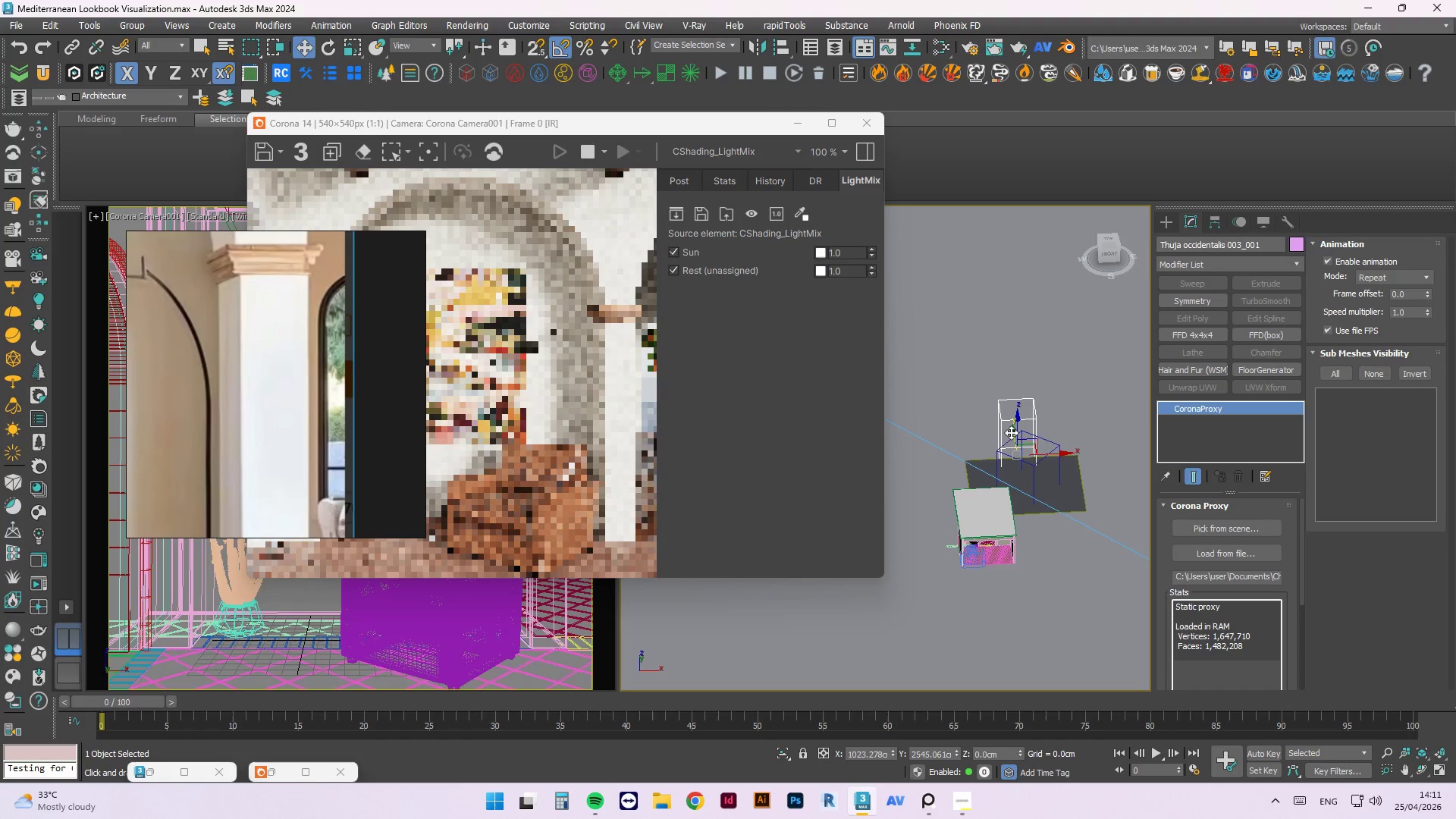 
left_click_drag(start_coordinate=[1010, 431], to_coordinate=[1025, 502])
 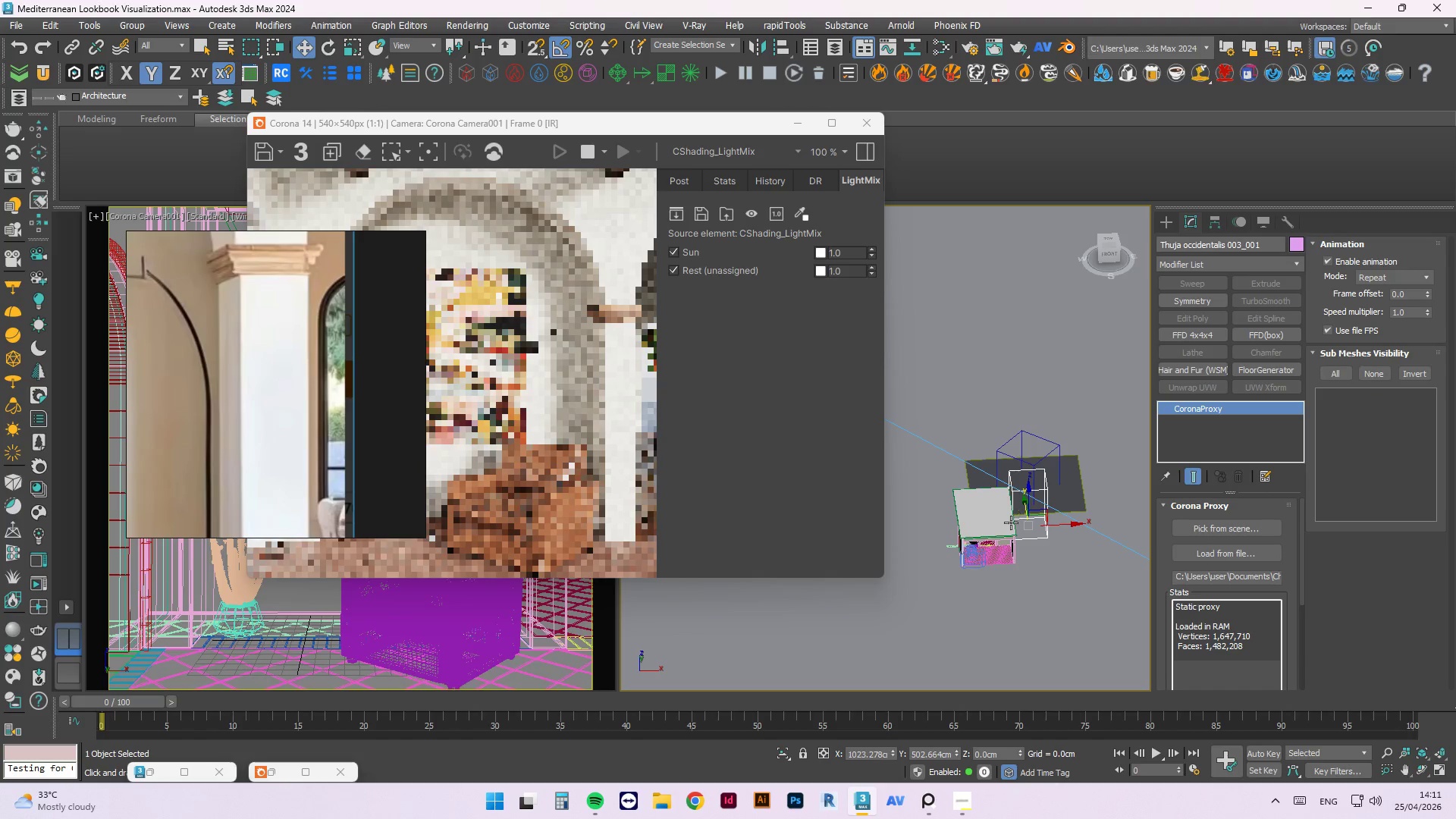 
scroll: coordinate [1017, 570], scroll_direction: up, amount: 3.0
 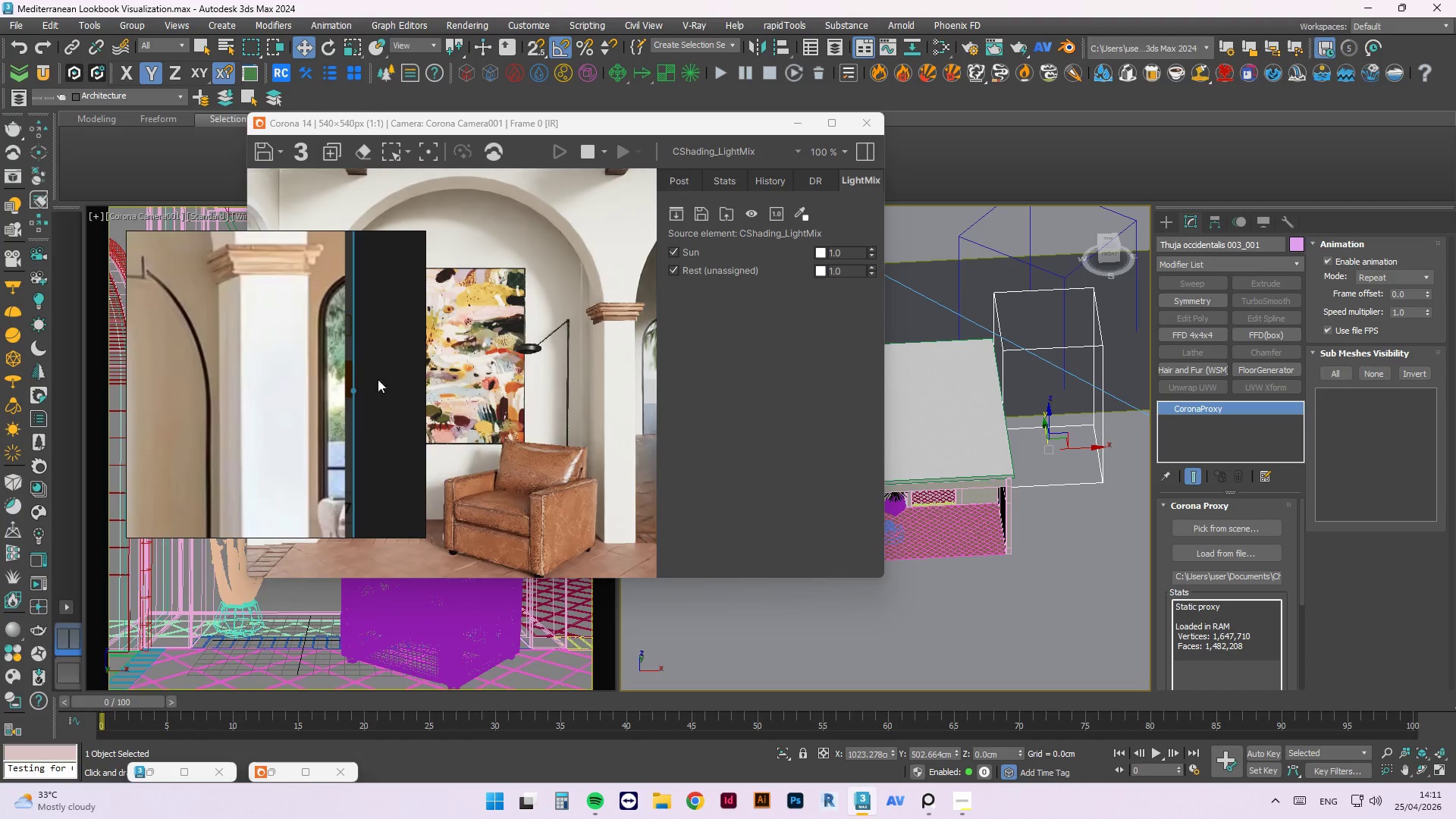 
scroll: coordinate [987, 463], scroll_direction: down, amount: 1.0
 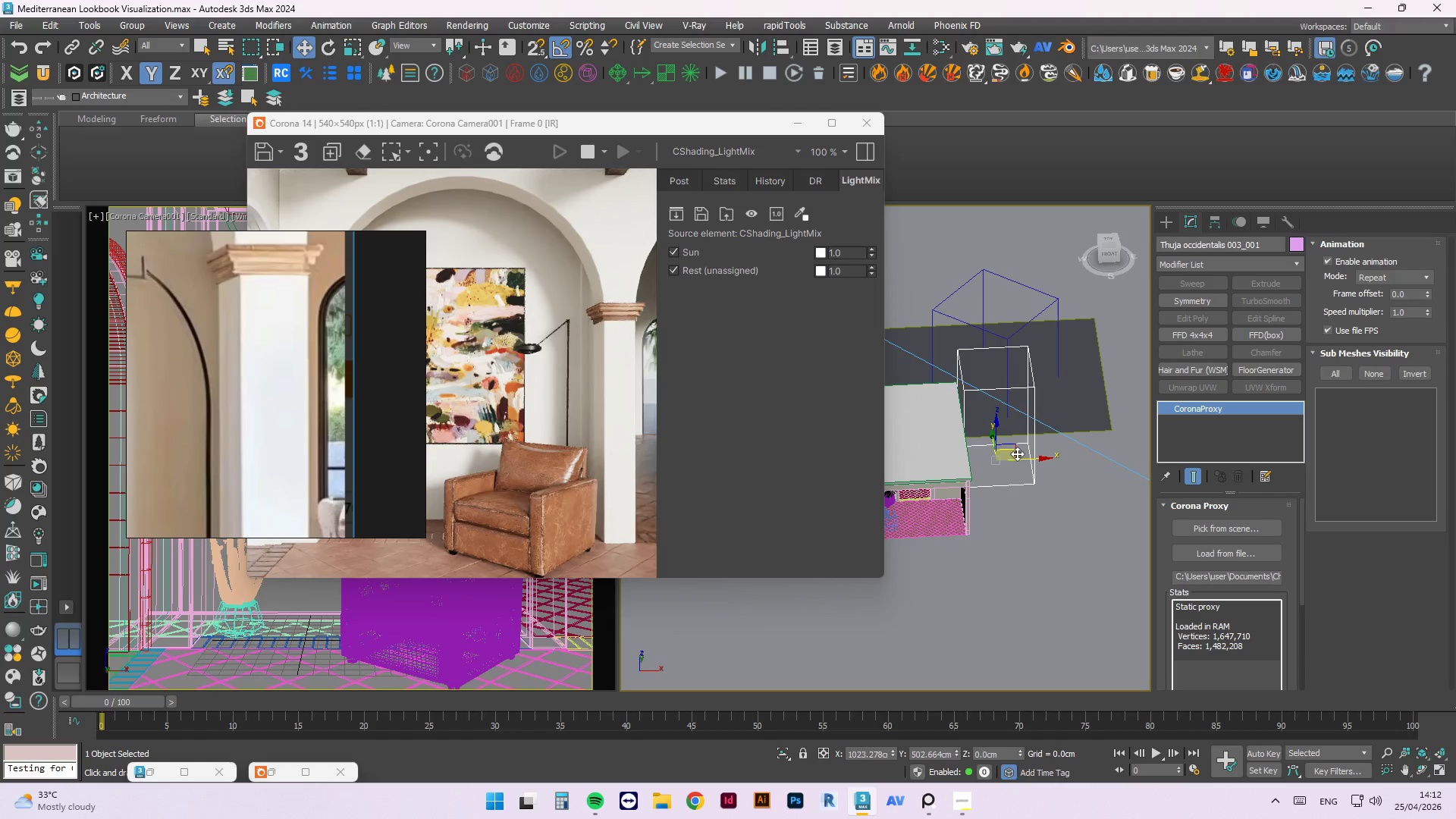 
wait(6.04)
 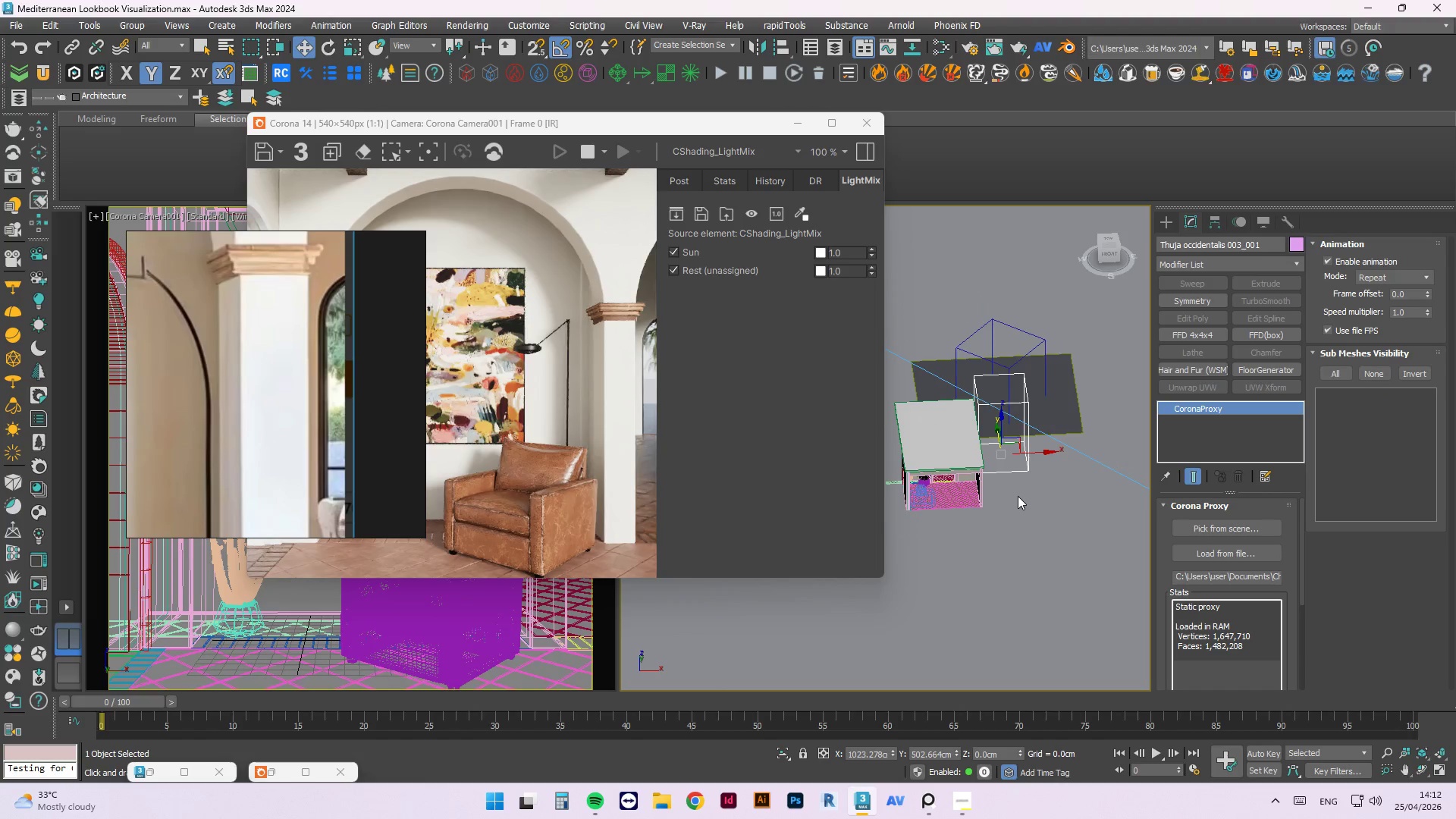 
hold_key(key=AltLeft, duration=0.61)
 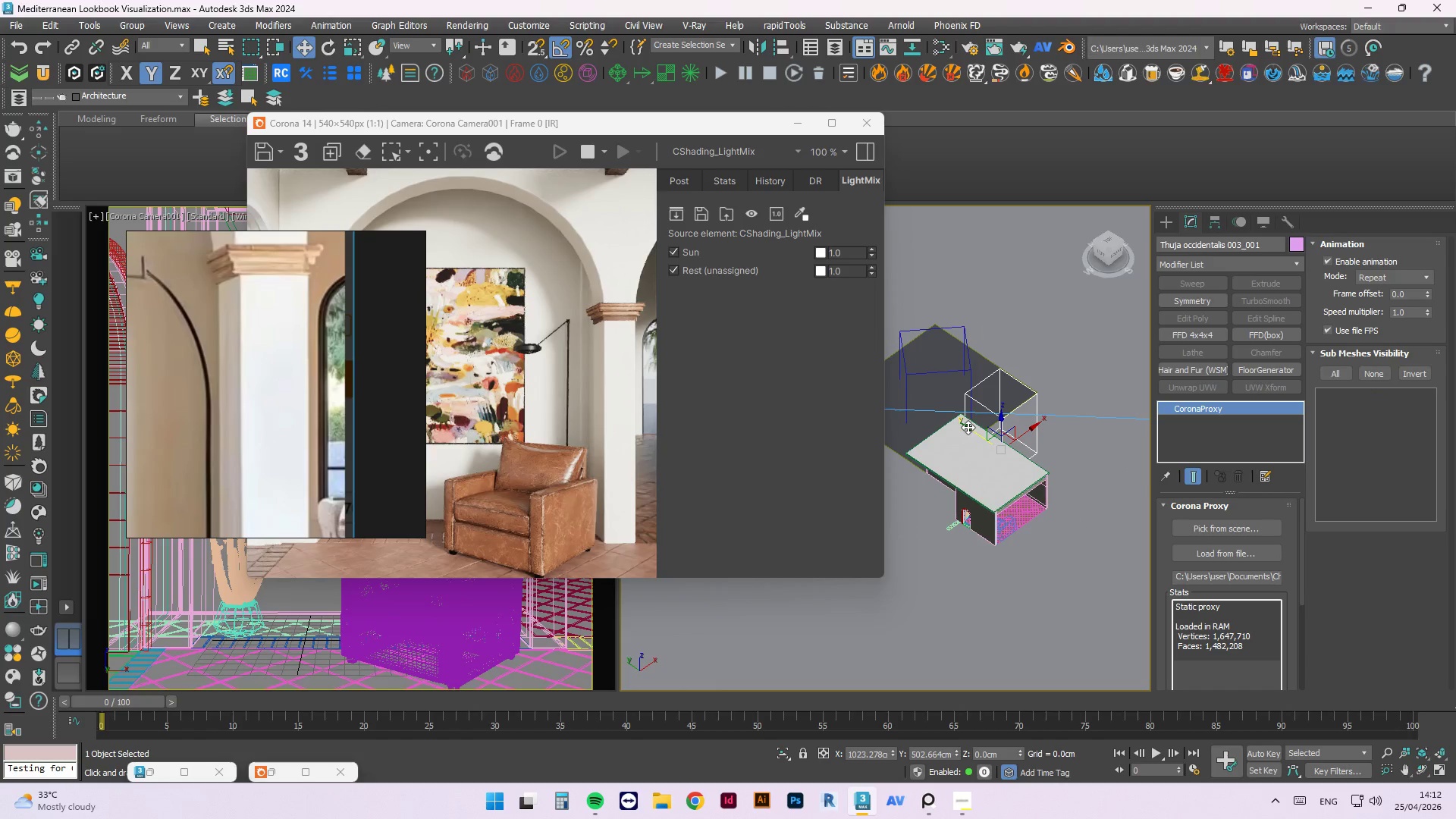 
scroll: coordinate [1010, 434], scroll_direction: down, amount: 1.0
 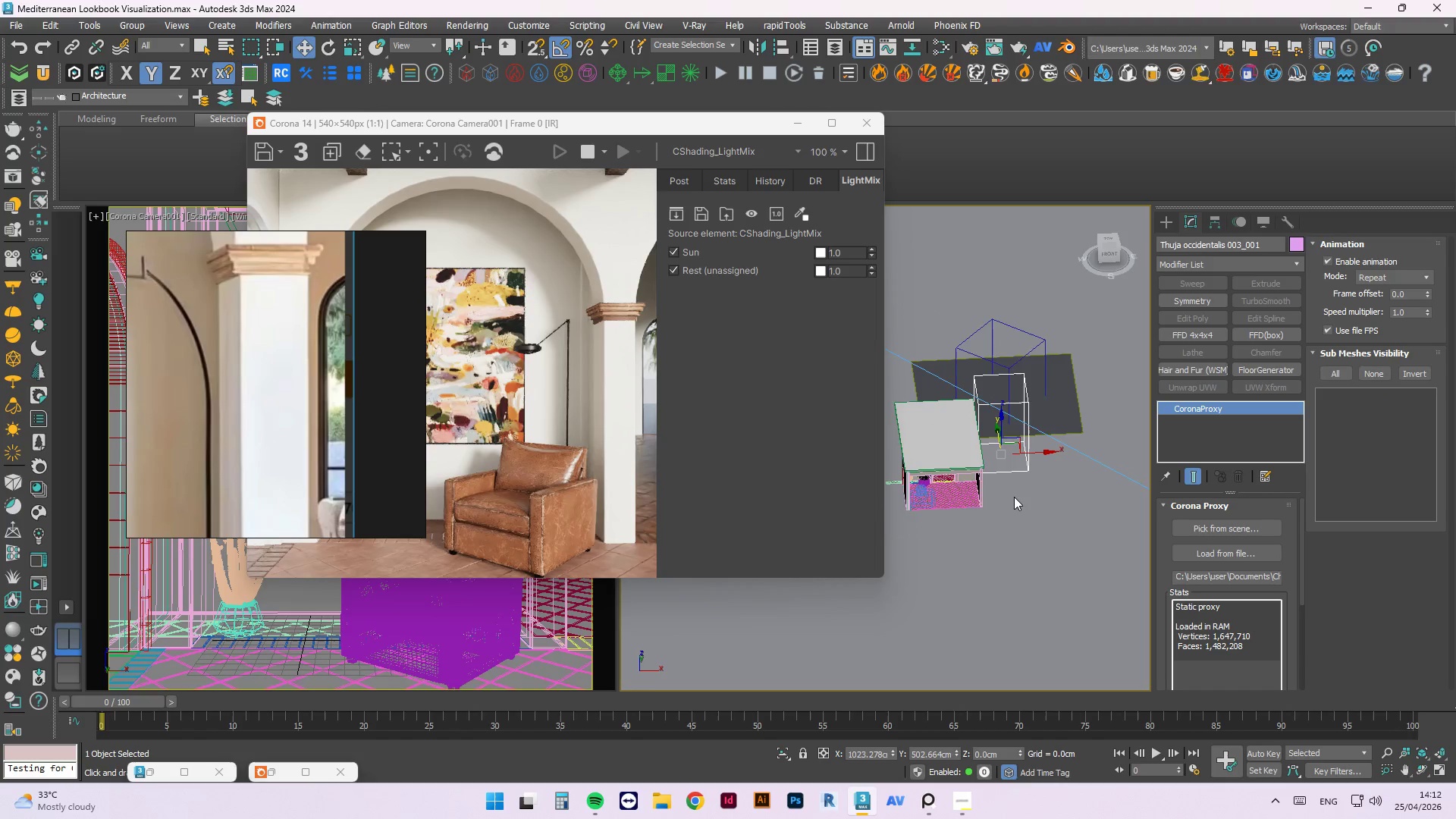 
left_click_drag(start_coordinate=[968, 426], to_coordinate=[905, 390])
 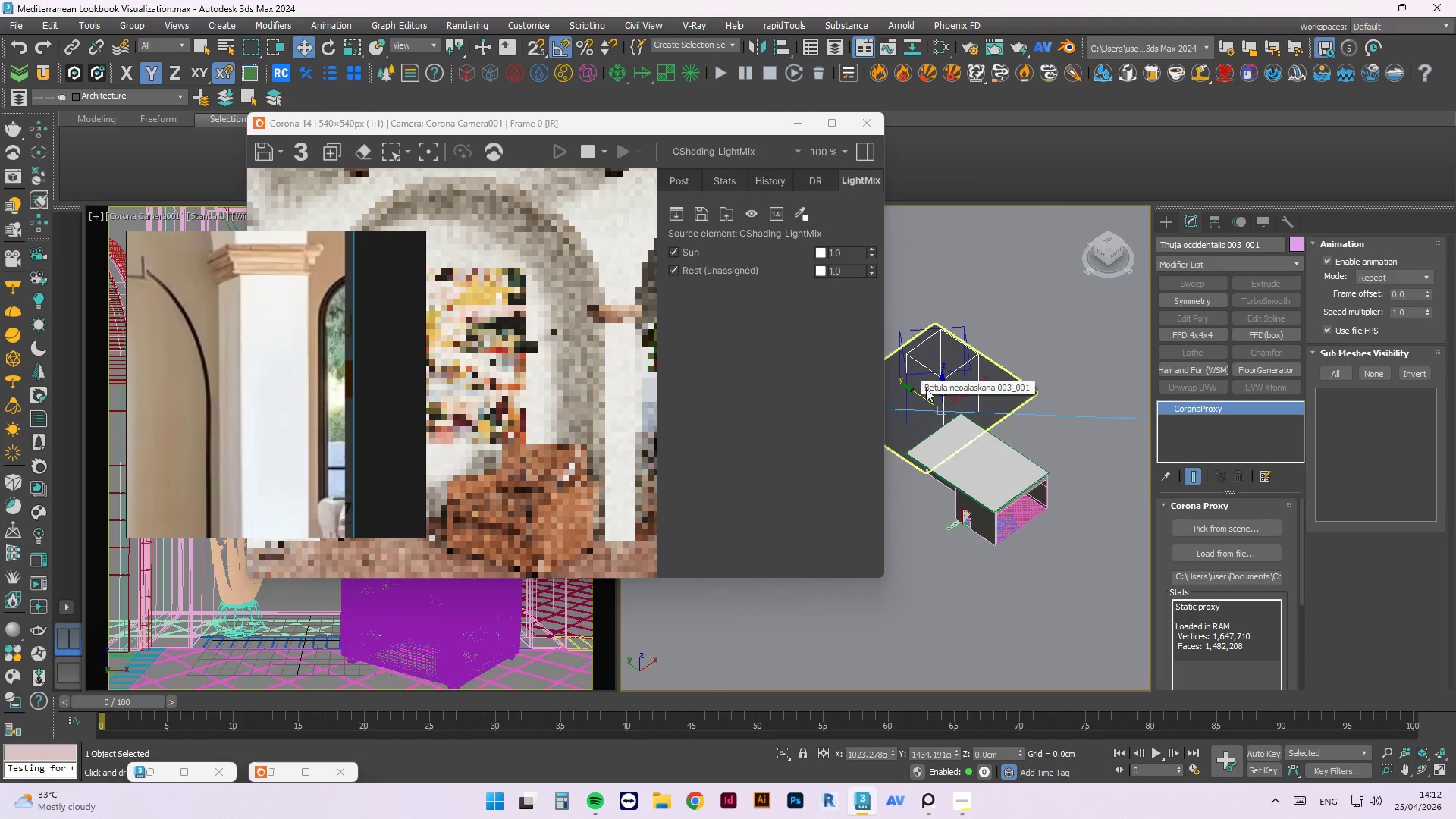 
mouse_move([943, 395])
 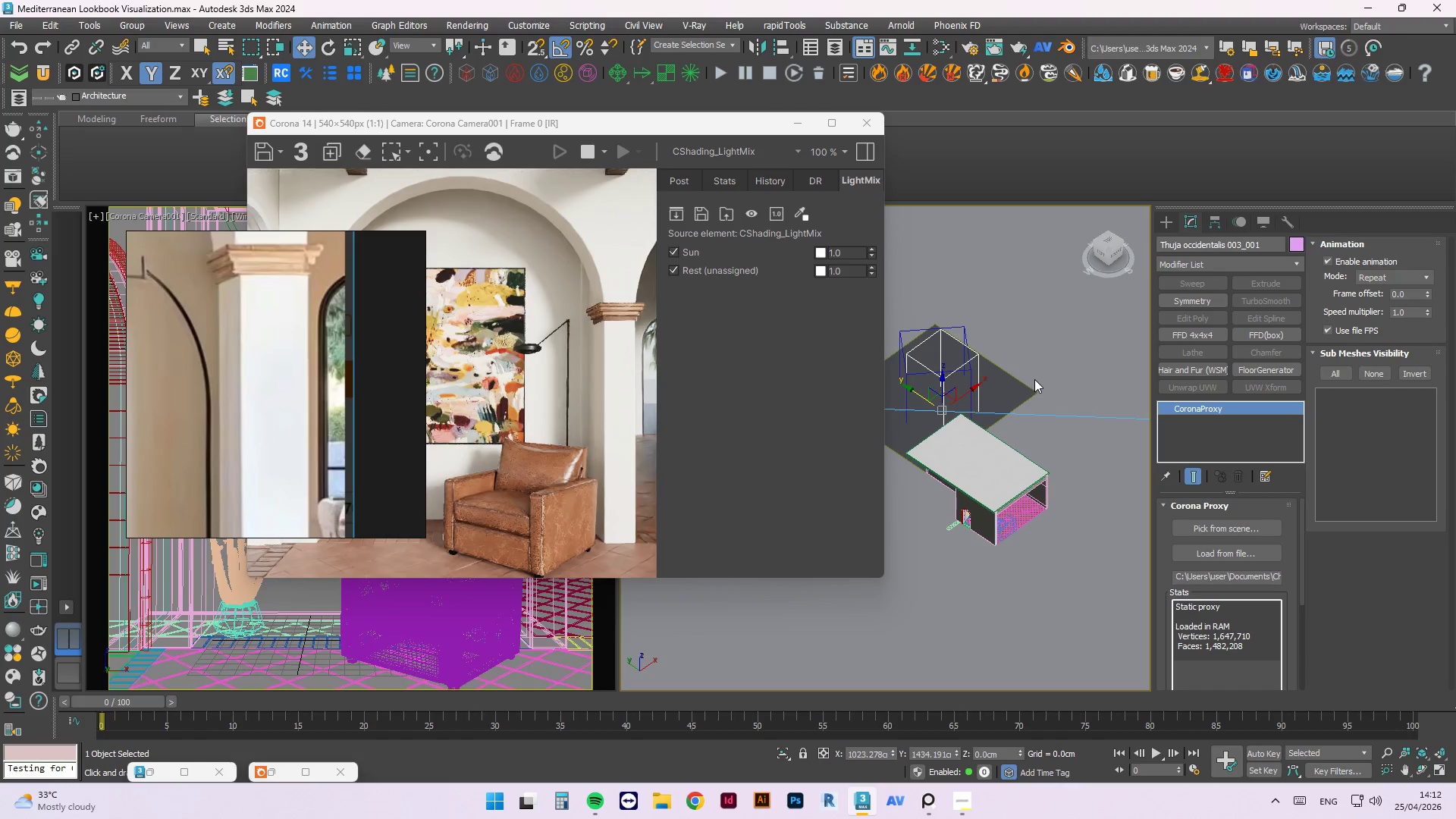 
double_click([1015, 391])
 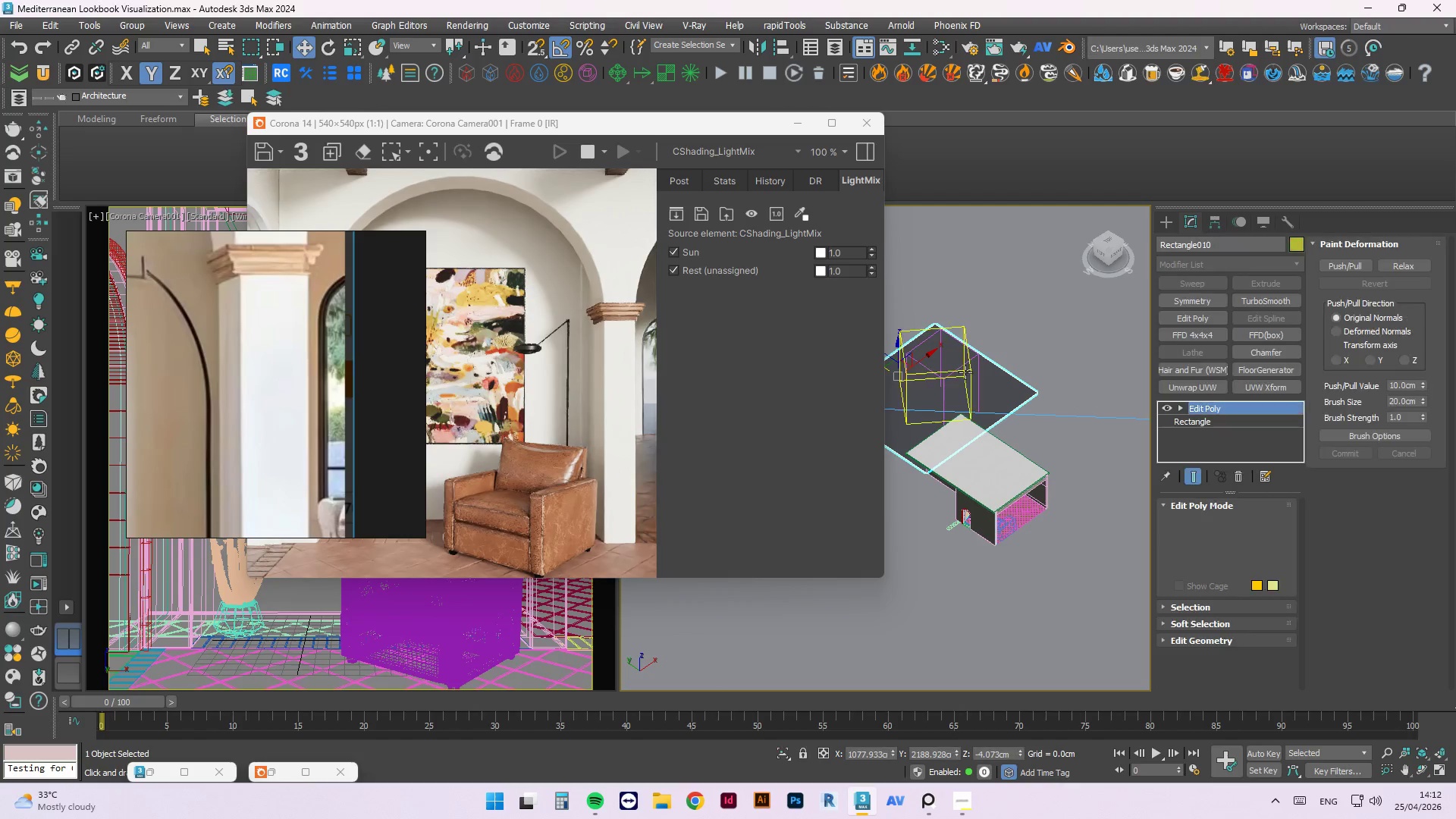 
left_click([965, 372])
 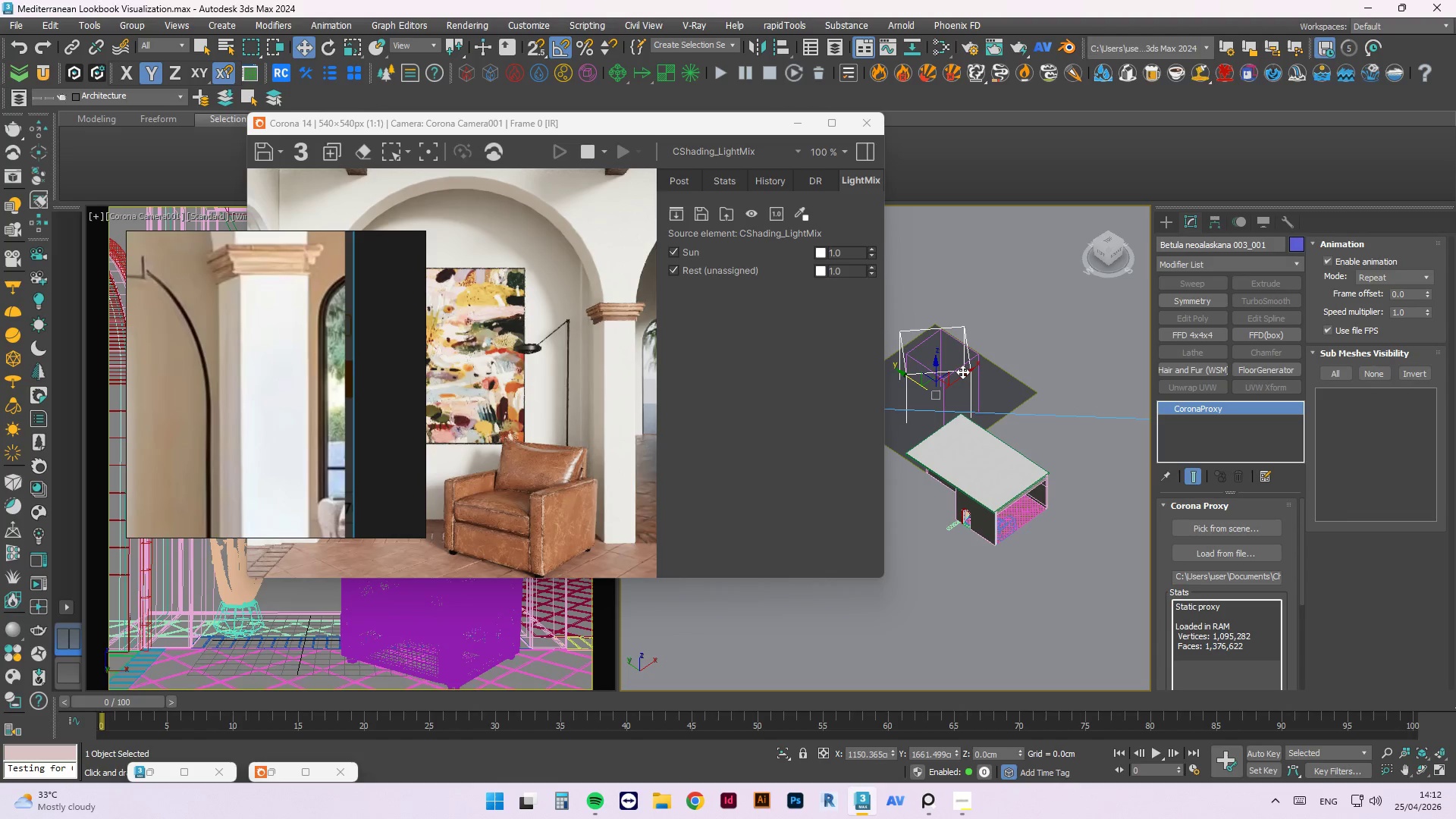 
wait(9.75)
 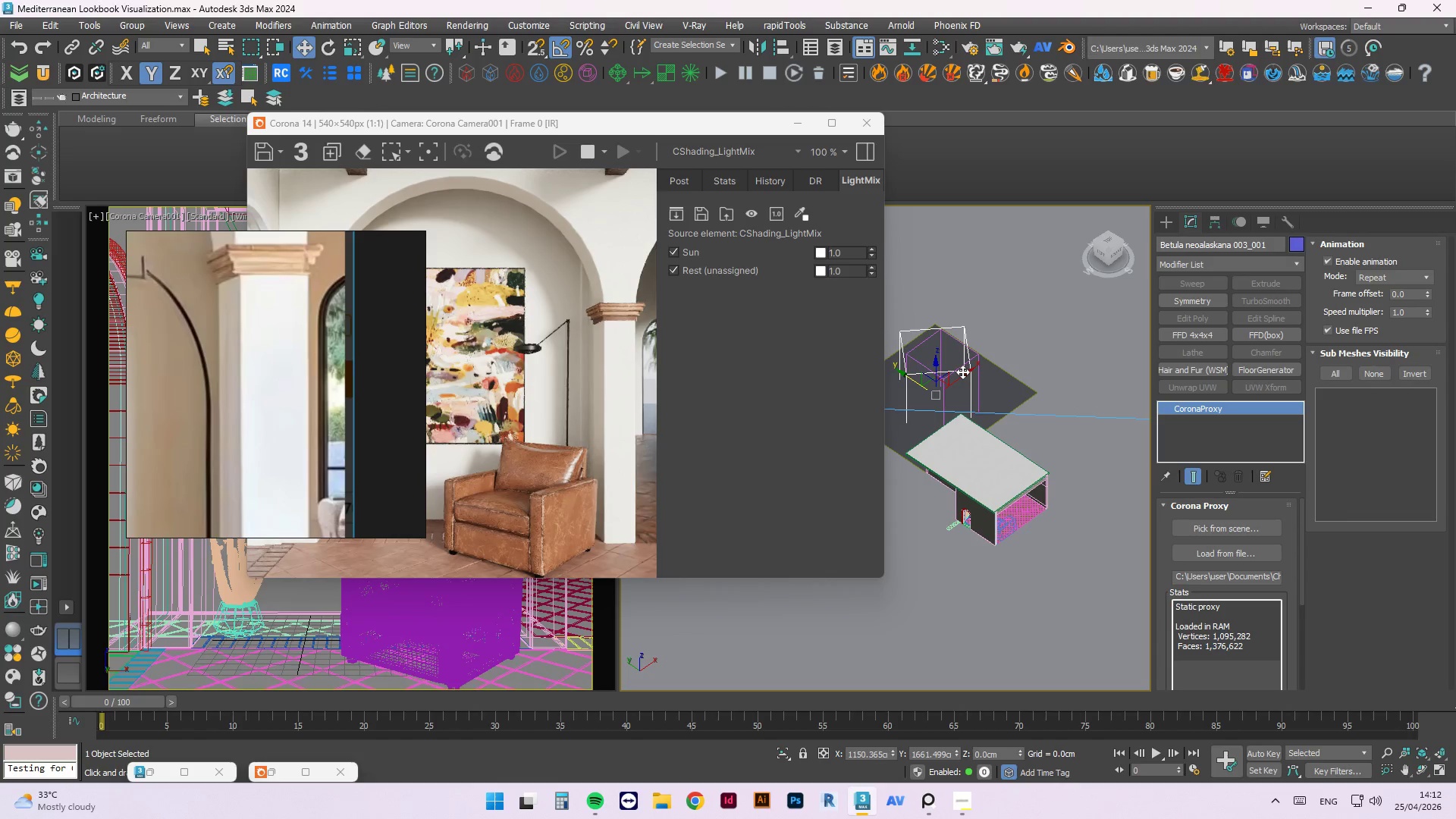 
left_click_drag(start_coordinate=[953, 380], to_coordinate=[937, 397])
 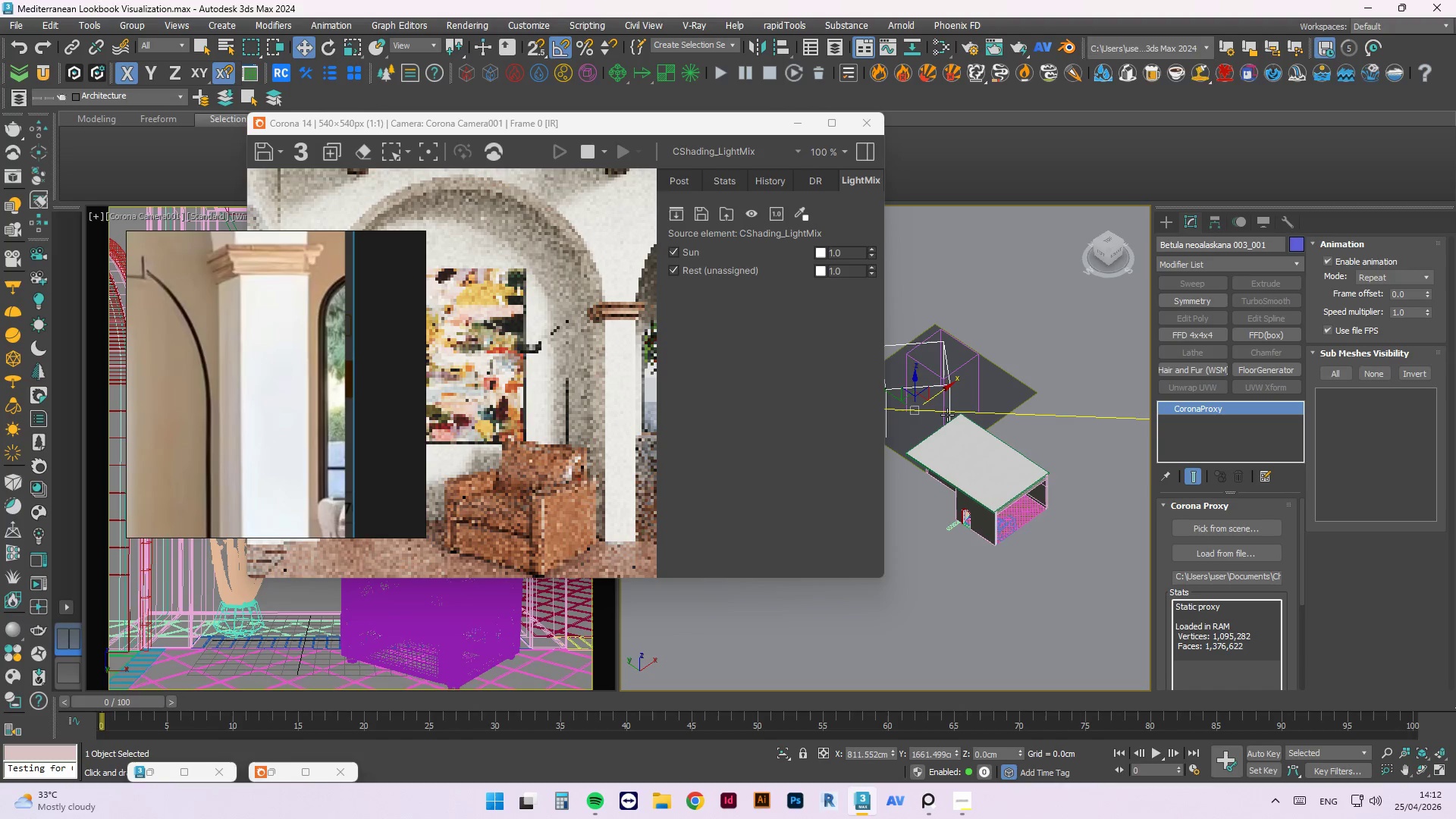 
key(E)
 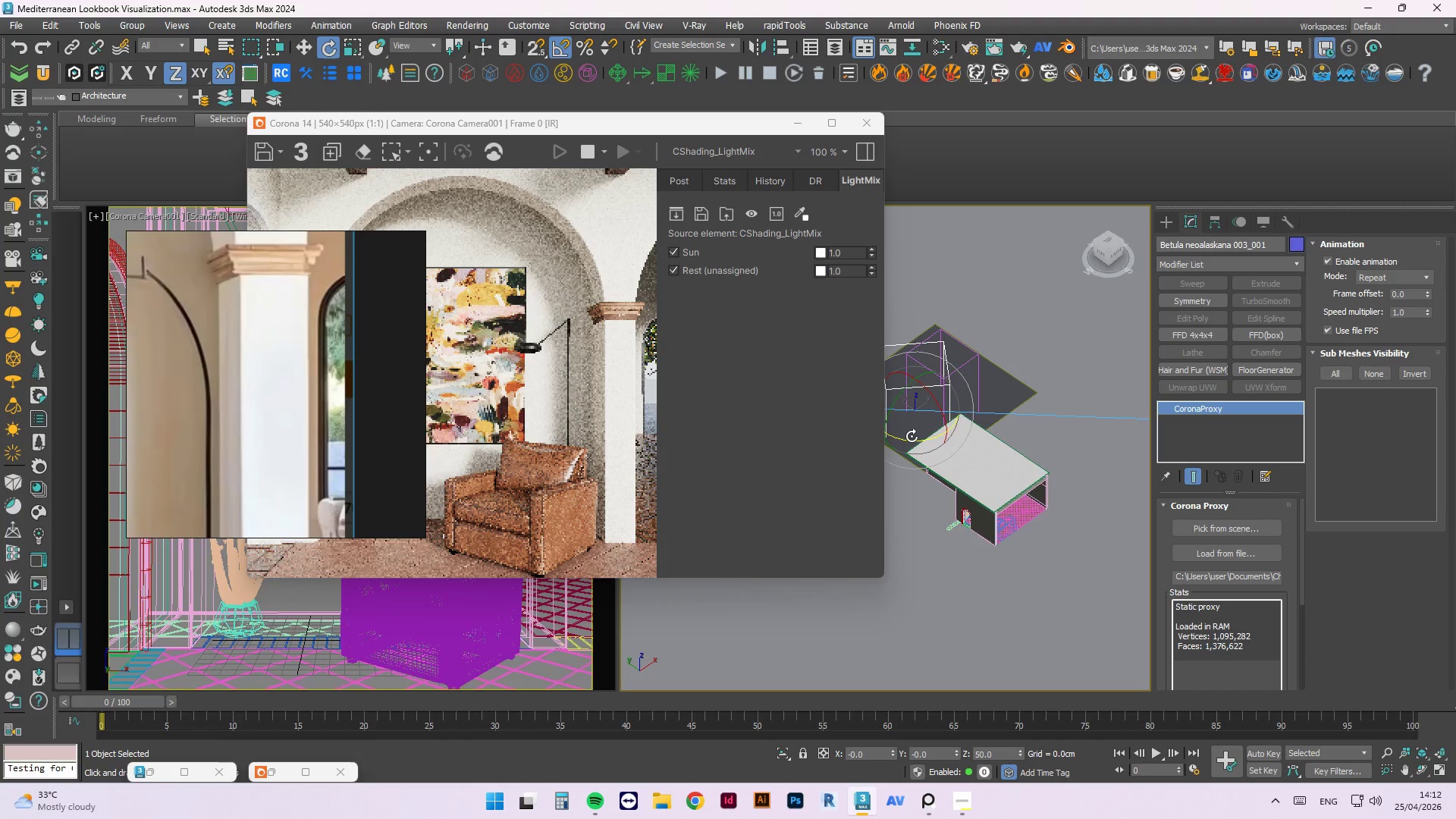 
left_click_drag(start_coordinate=[909, 438], to_coordinate=[938, 434])
 